 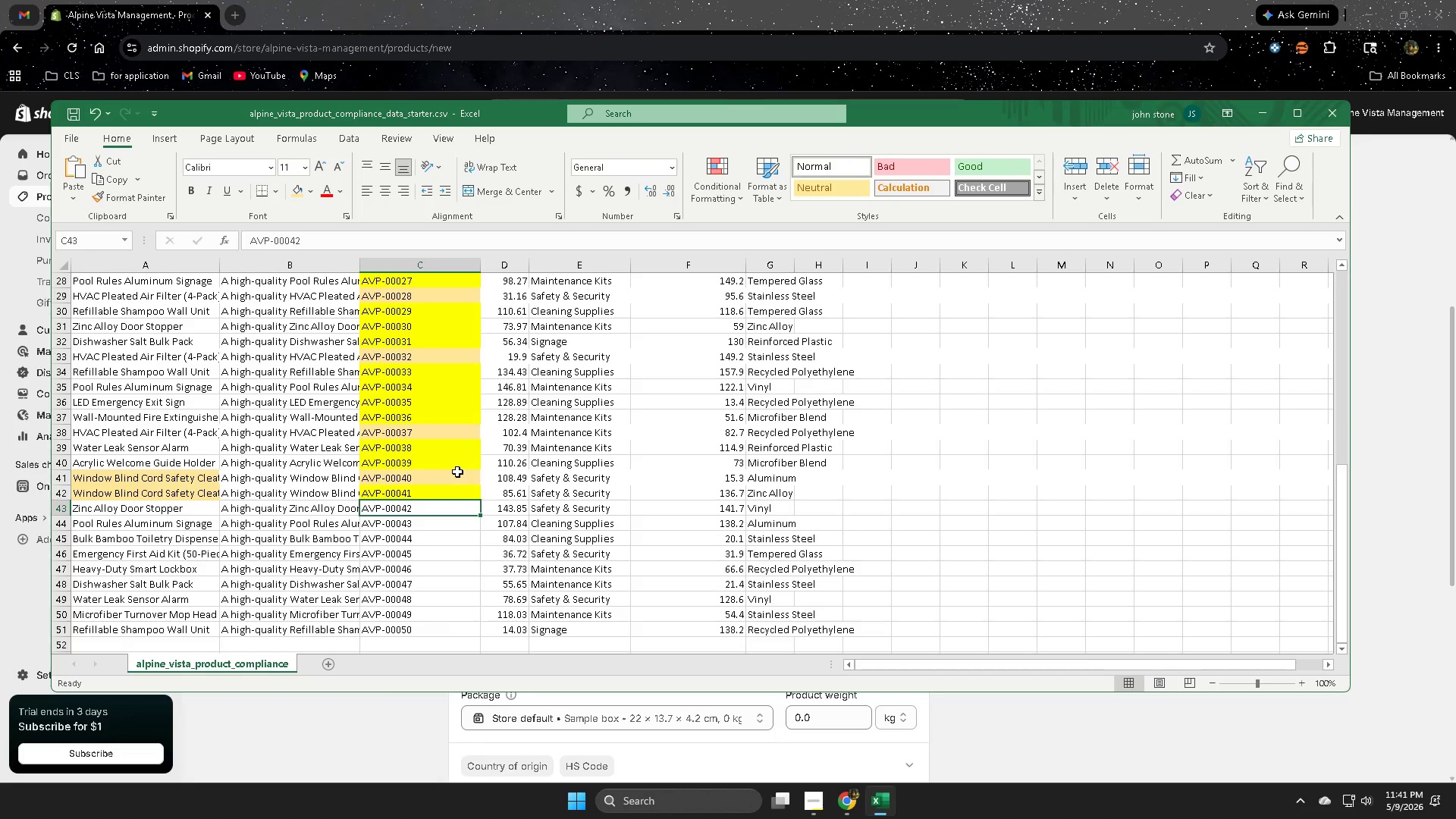 
left_click([294, 188])
 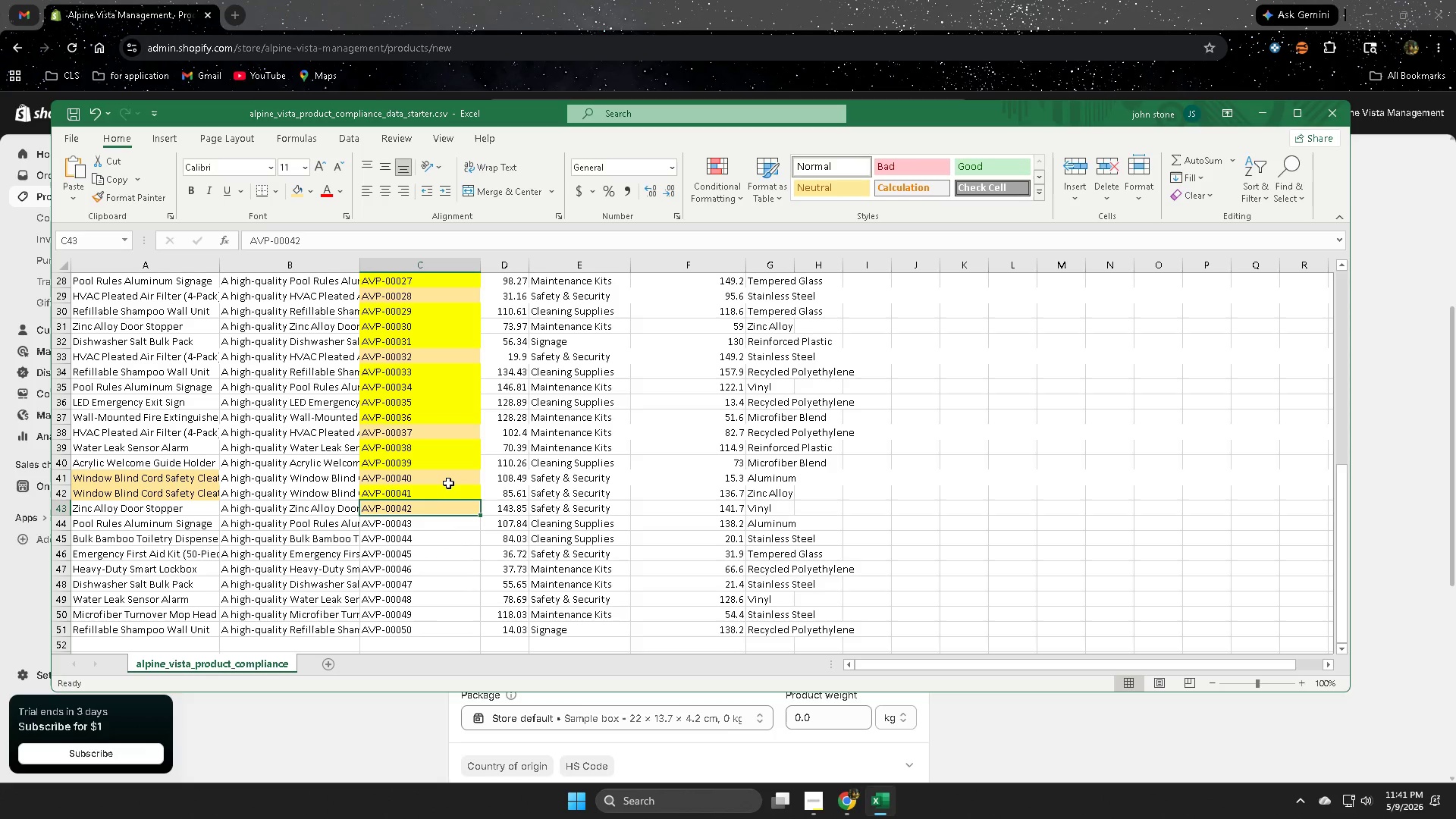 
left_click([446, 479])
 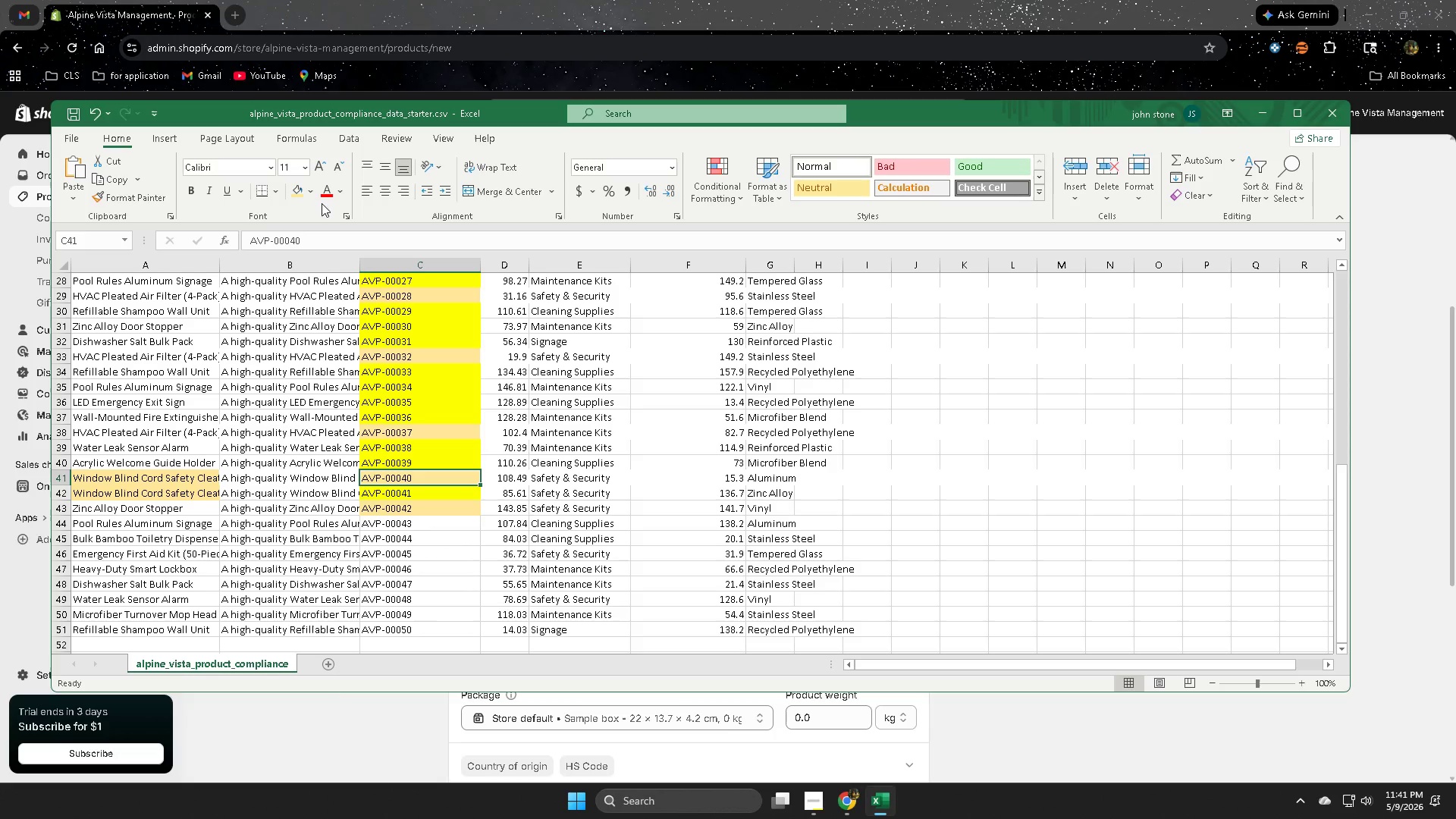 
left_click([298, 187])
 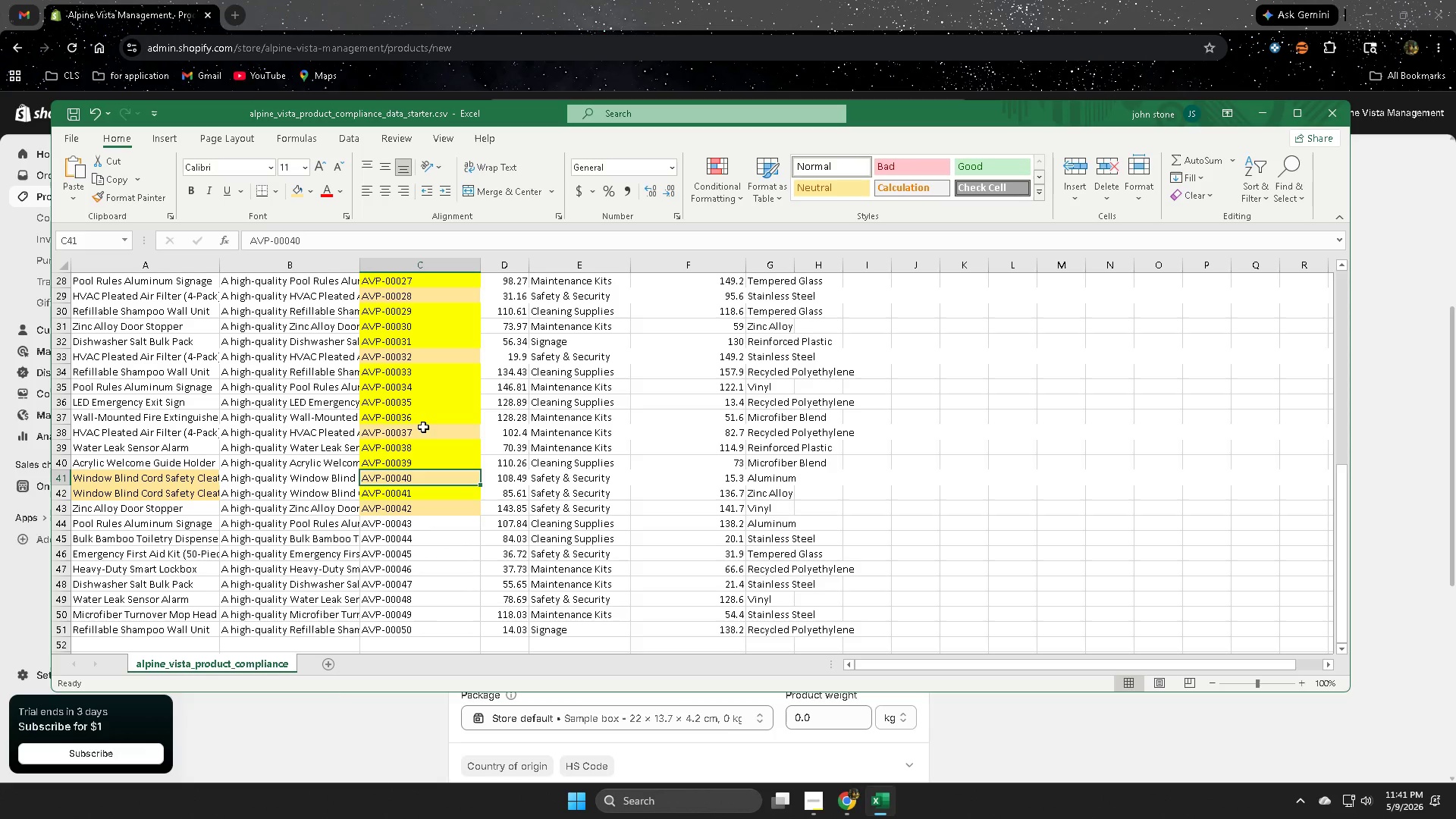 
left_click([425, 433])
 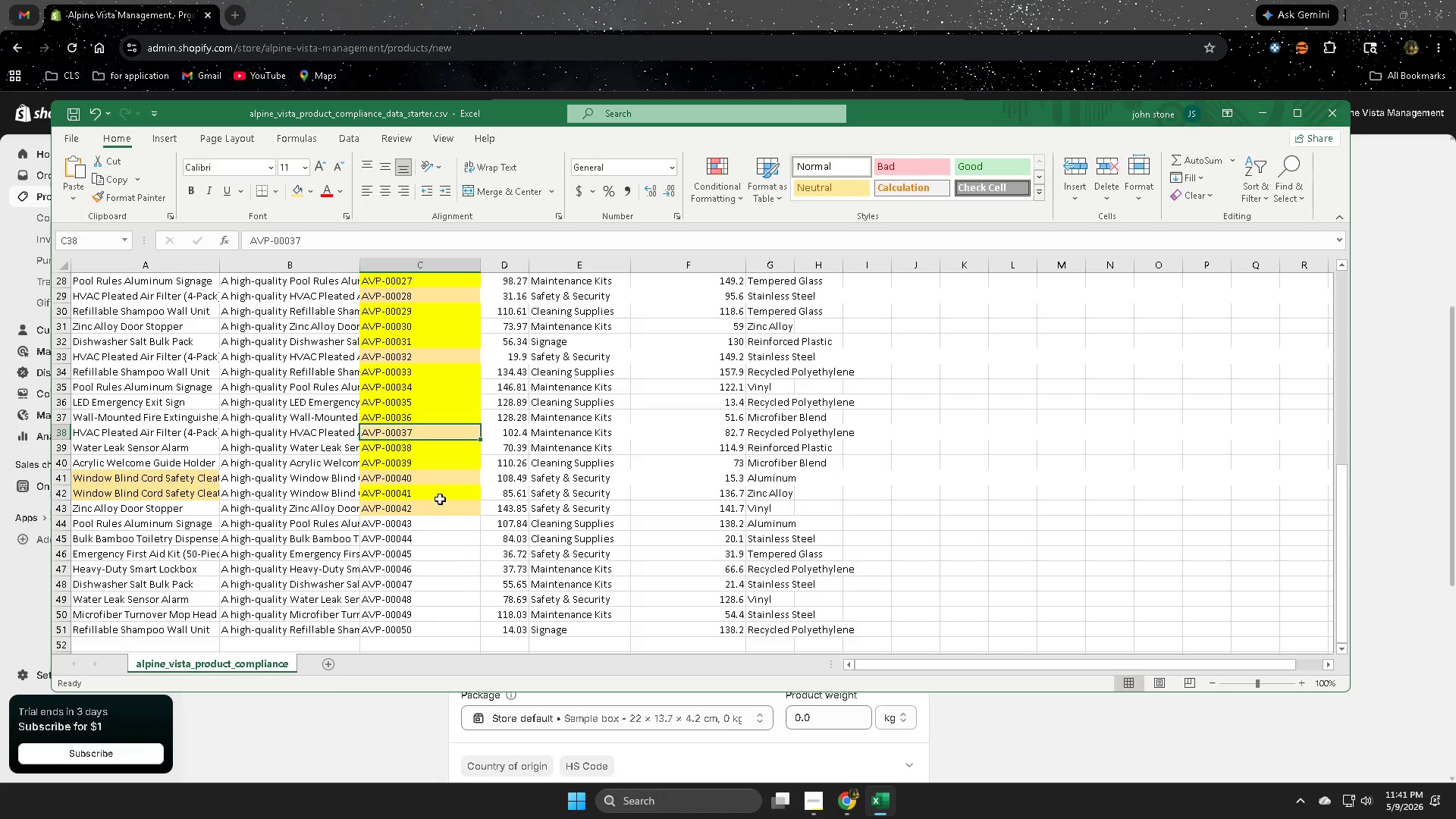 
left_click([436, 513])
 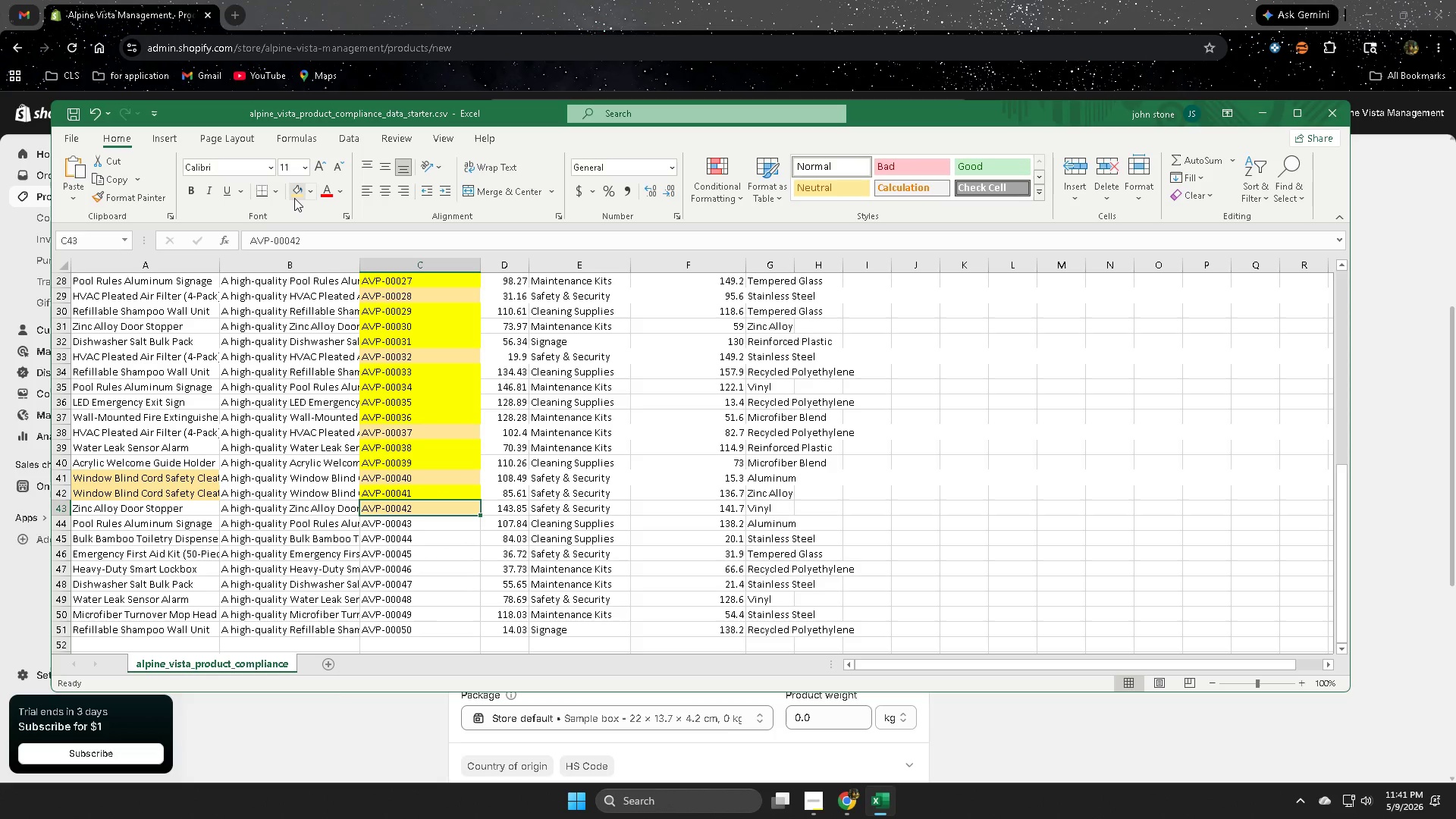 
left_click([295, 196])
 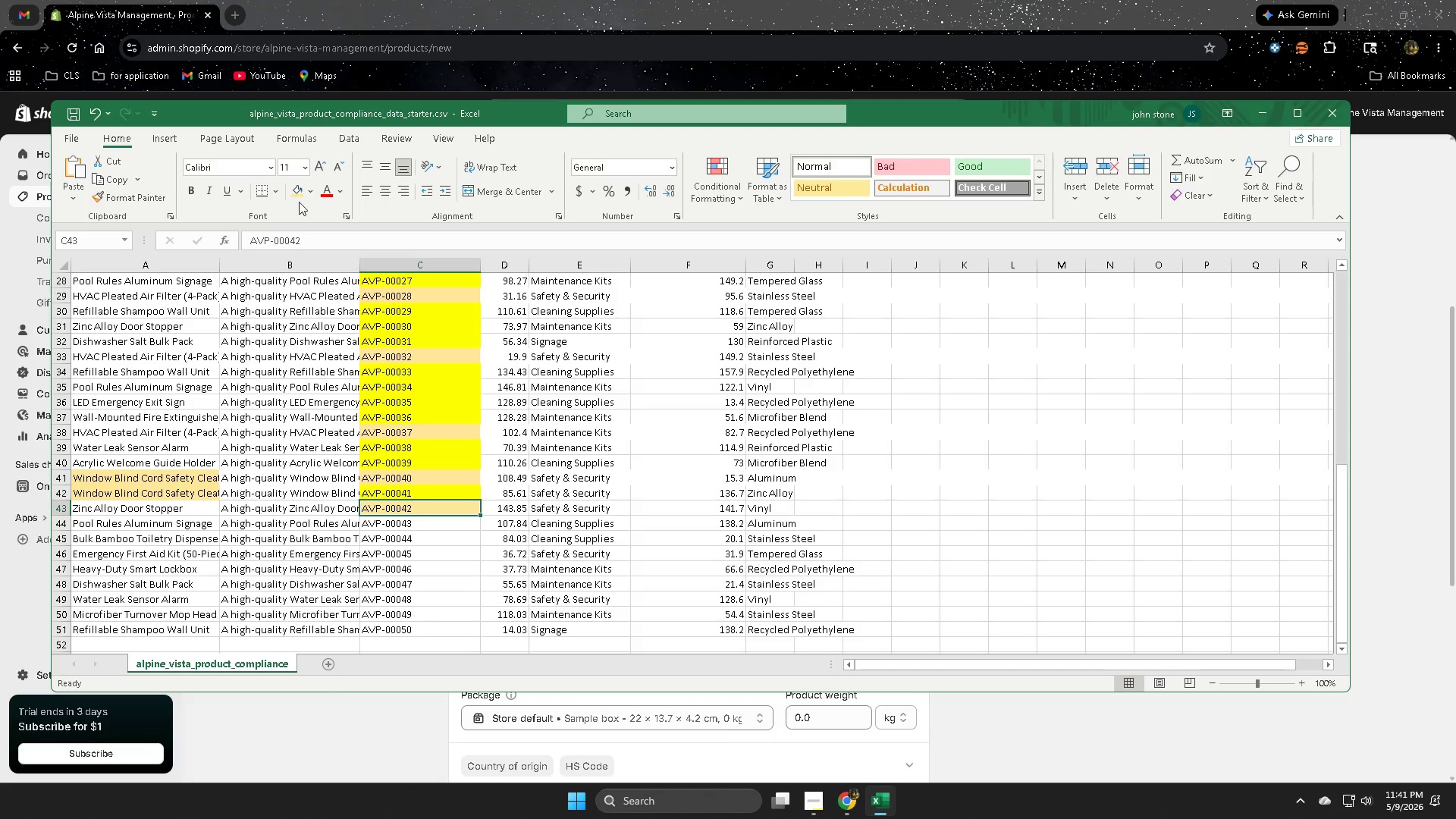 
left_click([311, 193])
 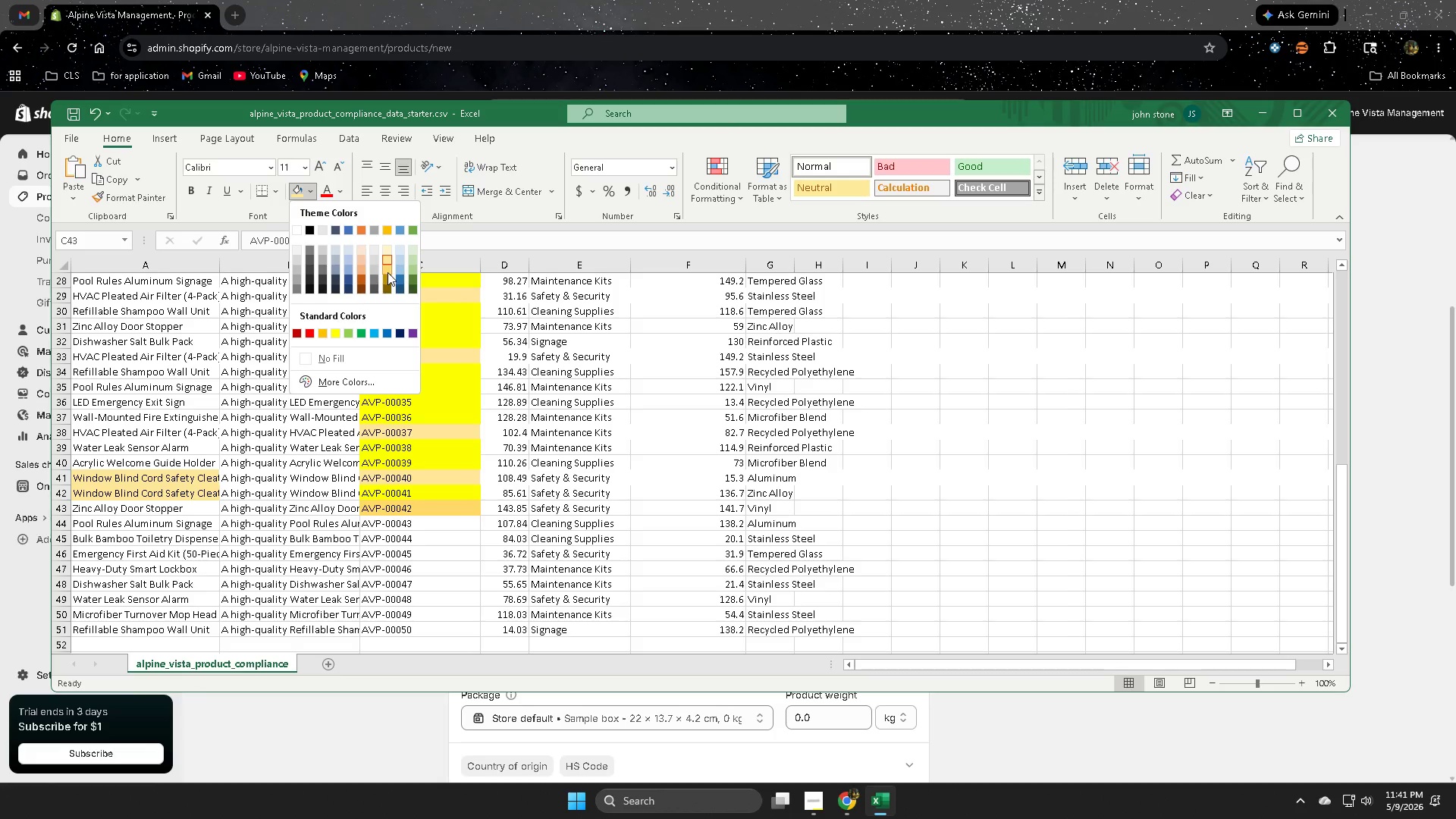 
left_click([388, 267])
 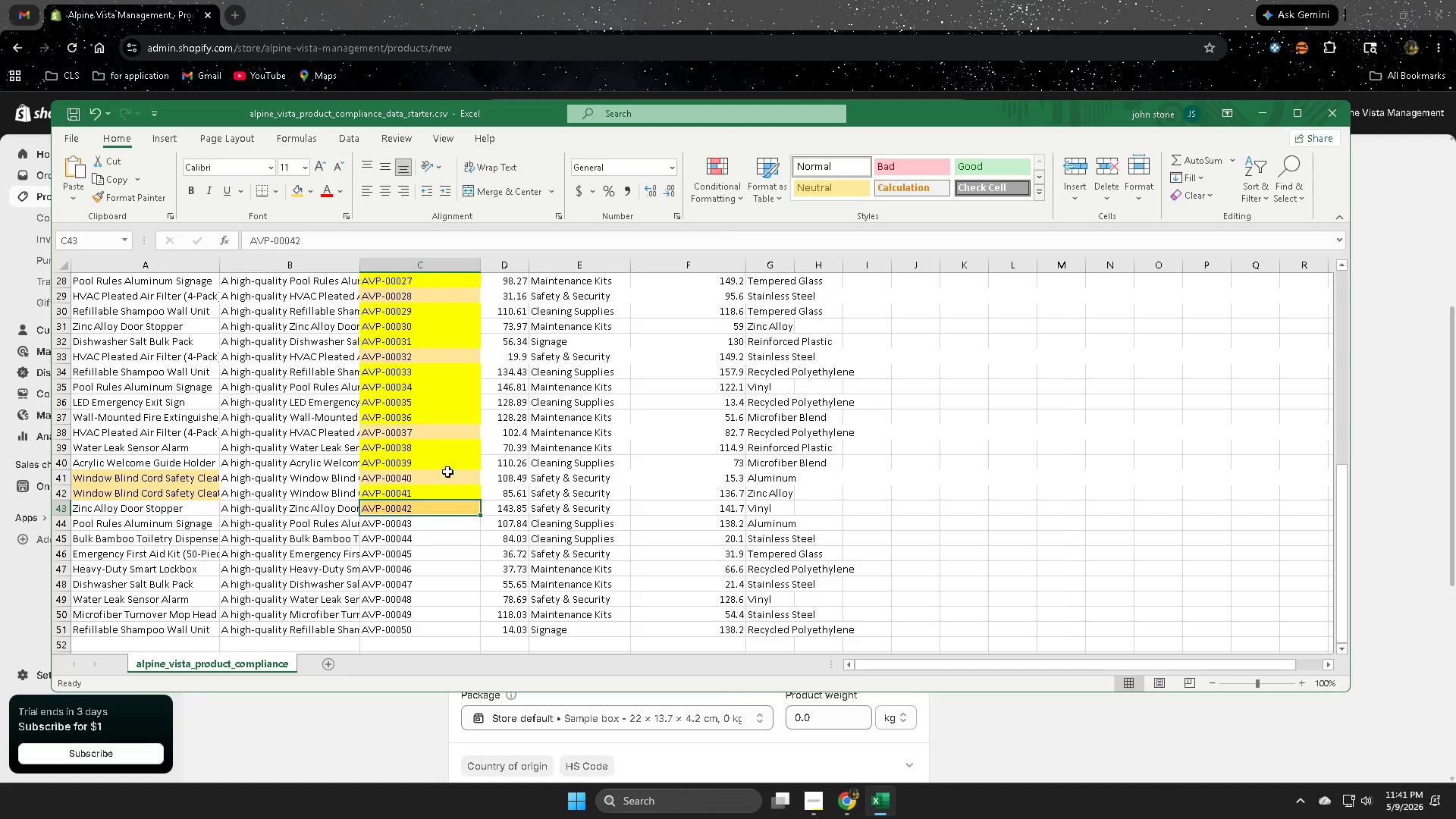 
left_click([446, 481])
 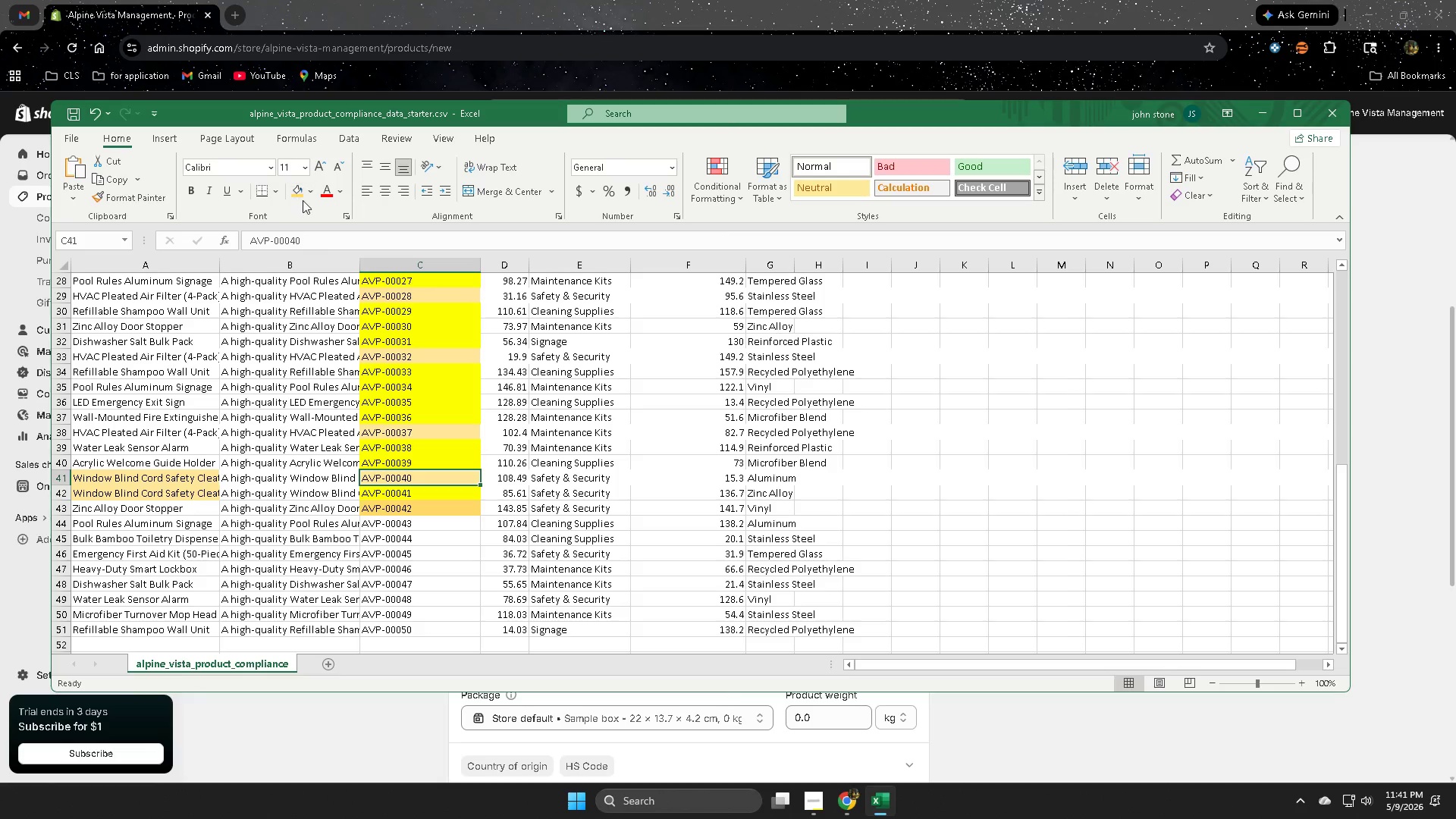 
left_click([300, 199])
 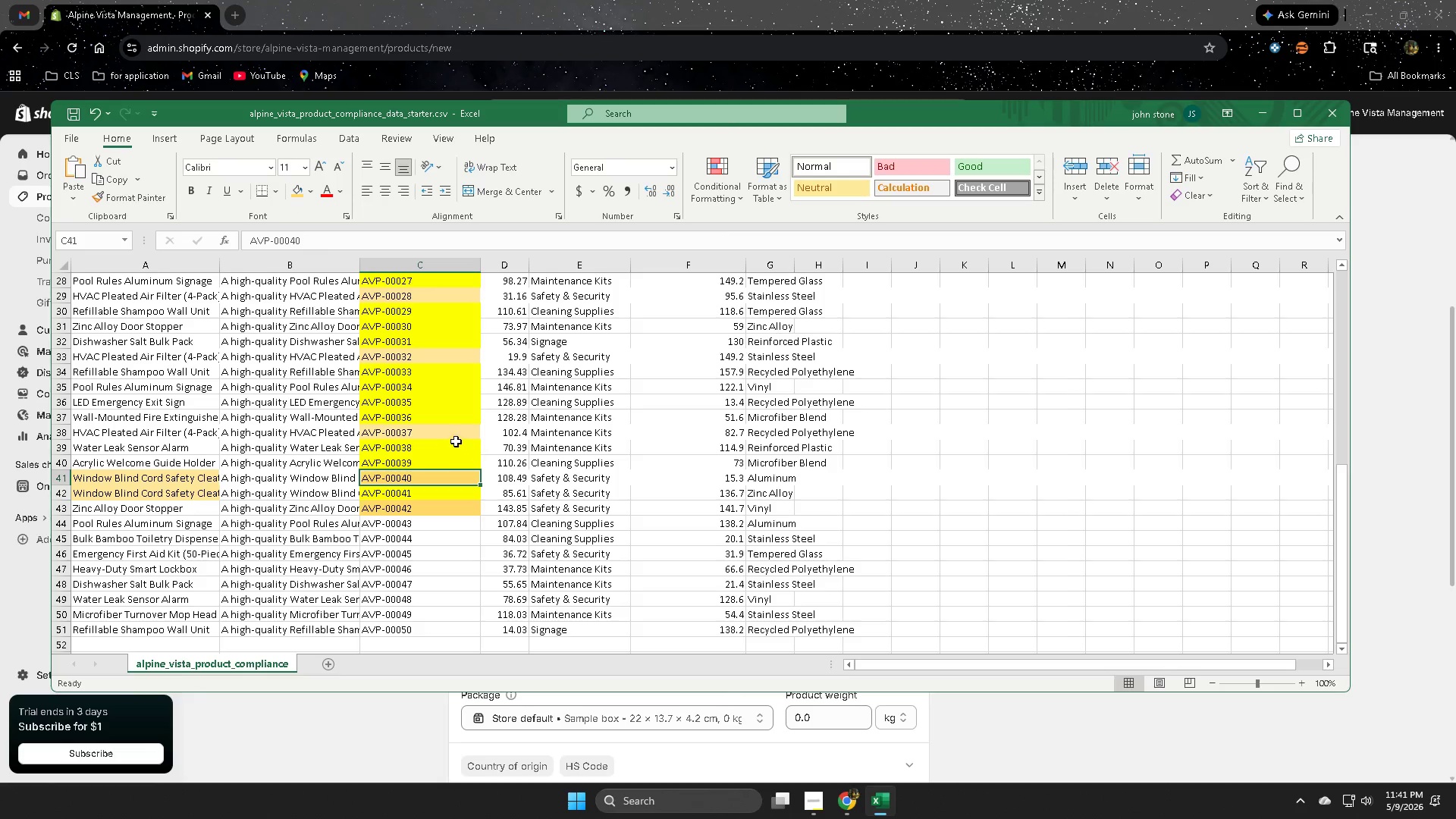 
left_click([457, 437])
 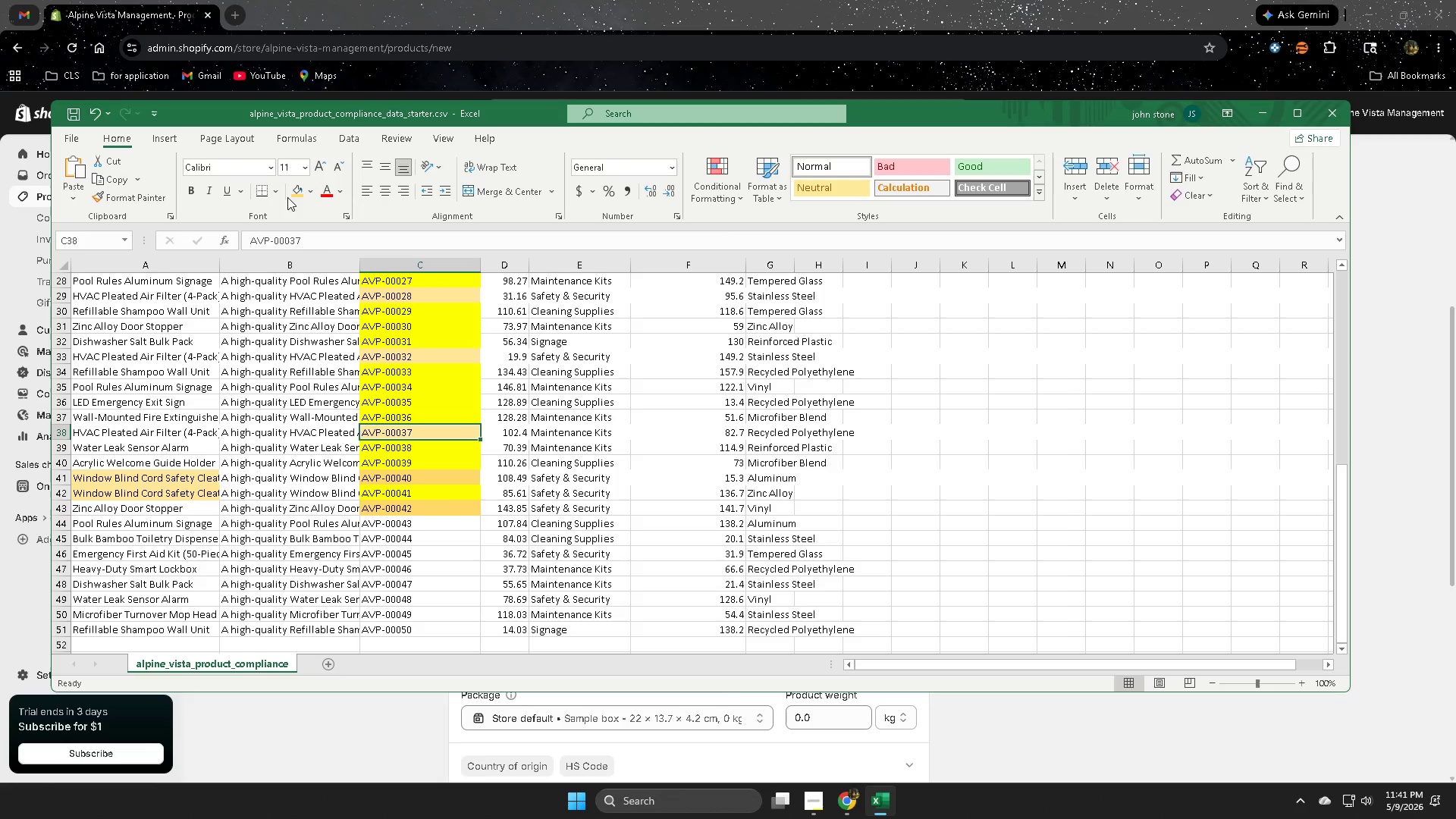 
left_click([296, 198])
 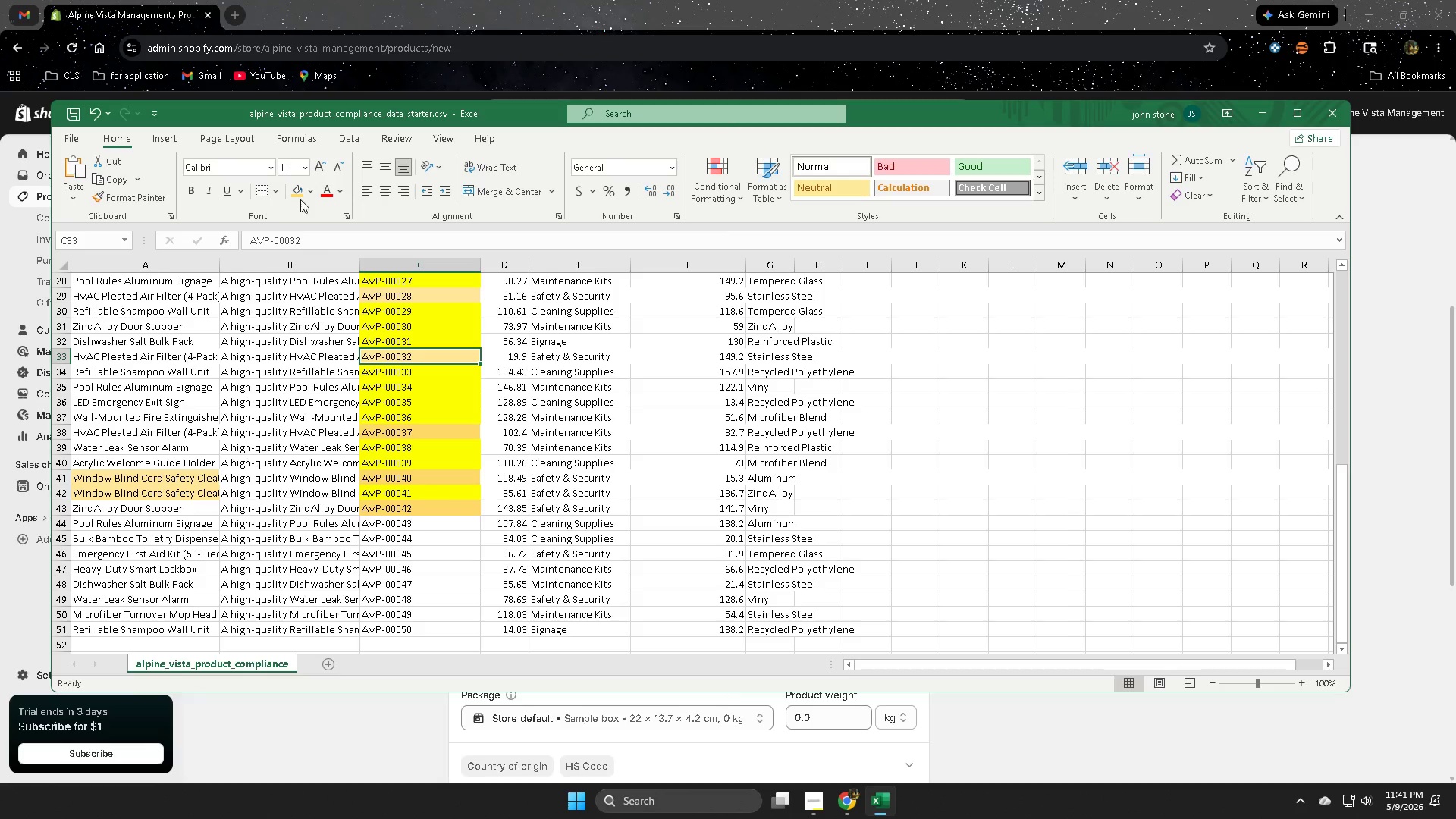 
scroll: coordinate [466, 534], scroll_direction: up, amount: 2.0
 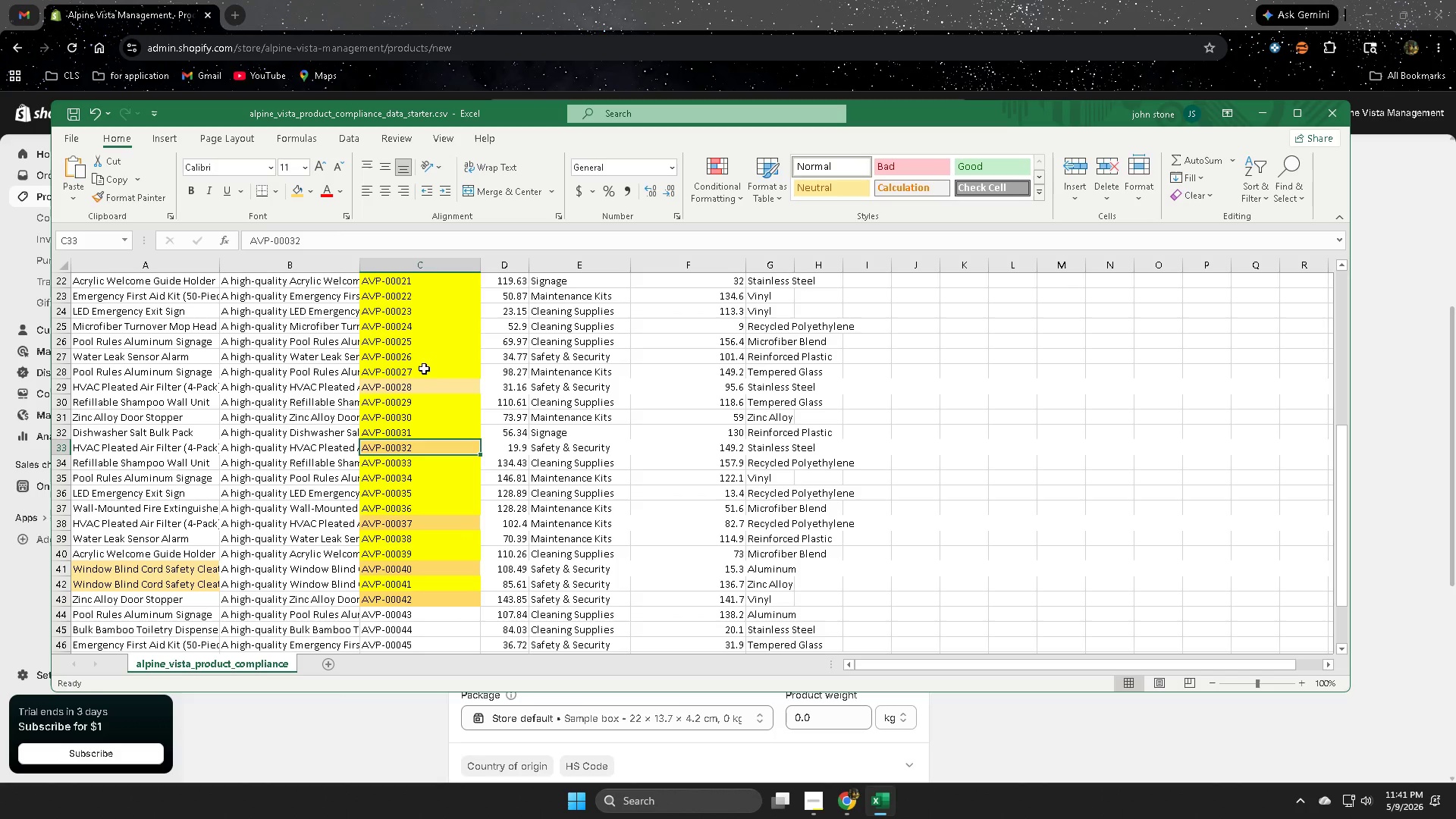 
left_click([428, 388])
 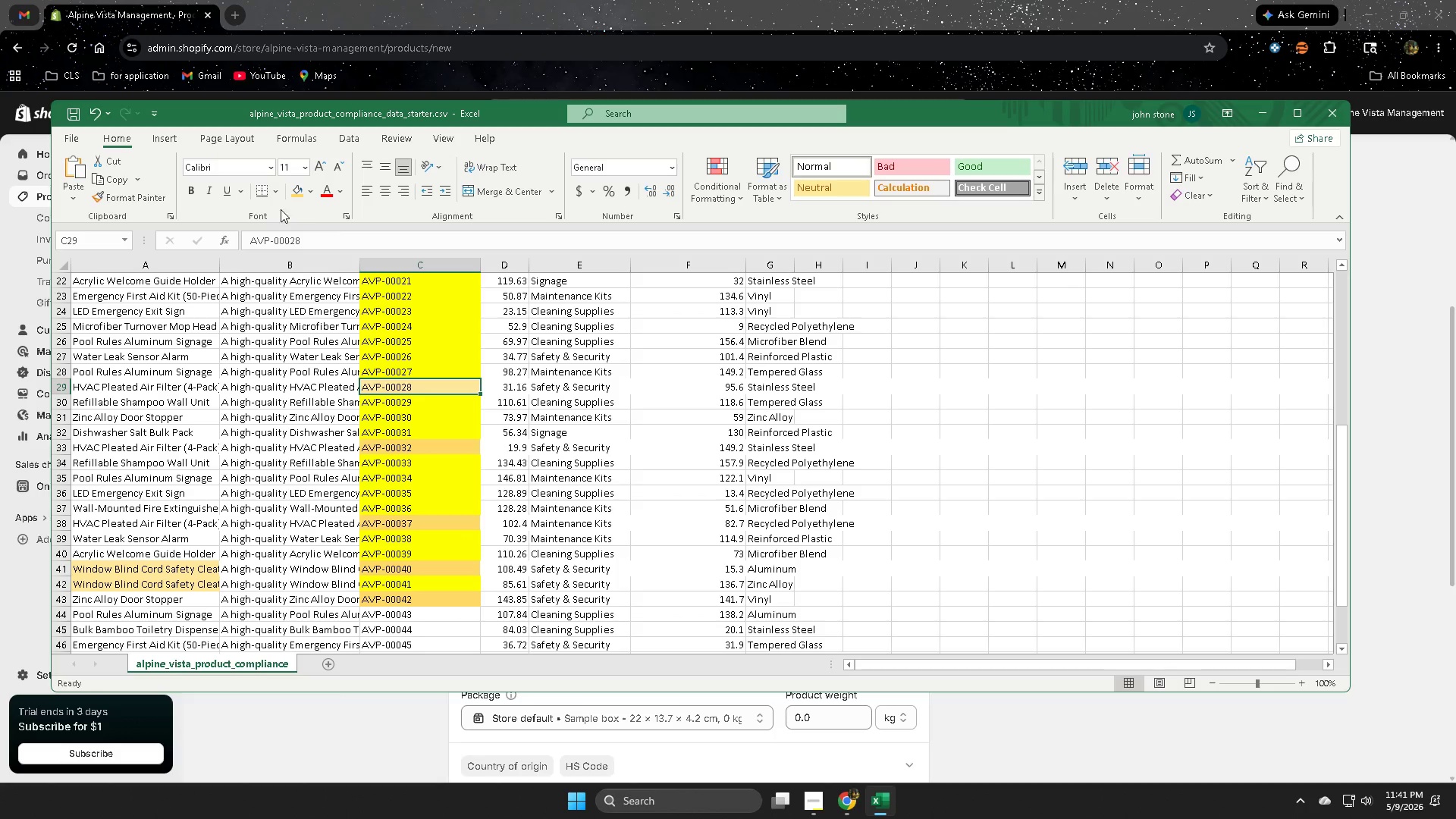 
left_click([303, 192])
 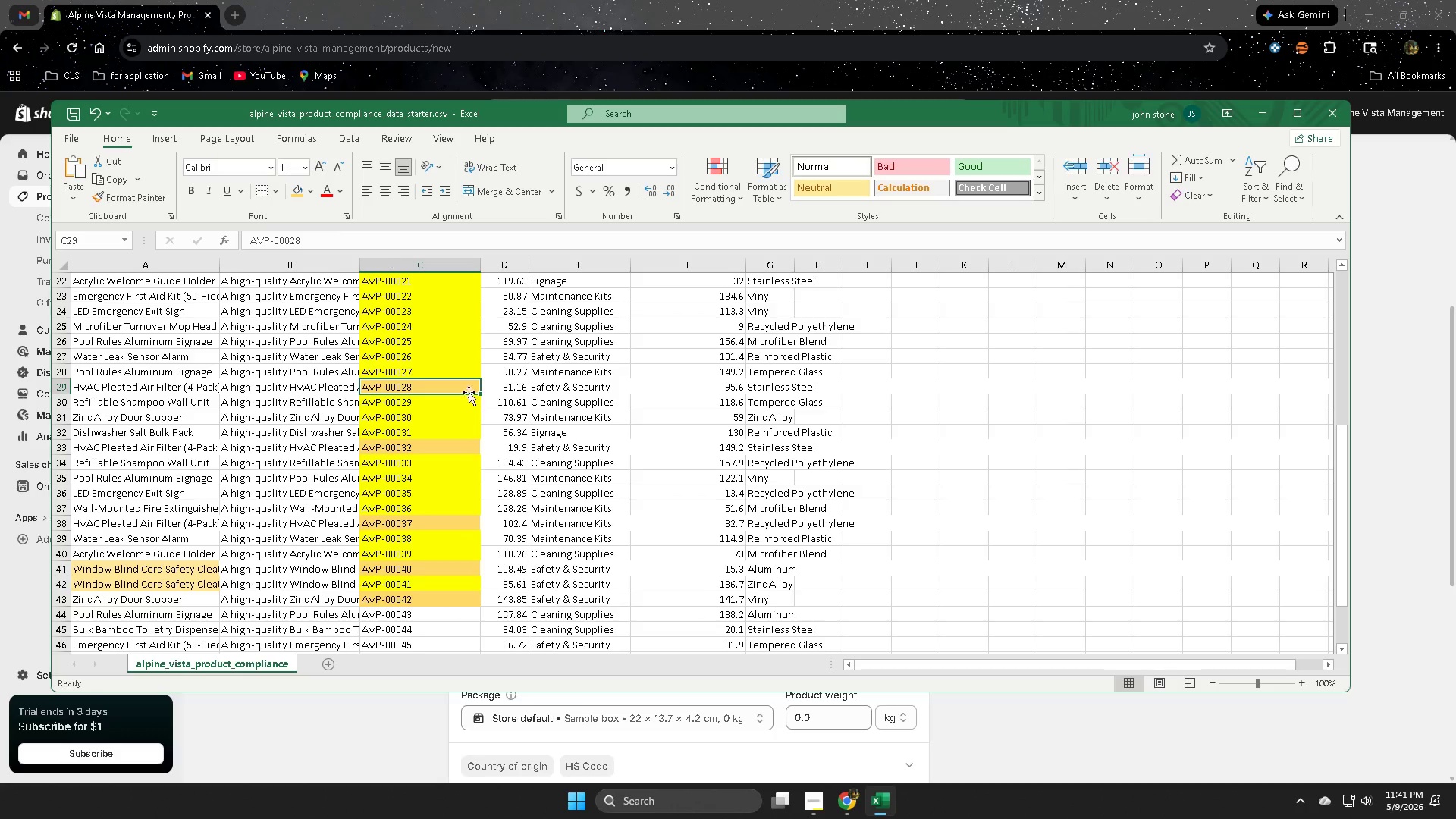 
scroll: coordinate [488, 489], scroll_direction: up, amount: 8.0
 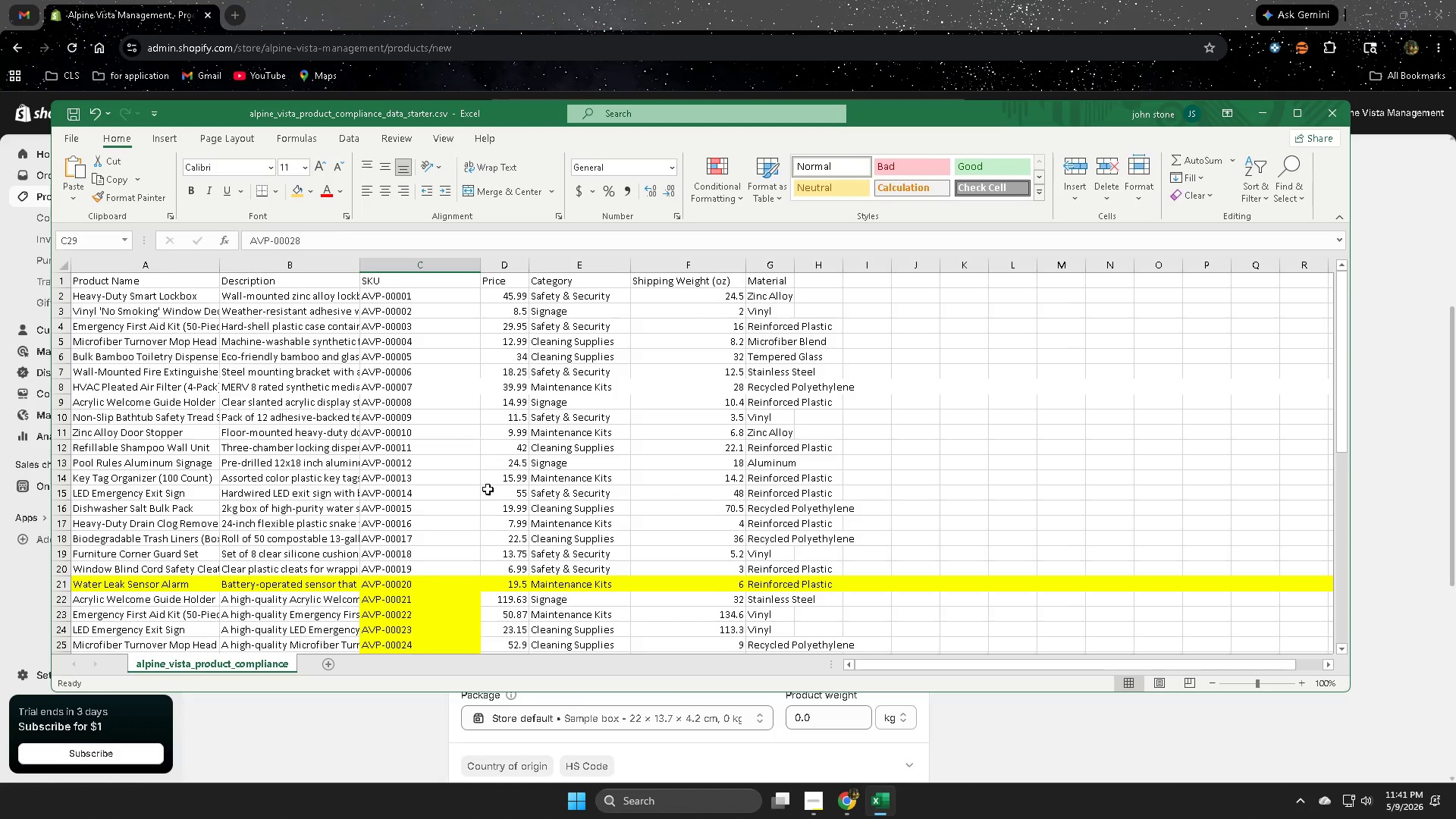 
scroll: coordinate [626, 481], scroll_direction: down, amount: 12.0
 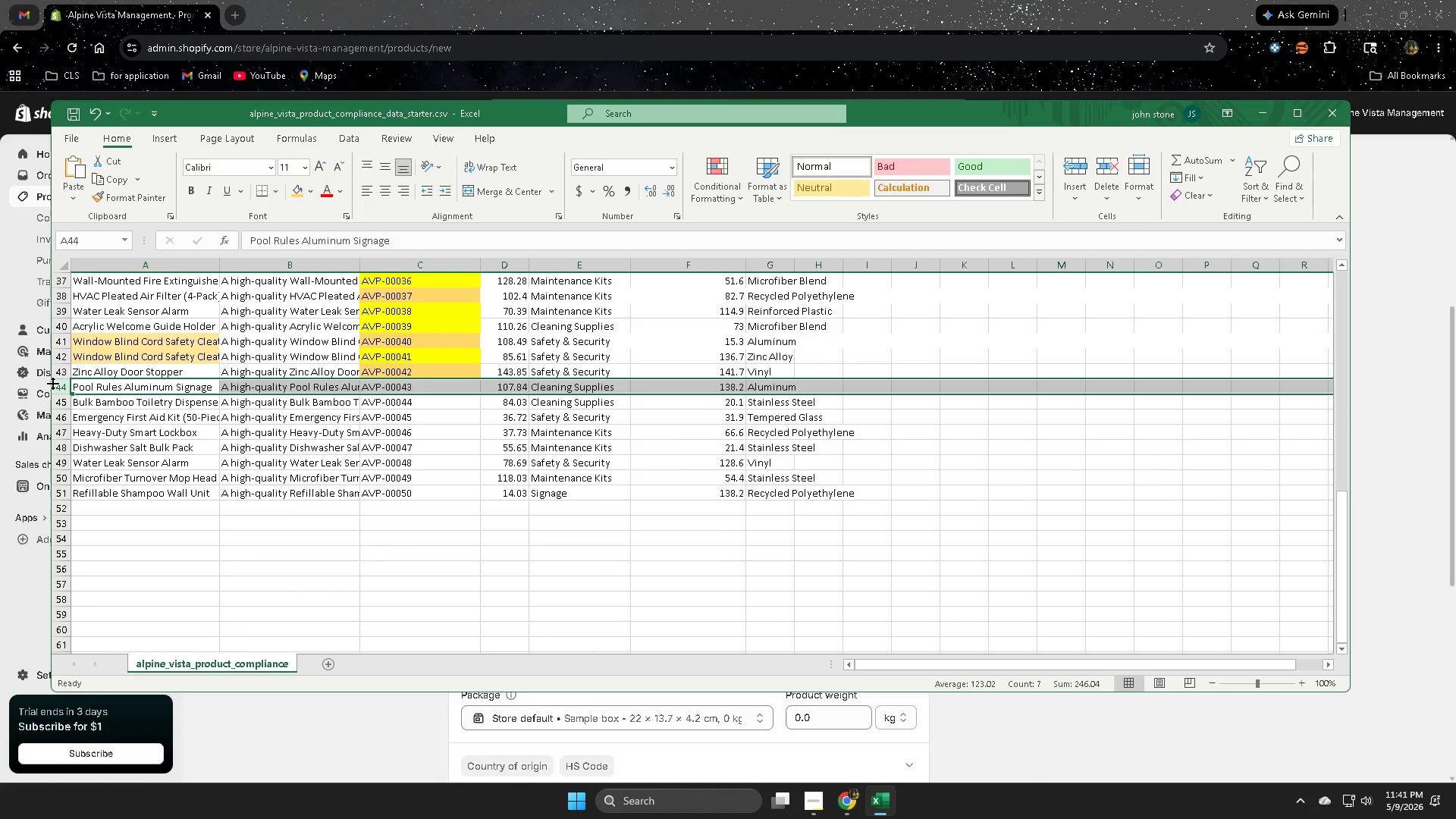 
left_click([678, 0])
 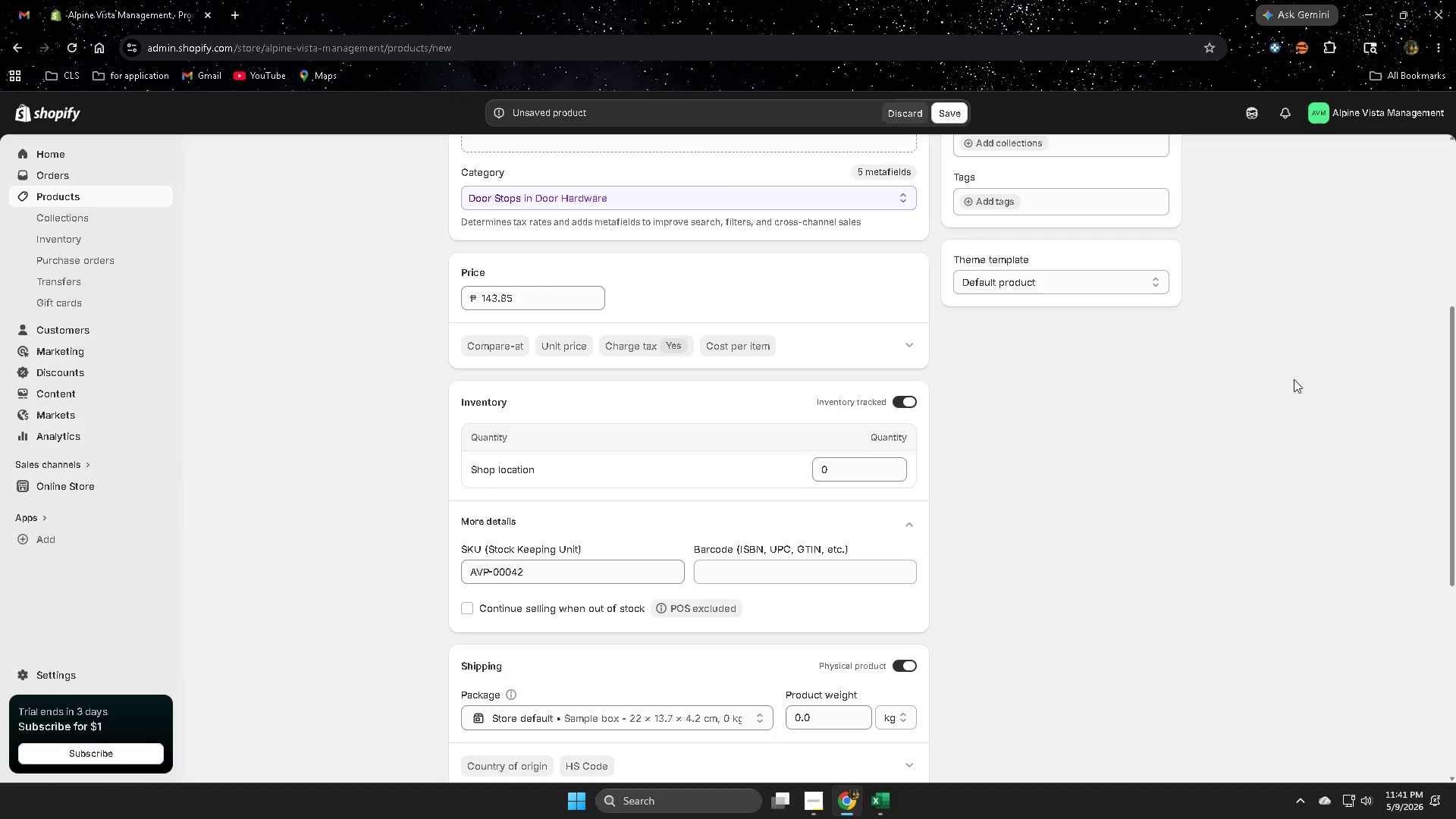 
scroll: coordinate [1194, 532], scroll_direction: up, amount: 9.0
 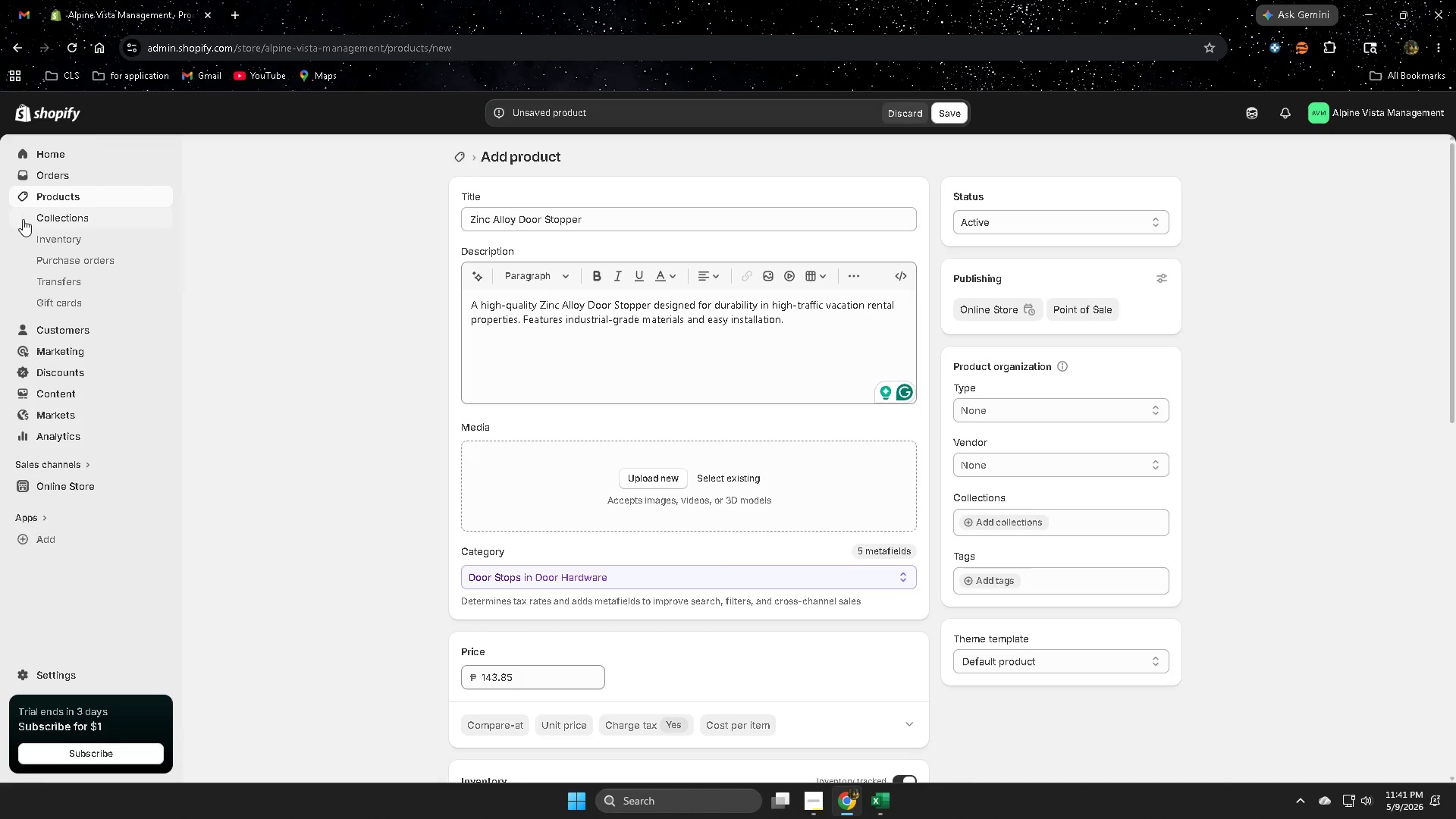 
left_click([105, 197])
 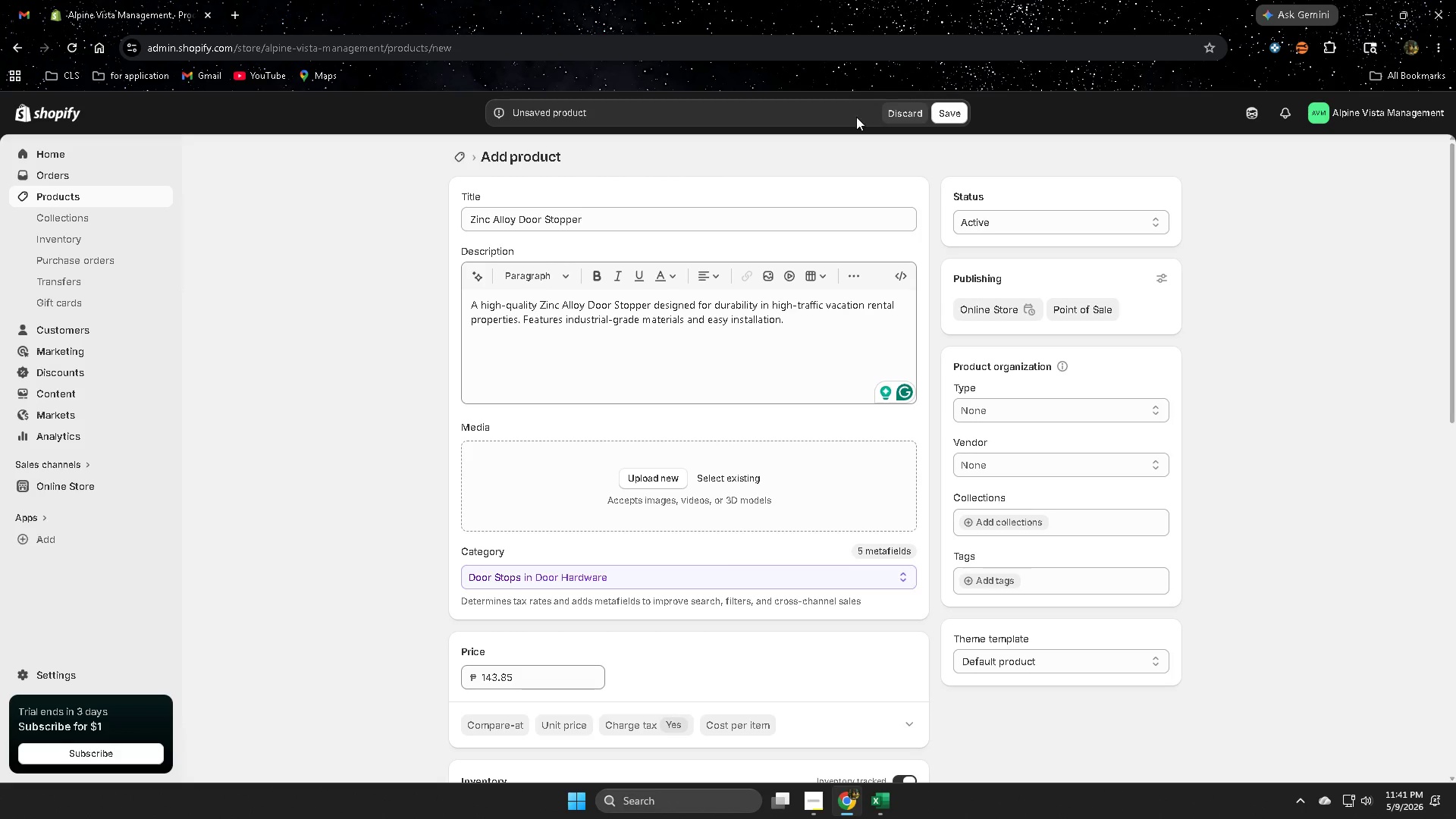 
left_click([956, 110])
 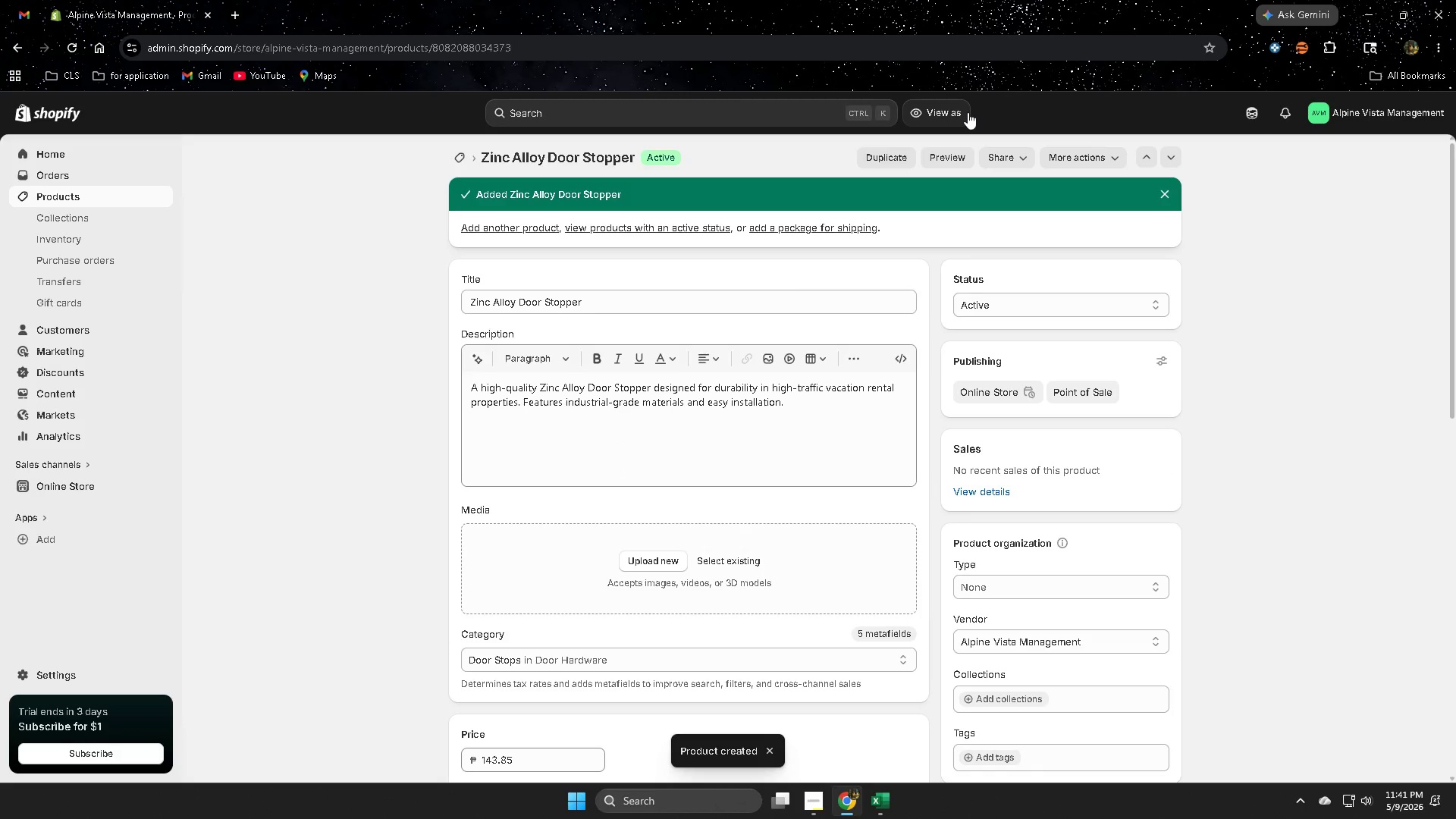 
wait(7.88)
 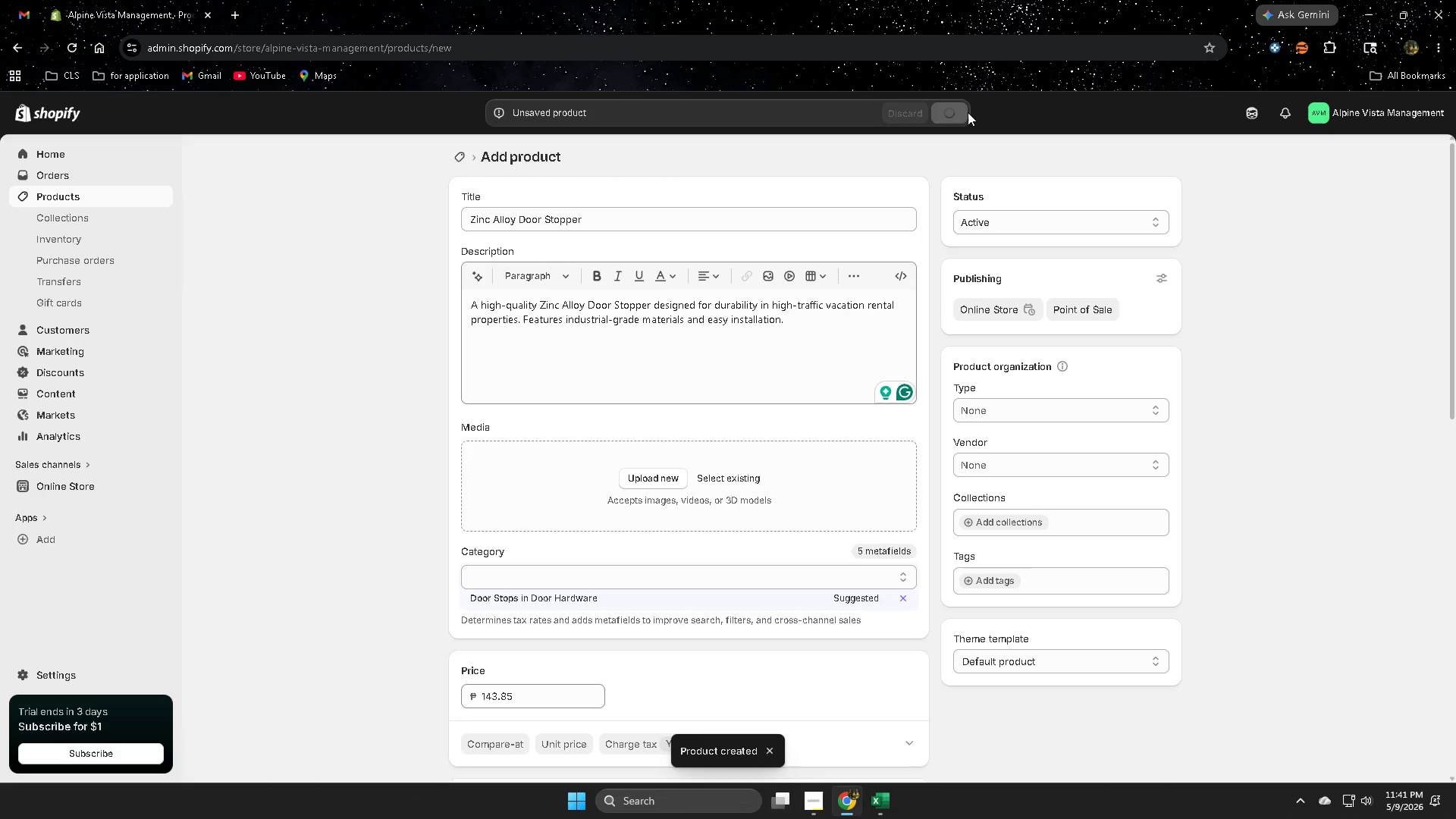 
left_click([67, 191])
 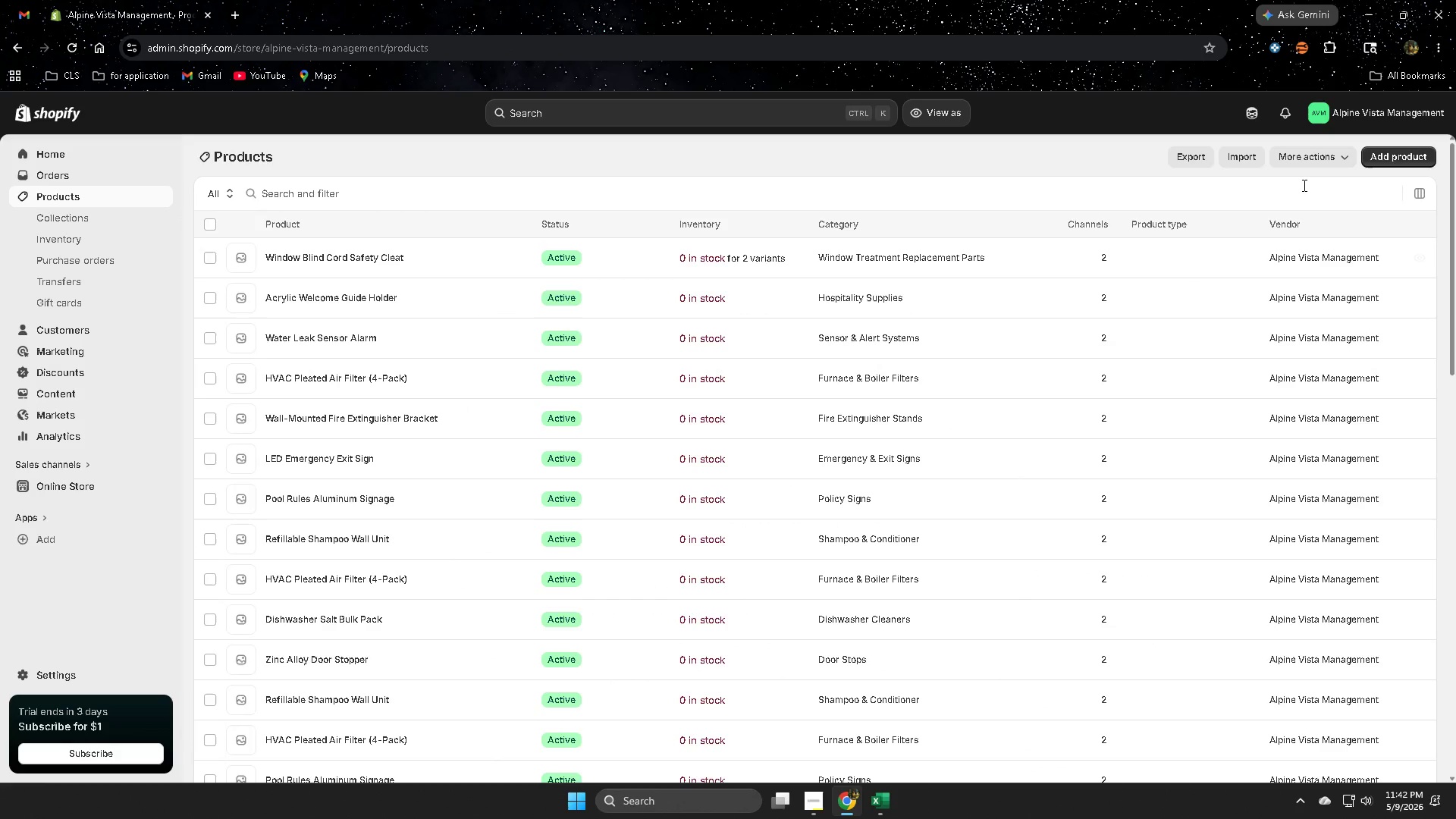 
left_click([1398, 160])
 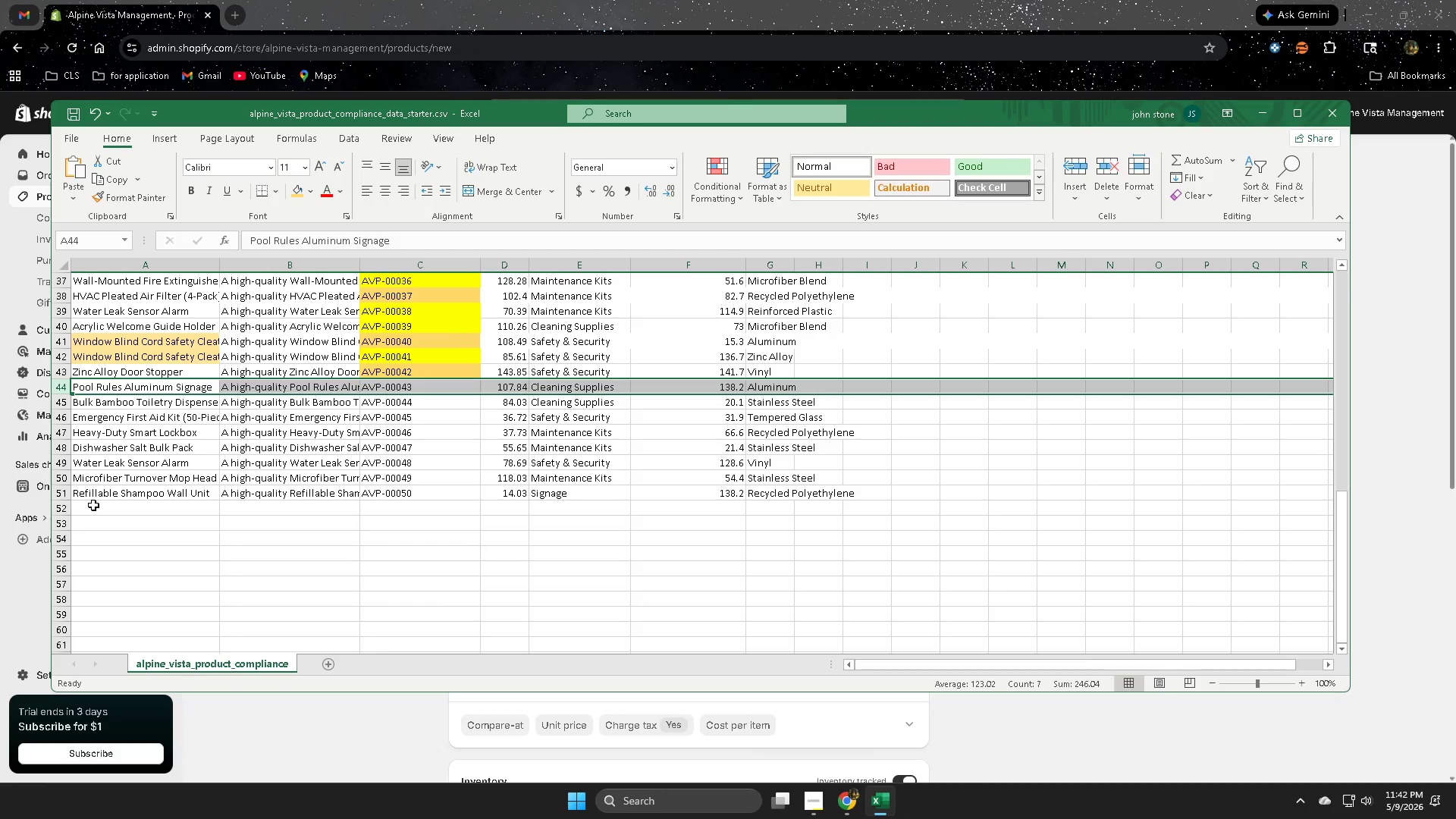 
left_click_drag(start_coordinate=[563, 0], to_coordinate=[566, 21])
 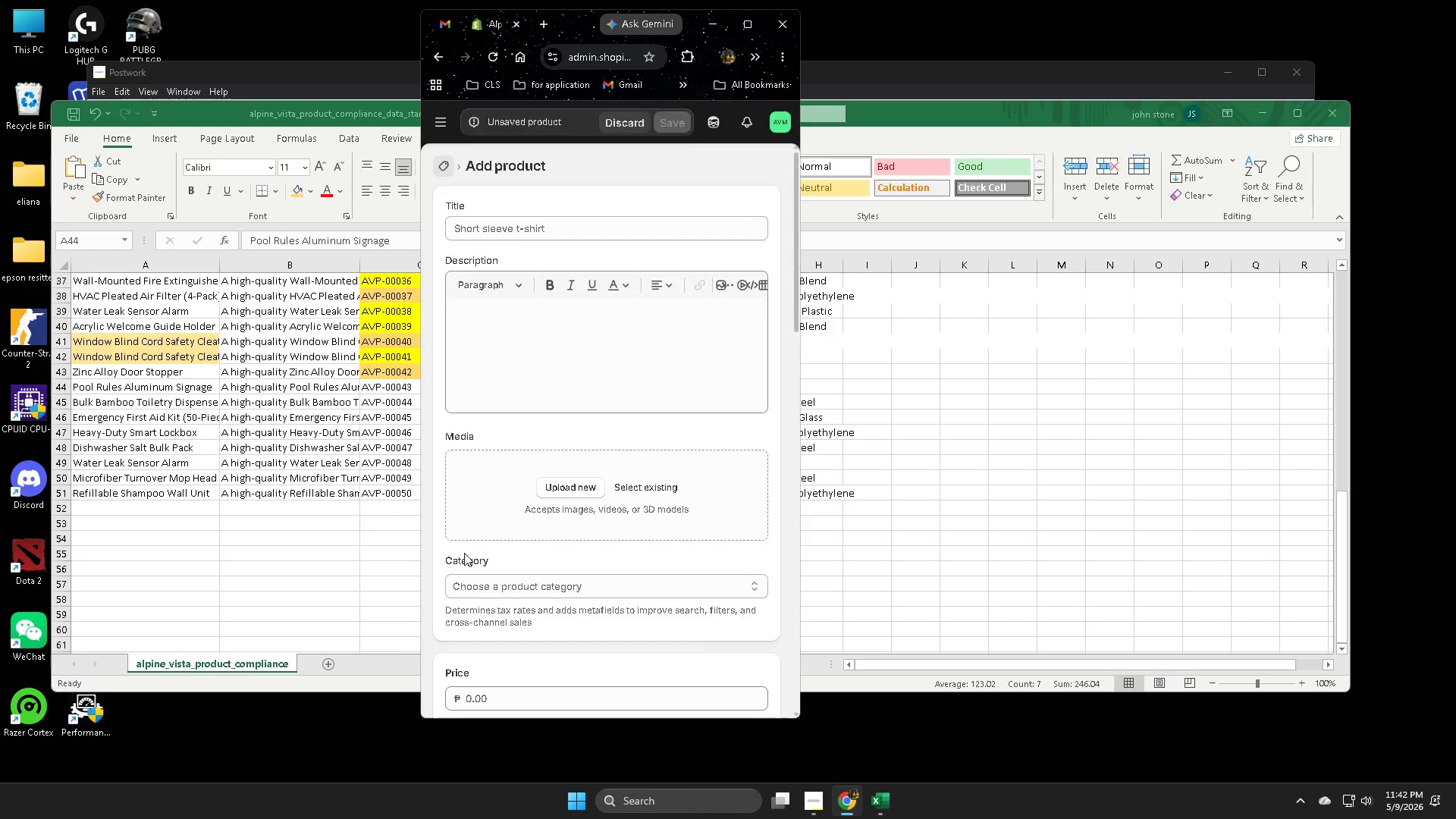 
scroll: coordinate [381, 663], scroll_direction: down, amount: 4.0
 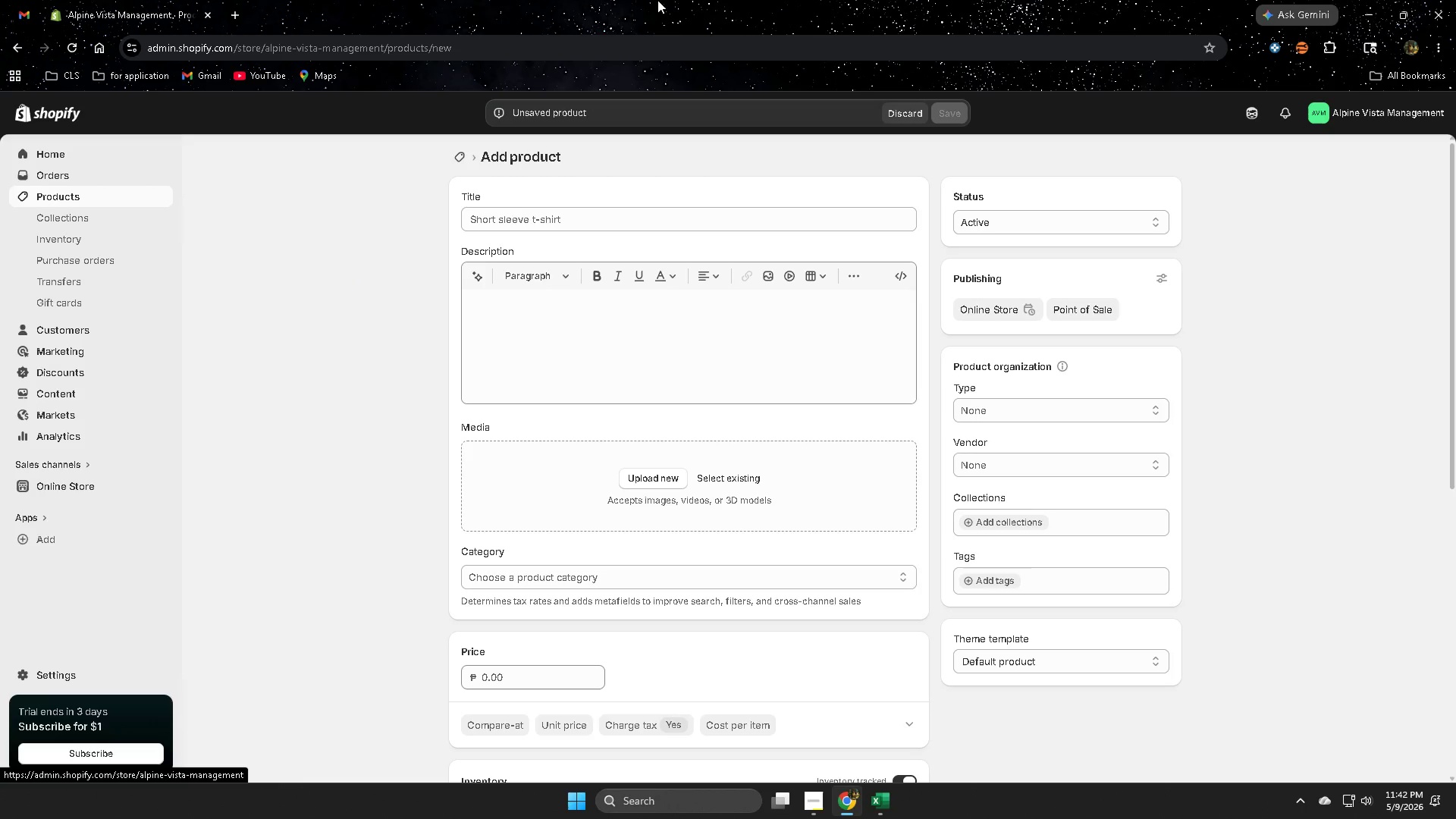 
left_click([868, 802])
 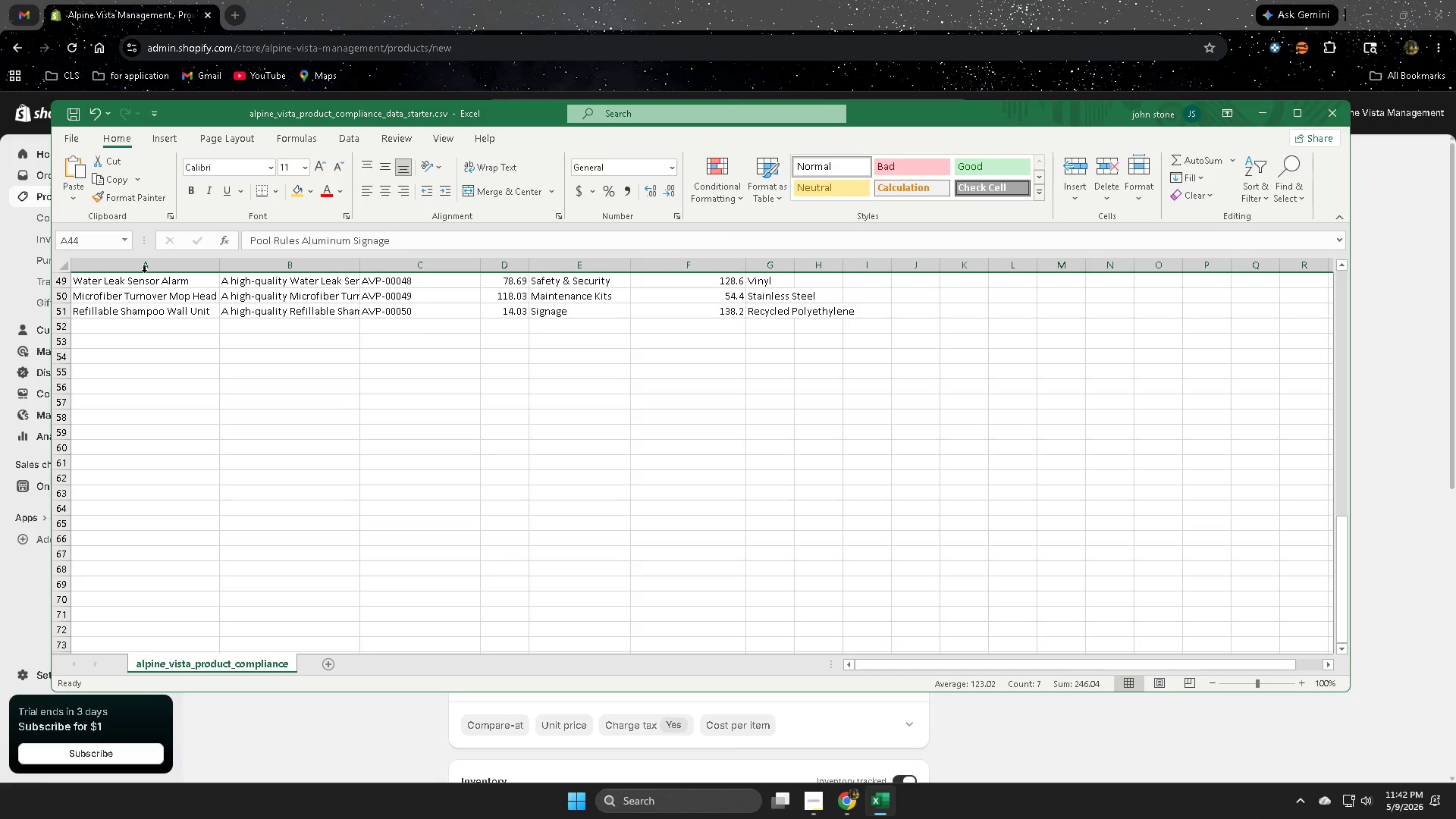 
scroll: coordinate [325, 460], scroll_direction: up, amount: 6.0
 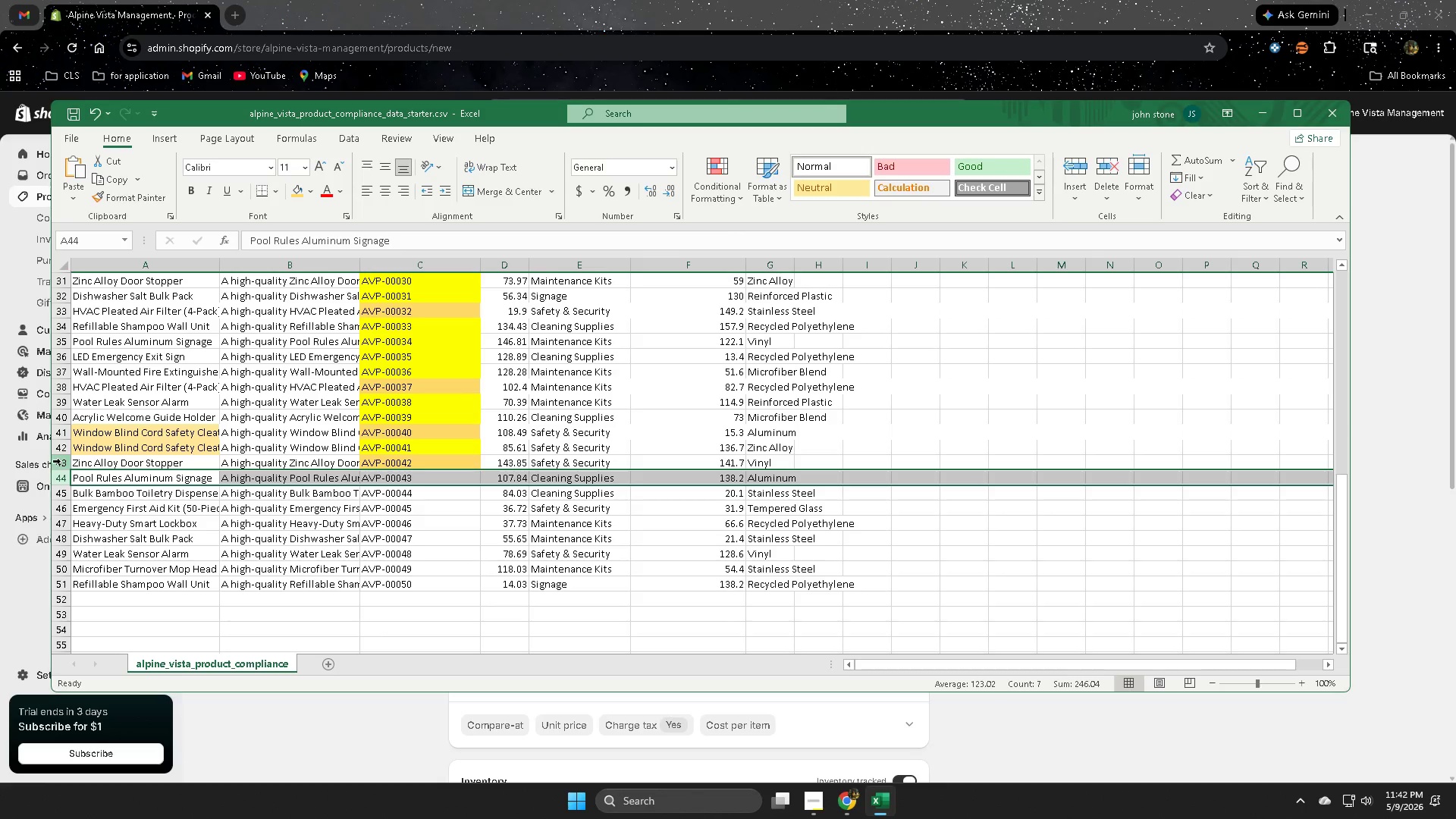 
left_click([61, 463])
 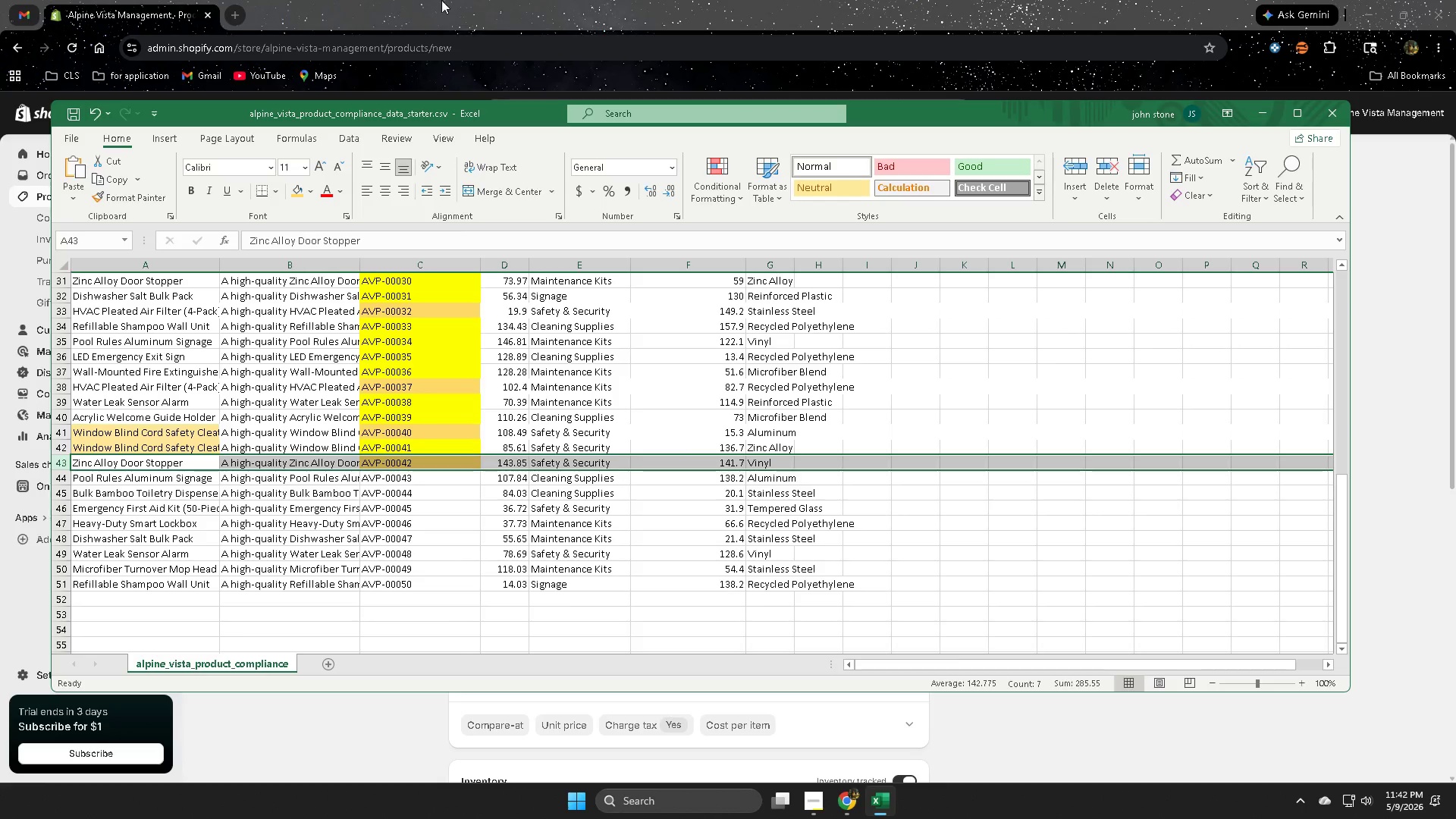 
left_click_drag(start_coordinate=[460, 0], to_coordinate=[461, 5])
 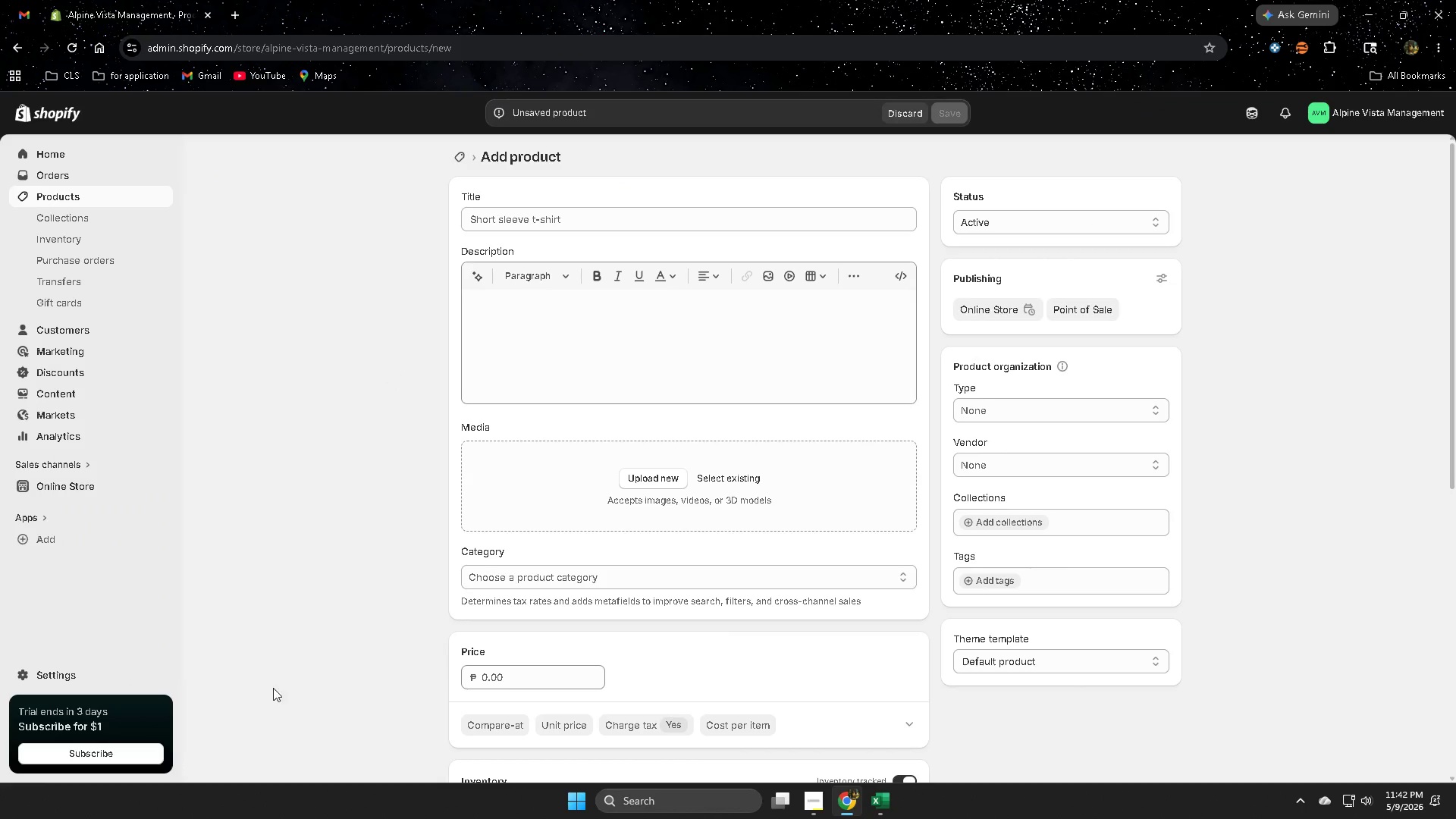 
scroll: coordinate [246, 749], scroll_direction: up, amount: 4.0
 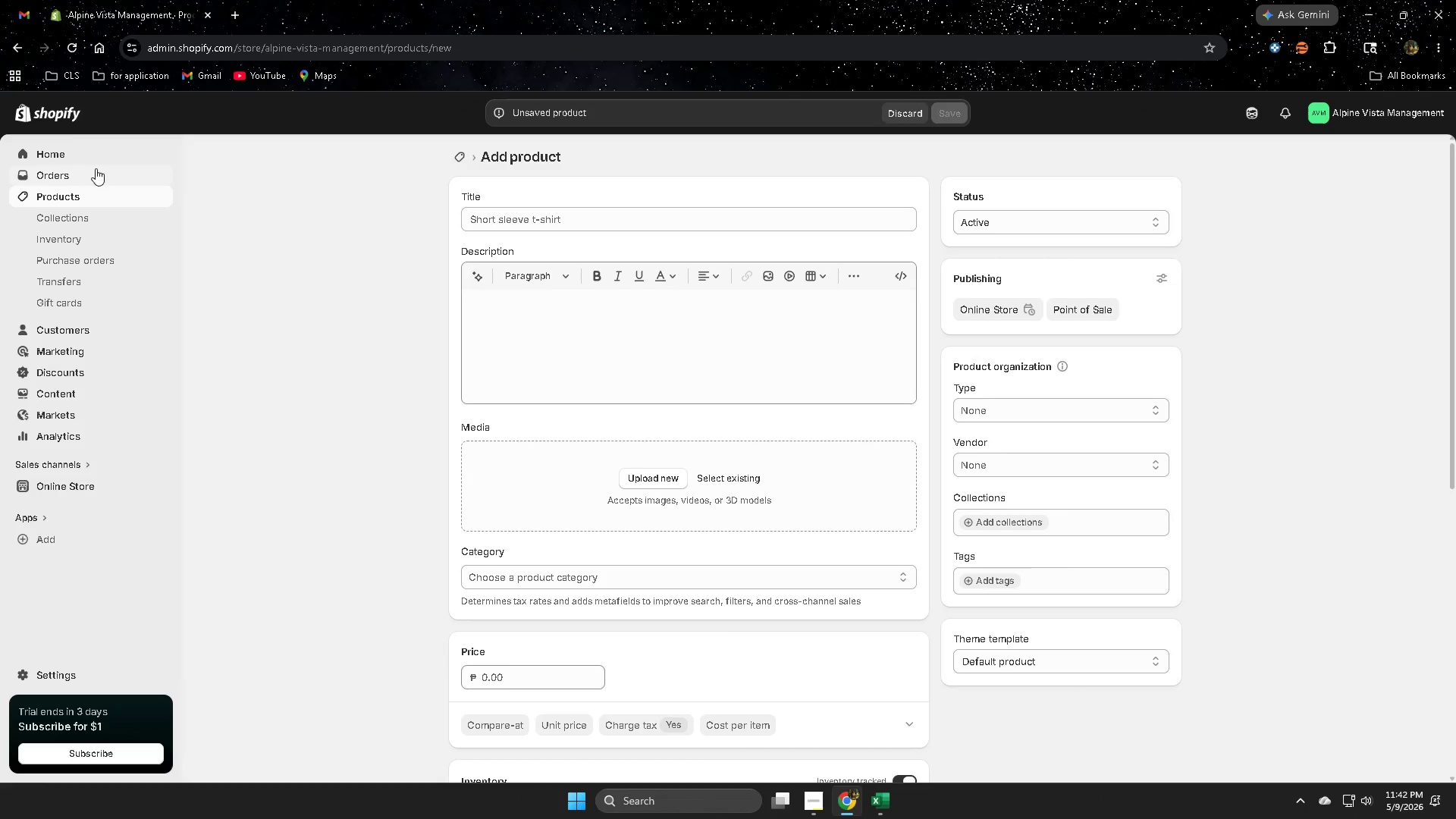 
left_click([83, 198])
 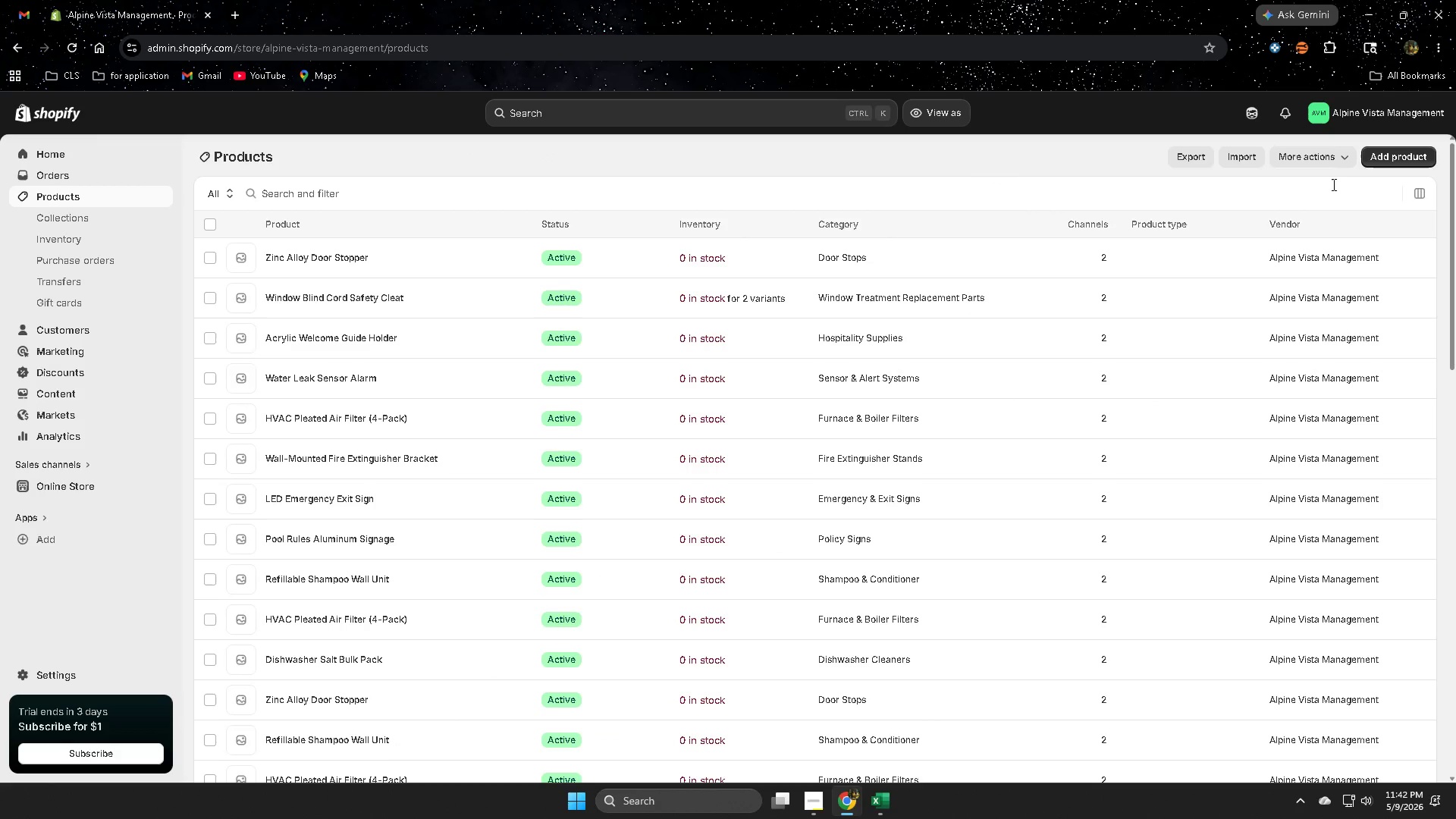 
wait(6.81)
 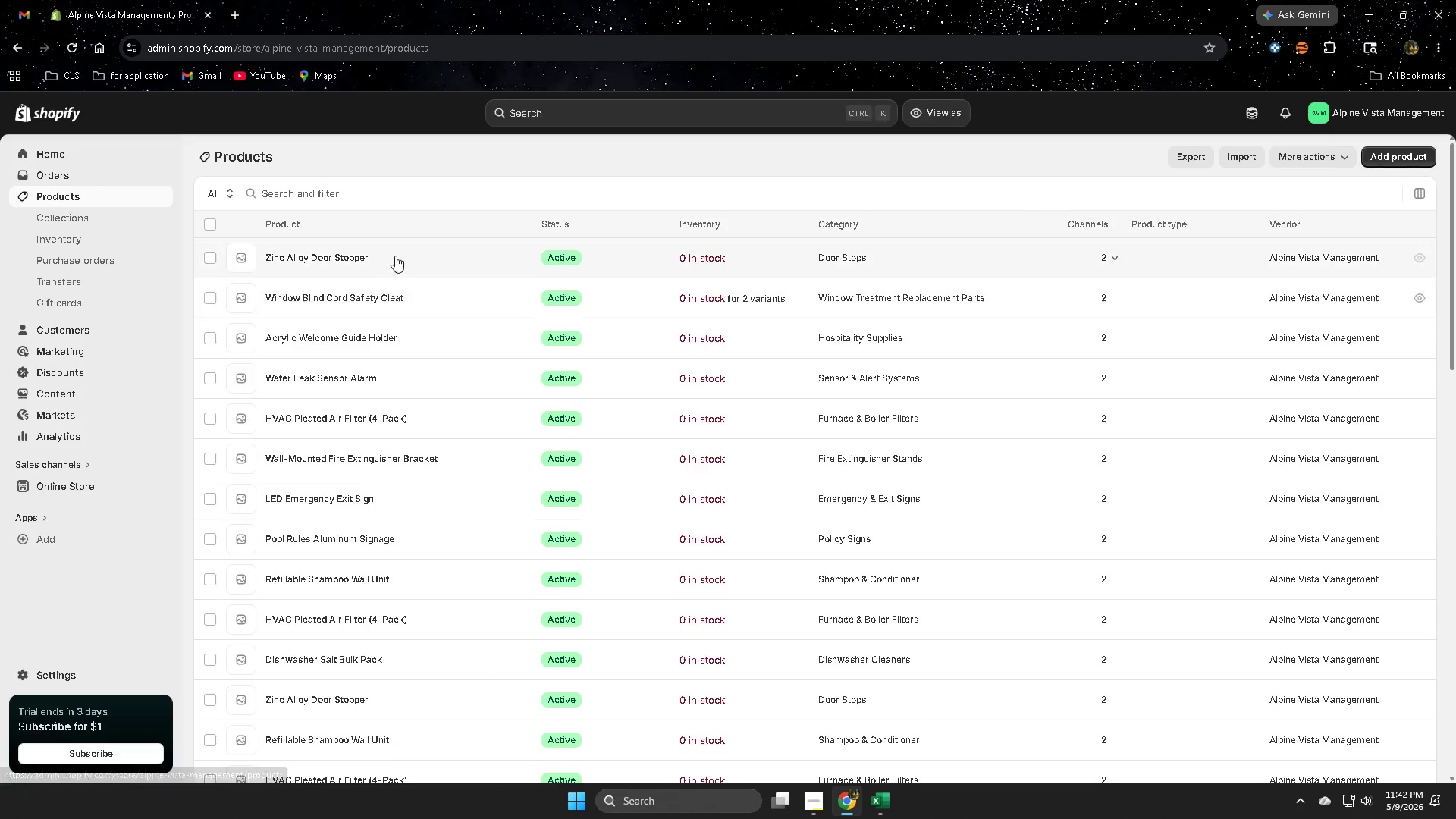 
left_click([1391, 159])
 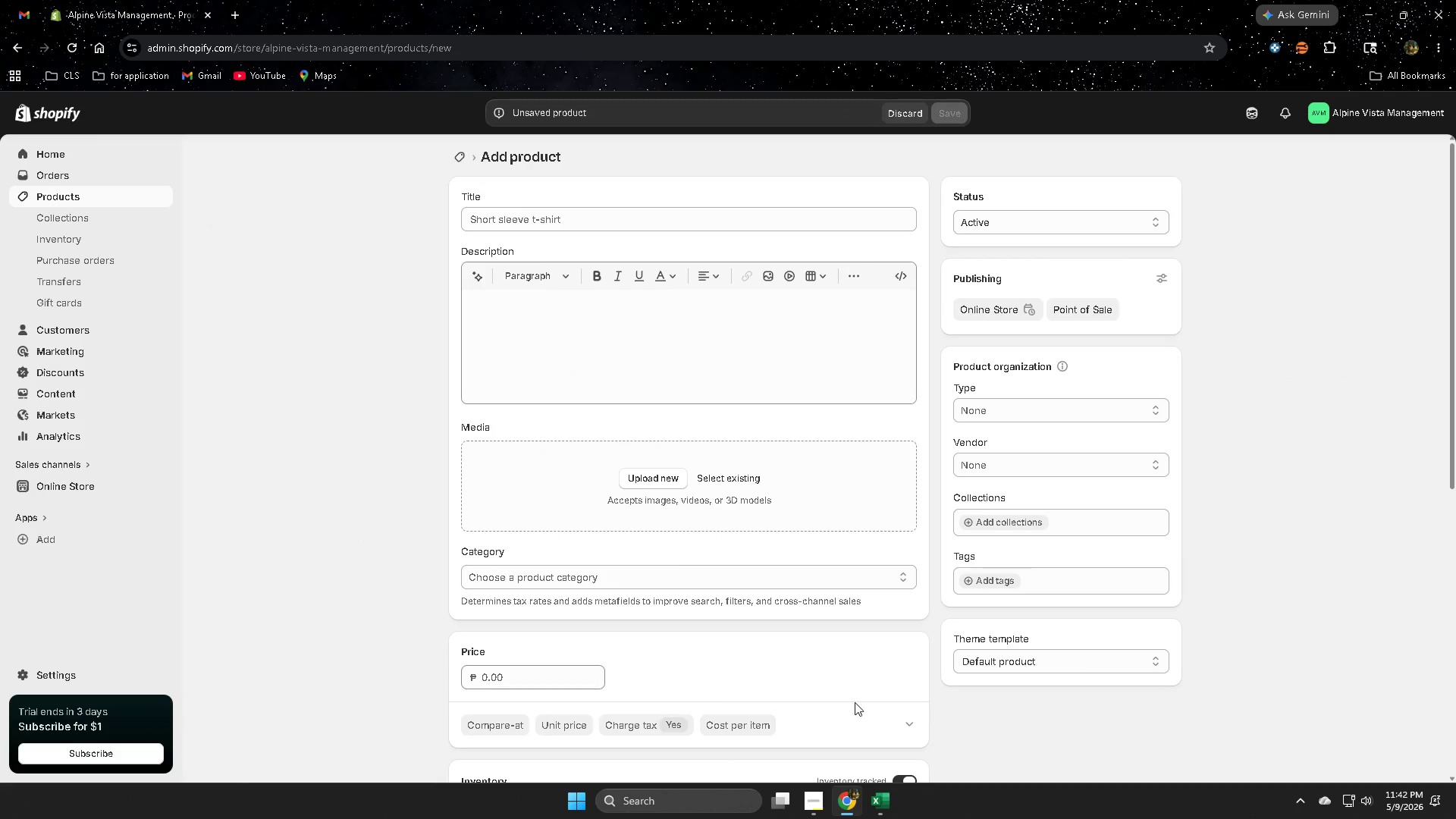 
left_click([886, 813])
 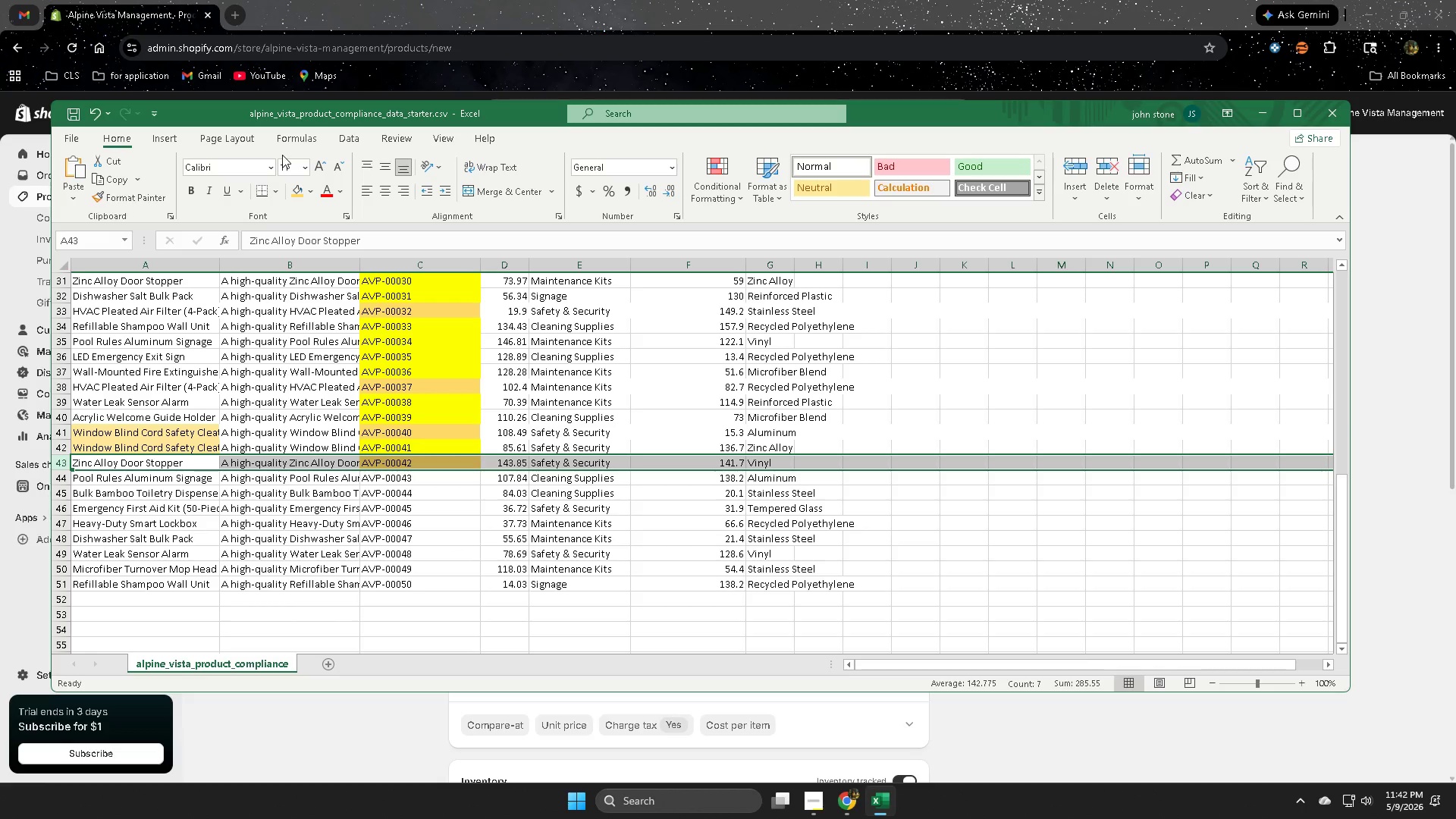 
left_click([297, 192])
 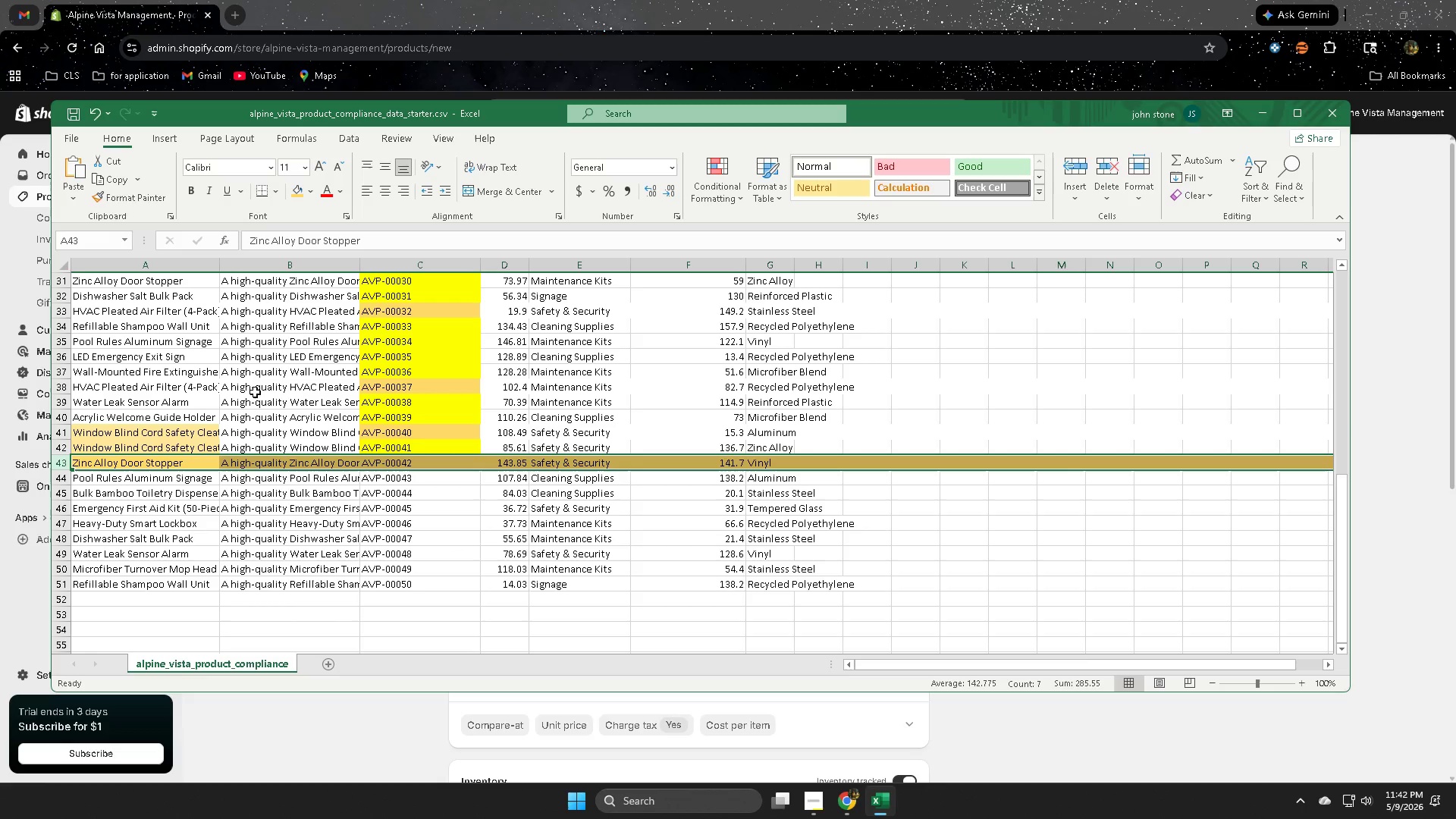 
key(Control+Z)
 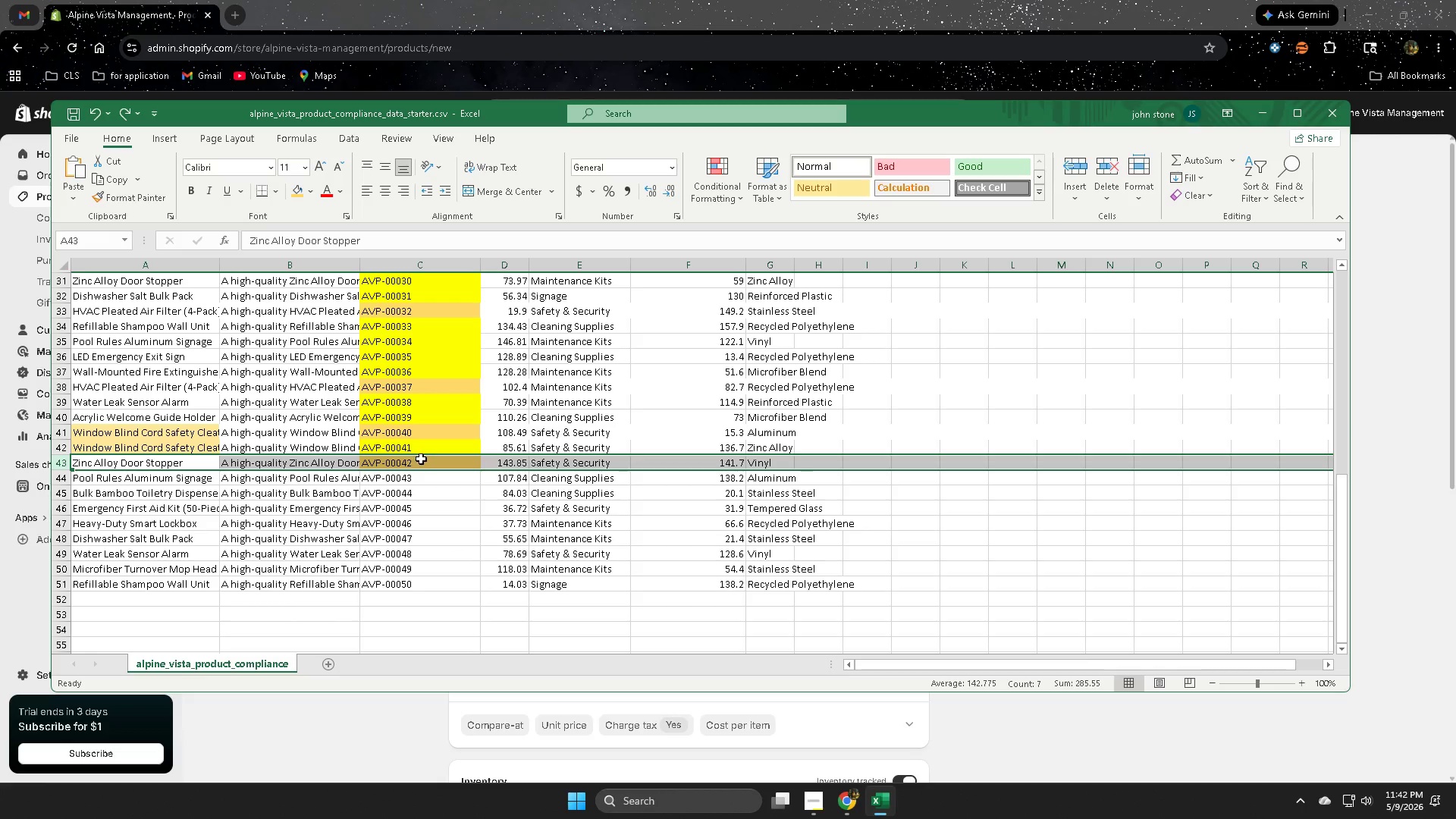 
left_click([421, 460])
 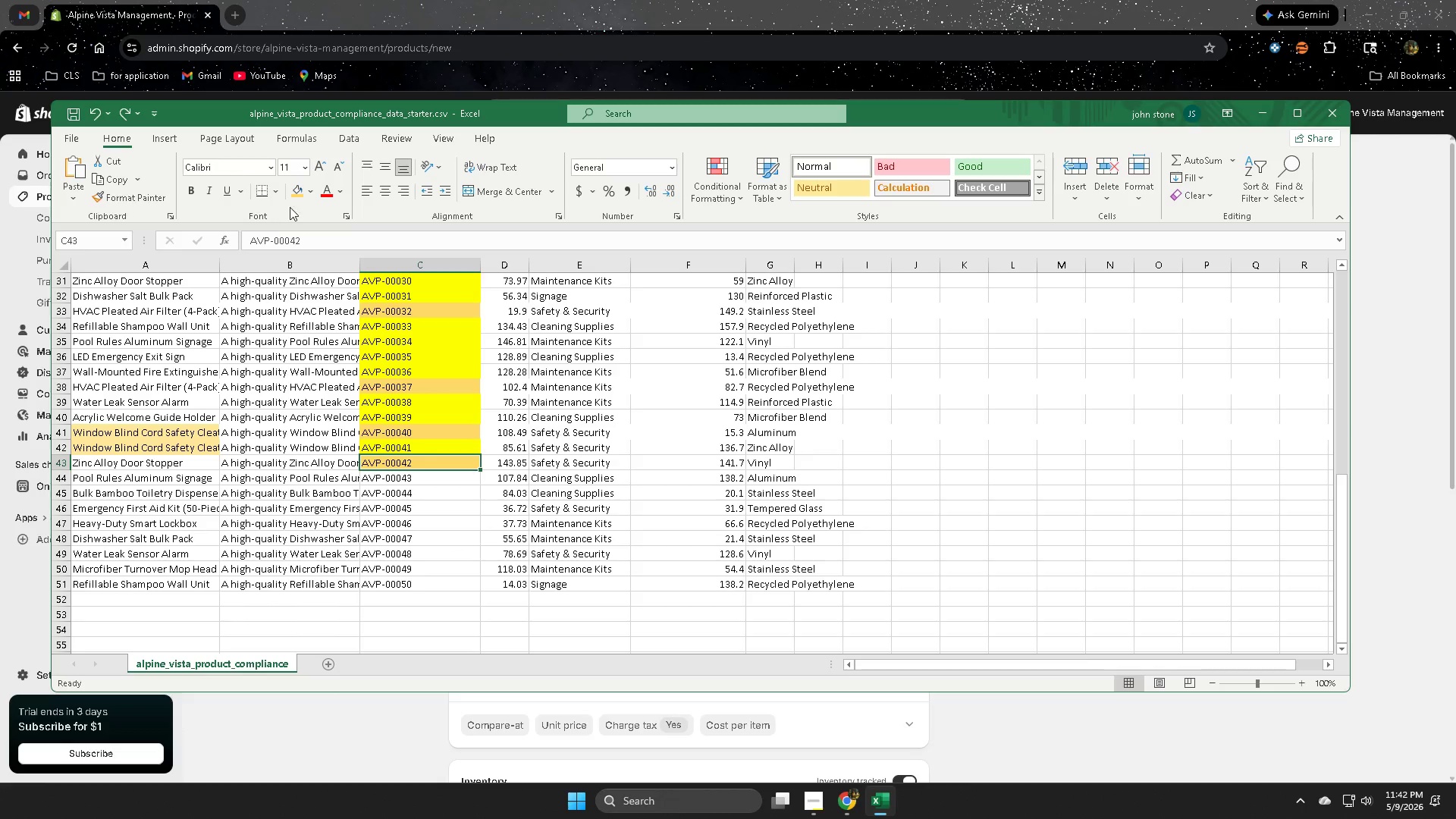 
left_click([300, 200])
 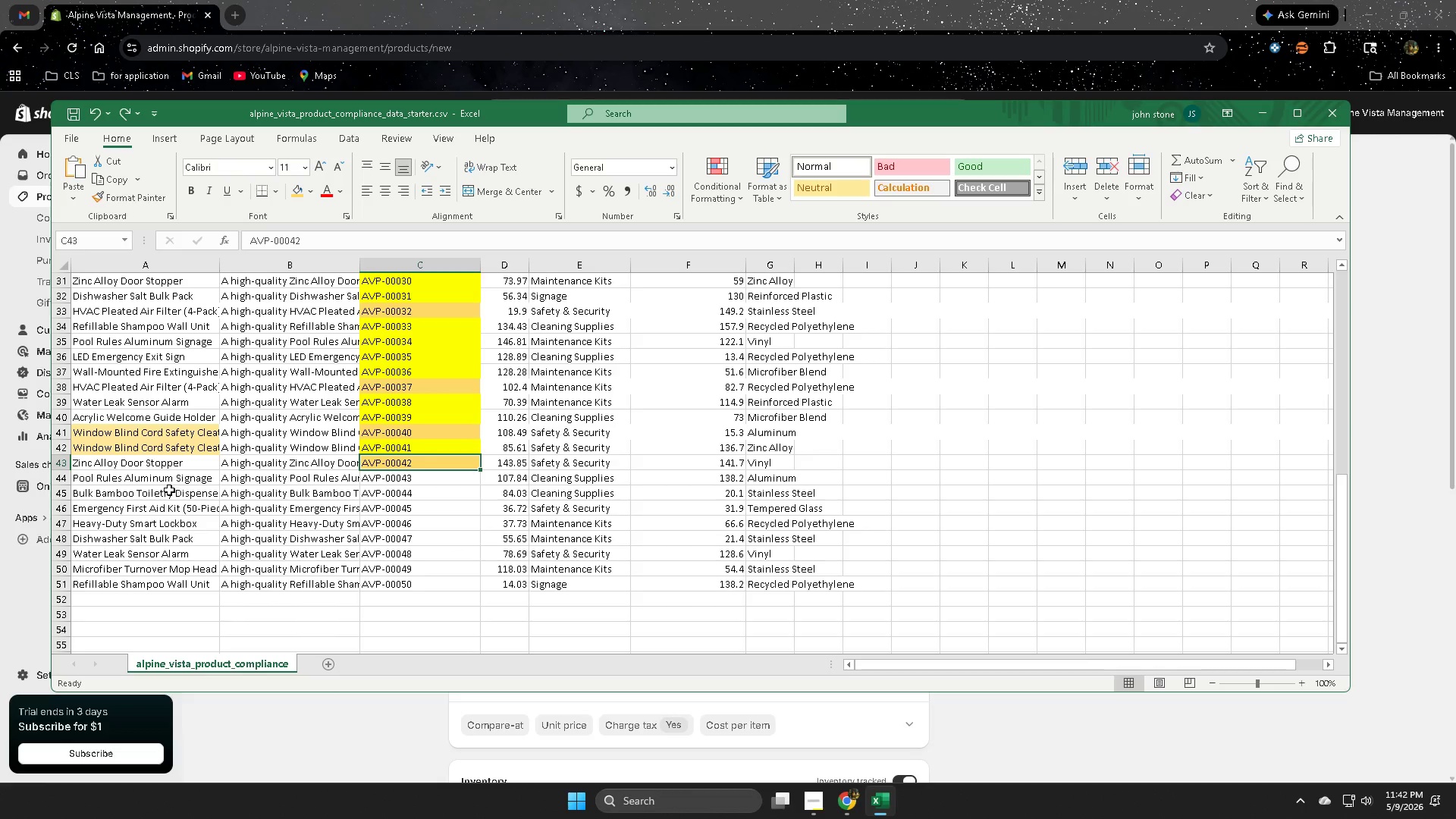 
left_click([168, 481])
 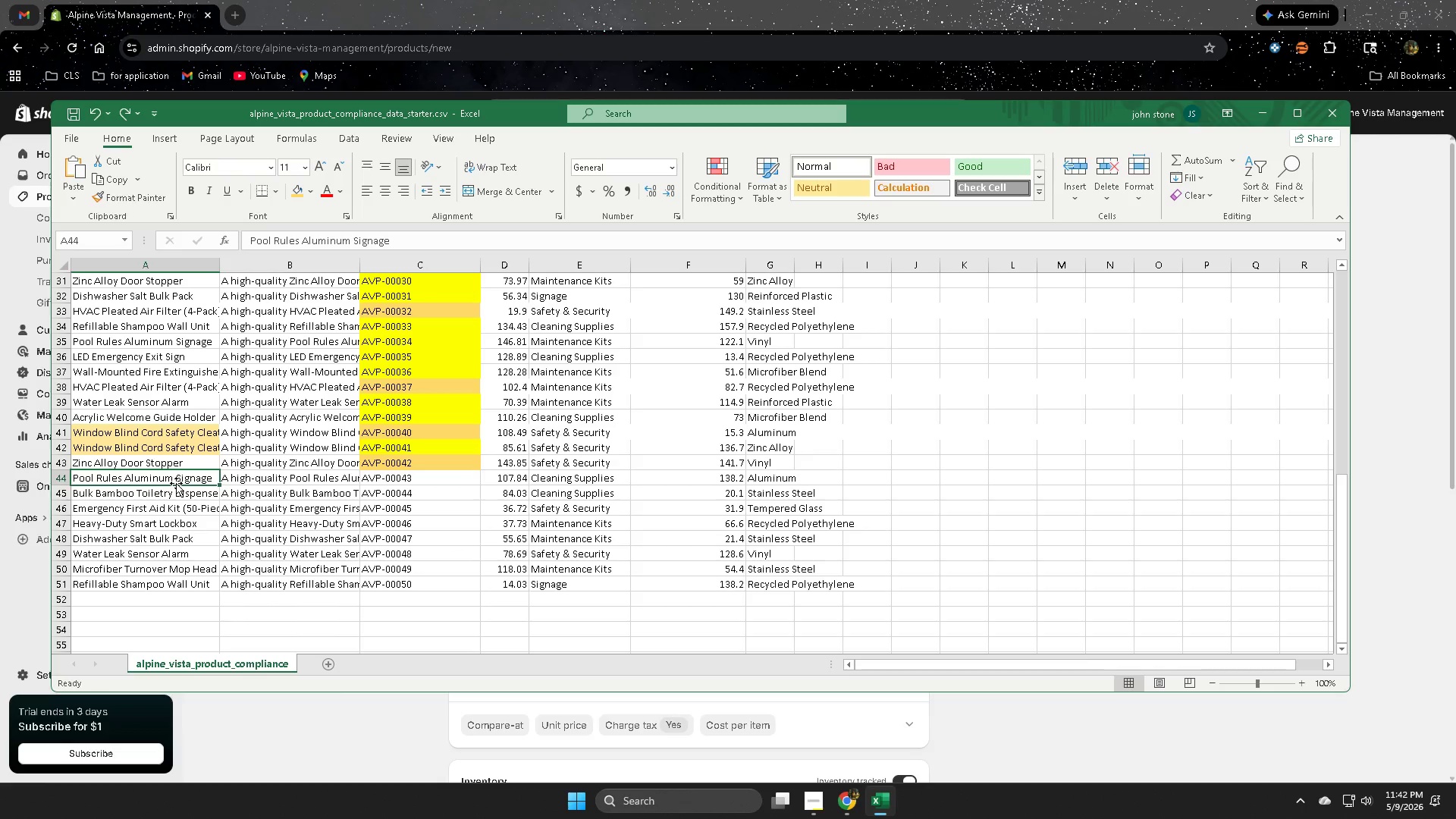 
double_click([176, 483])
 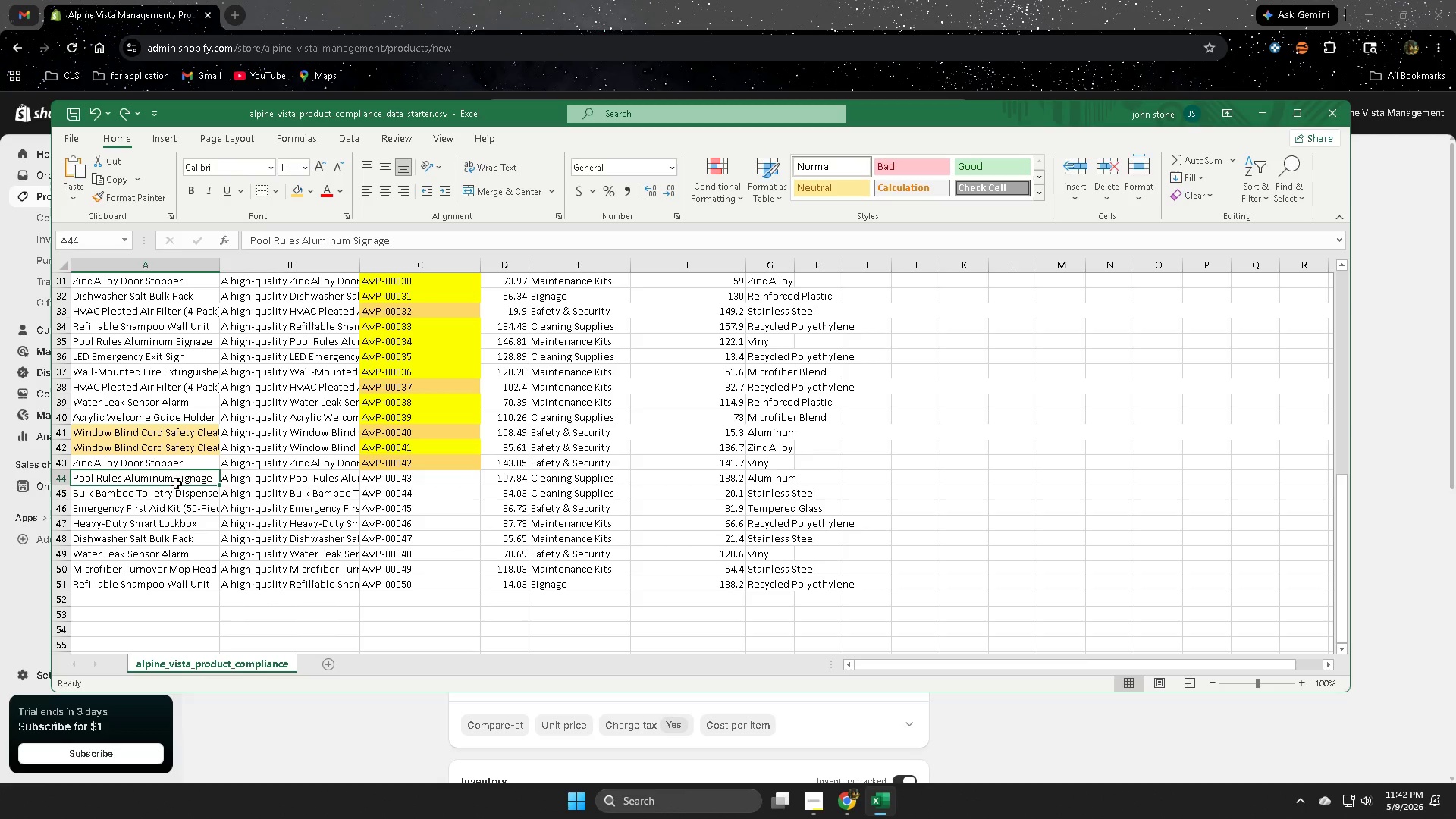 
triple_click([176, 483])
 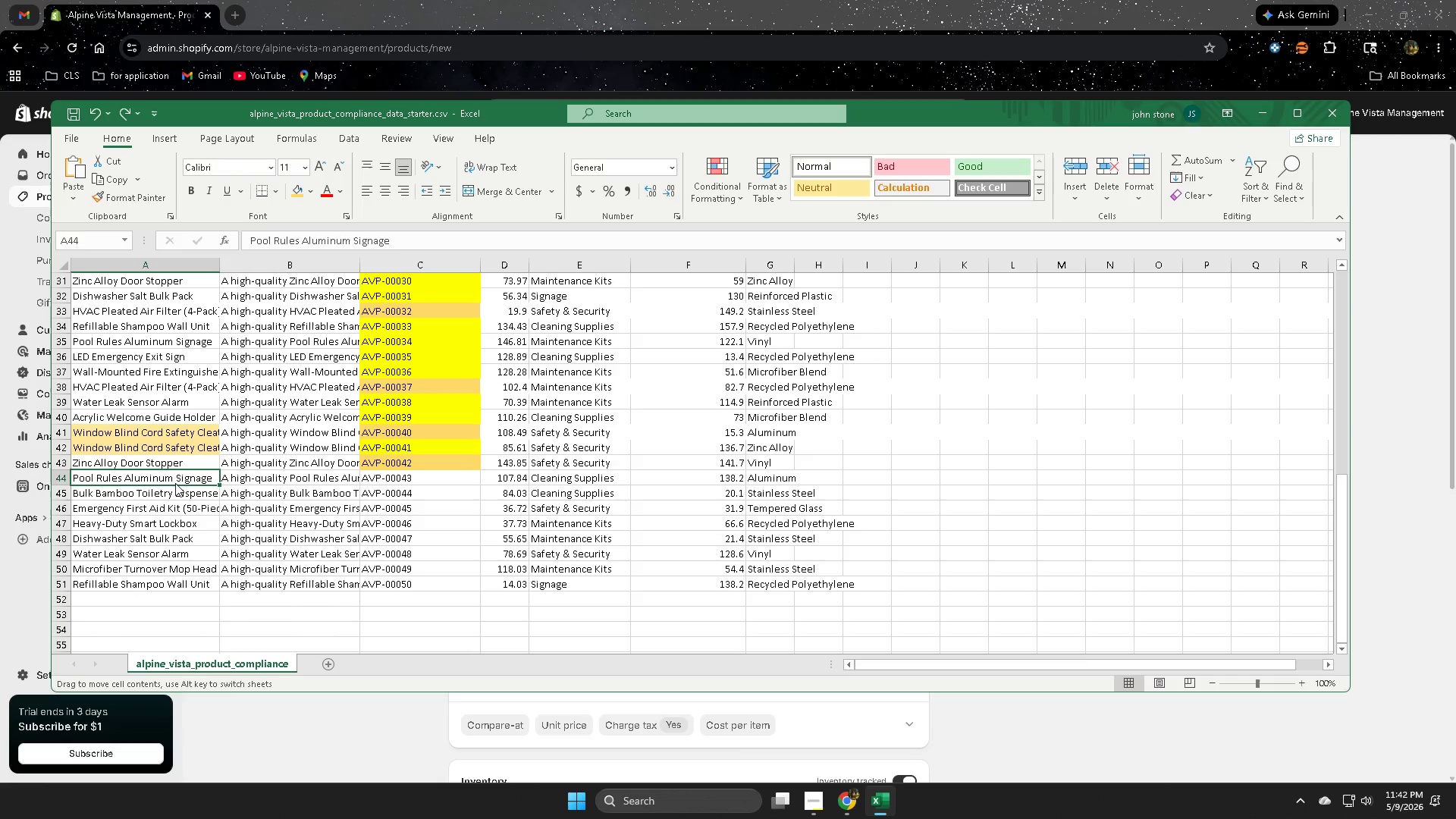 
double_click([175, 483])
 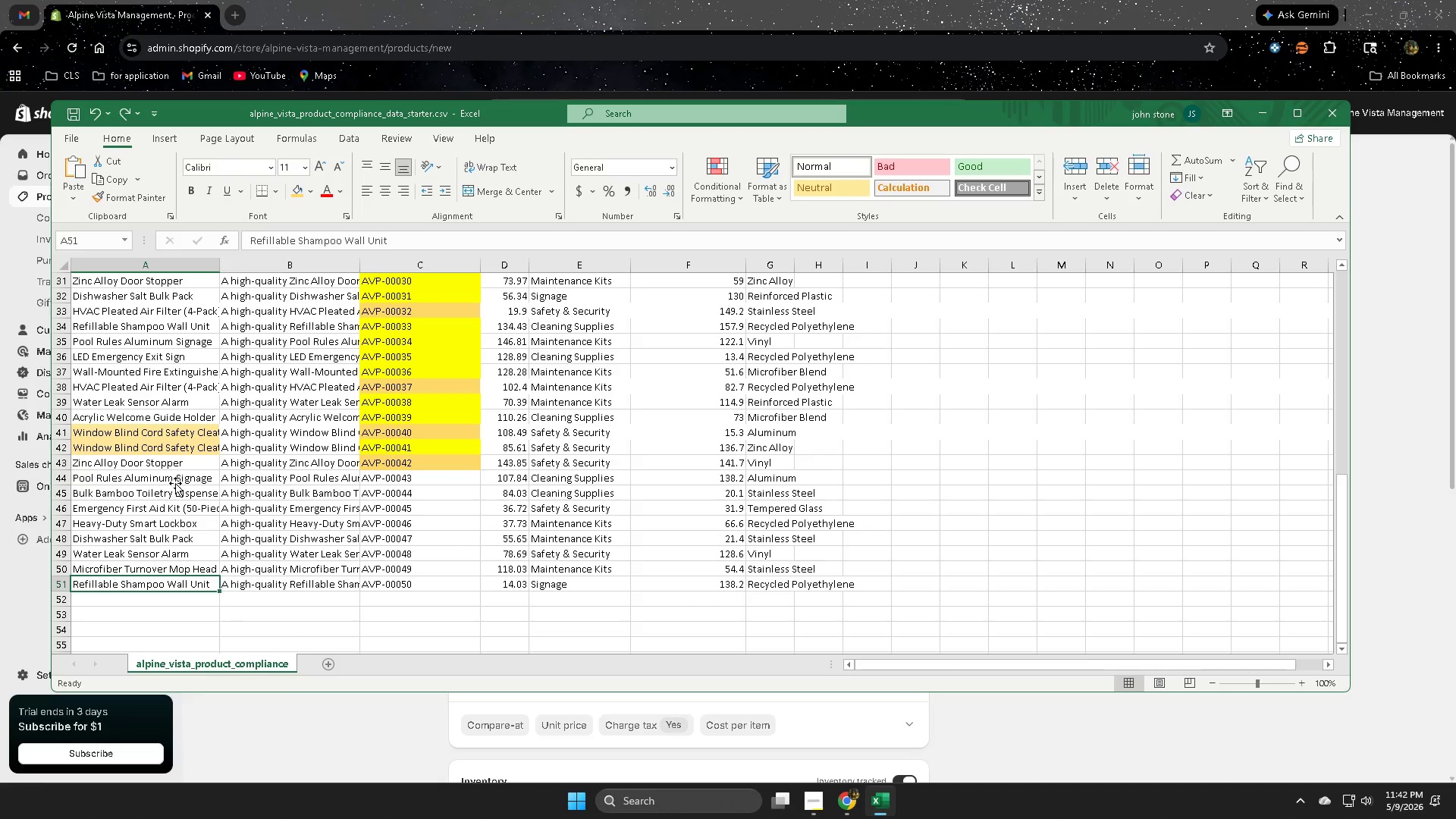 
triple_click([175, 483])
 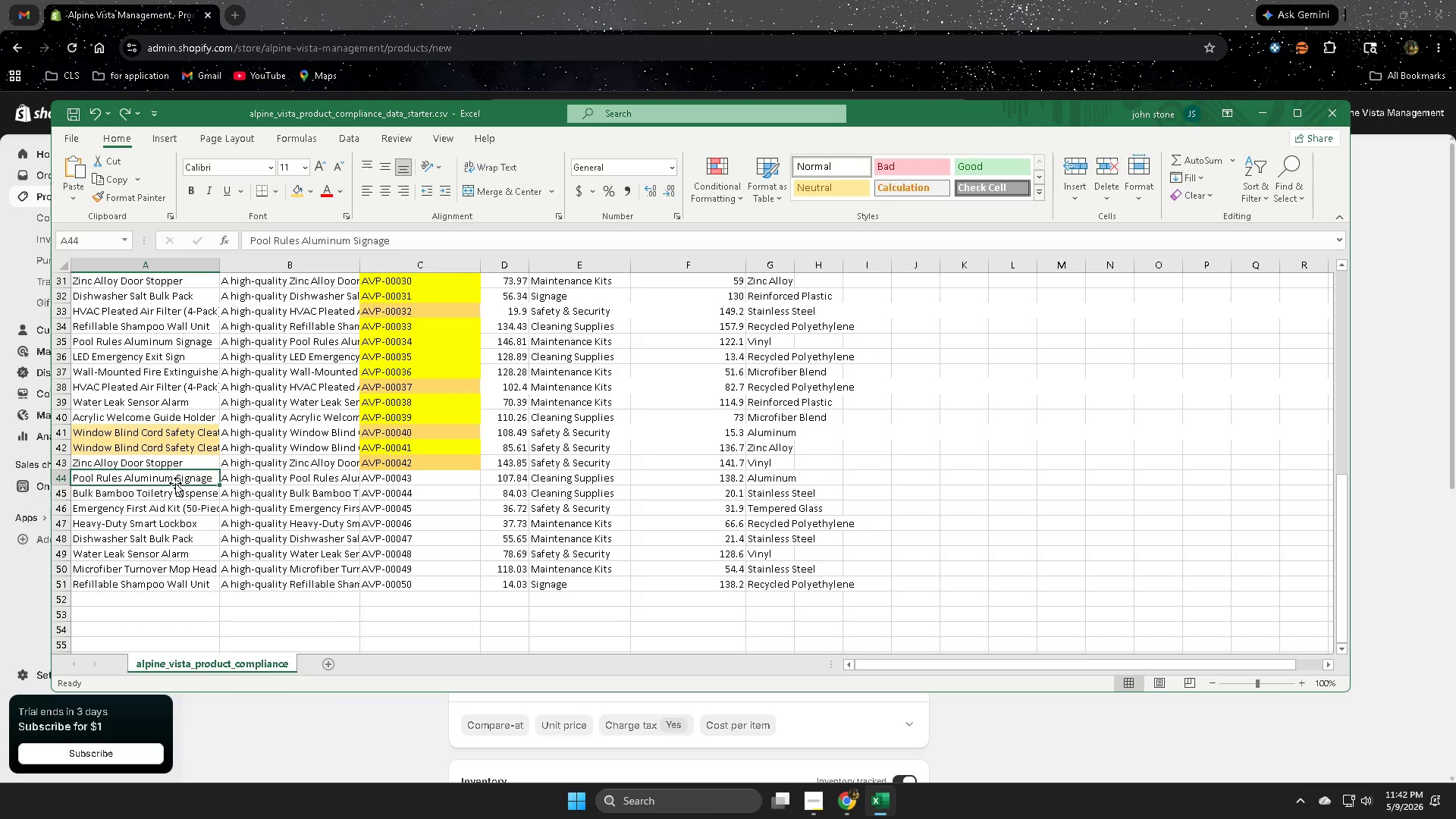 
triple_click([175, 483])
 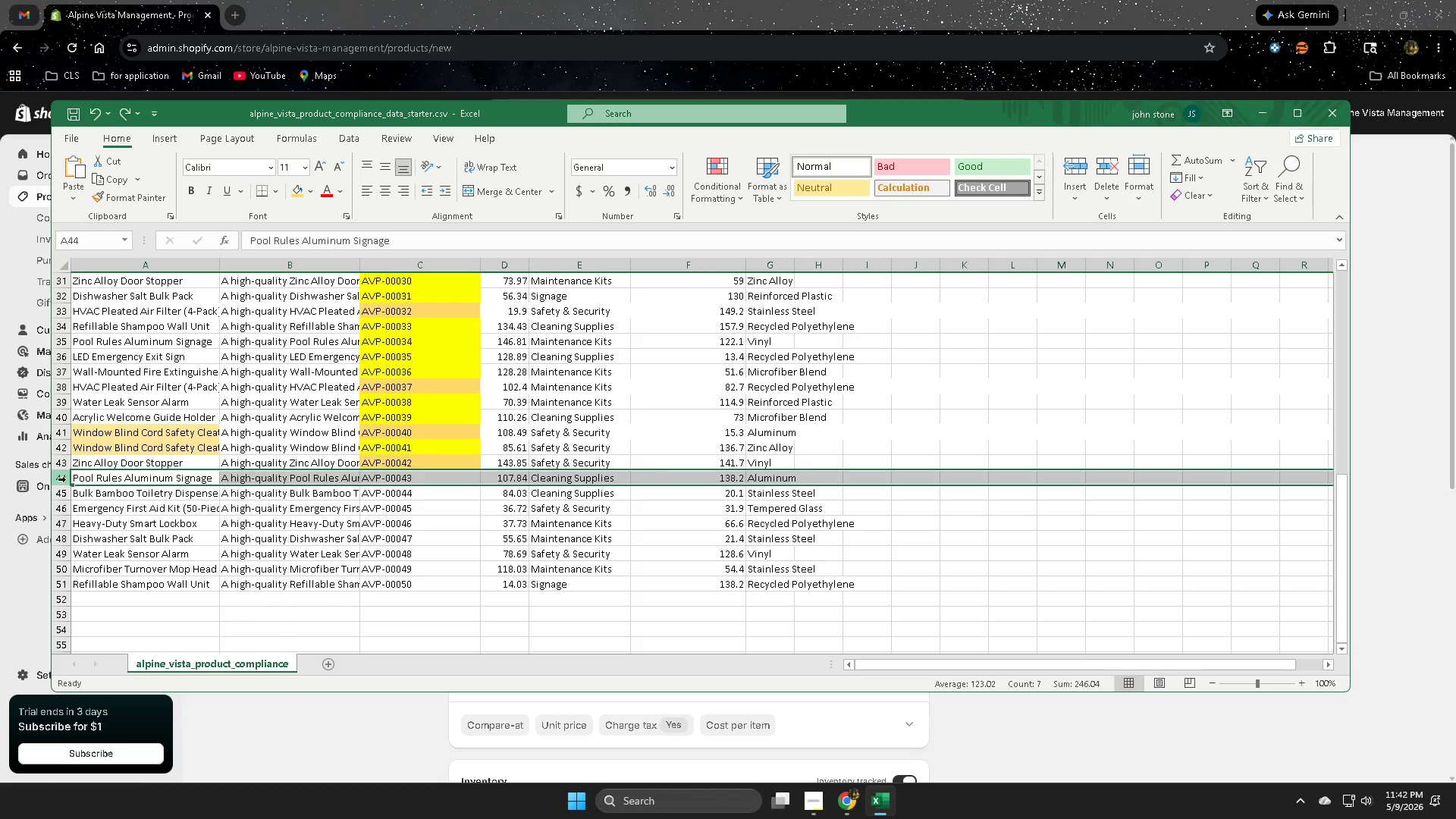 
double_click([118, 478])
 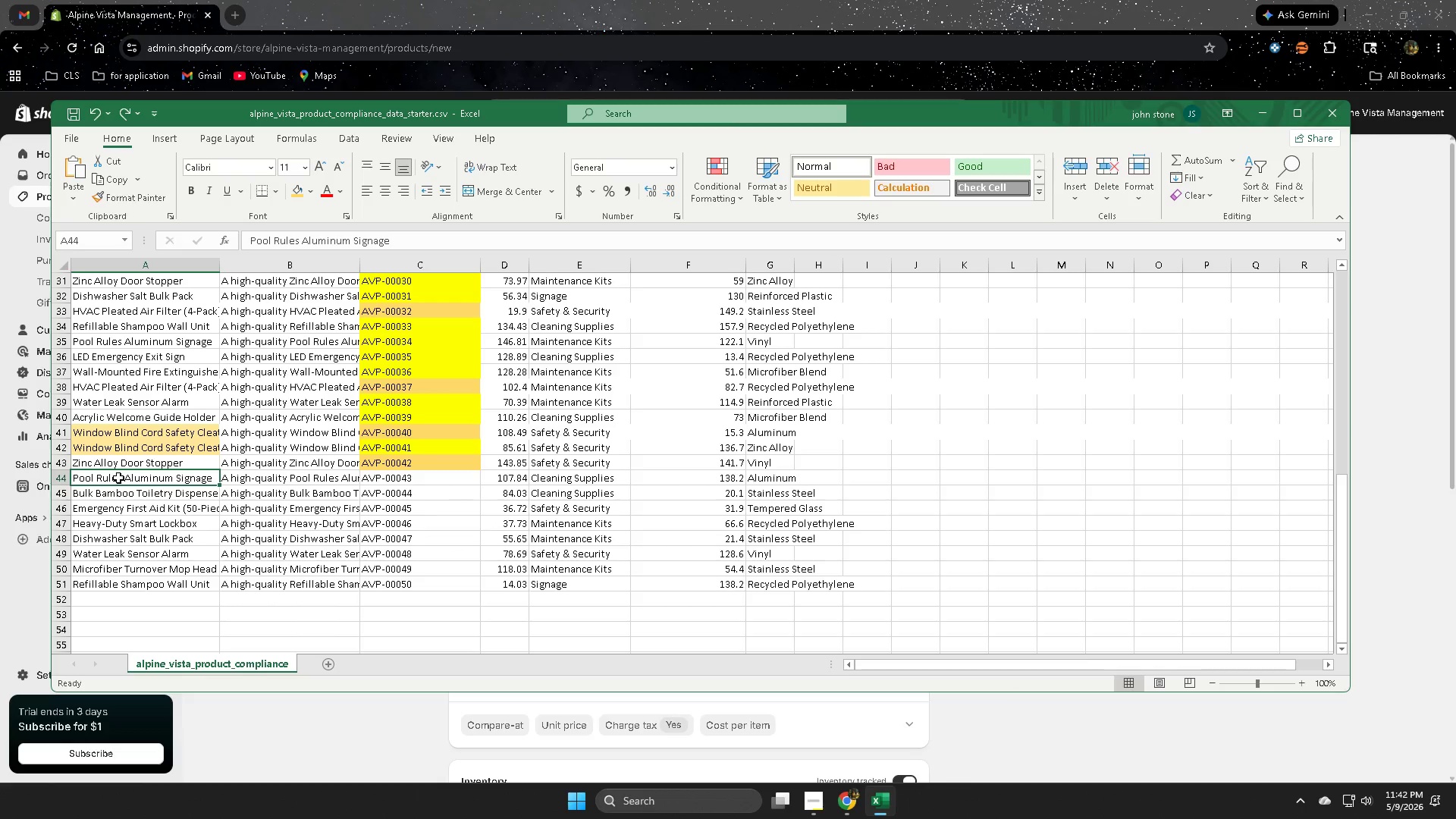 
triple_click([118, 478])
 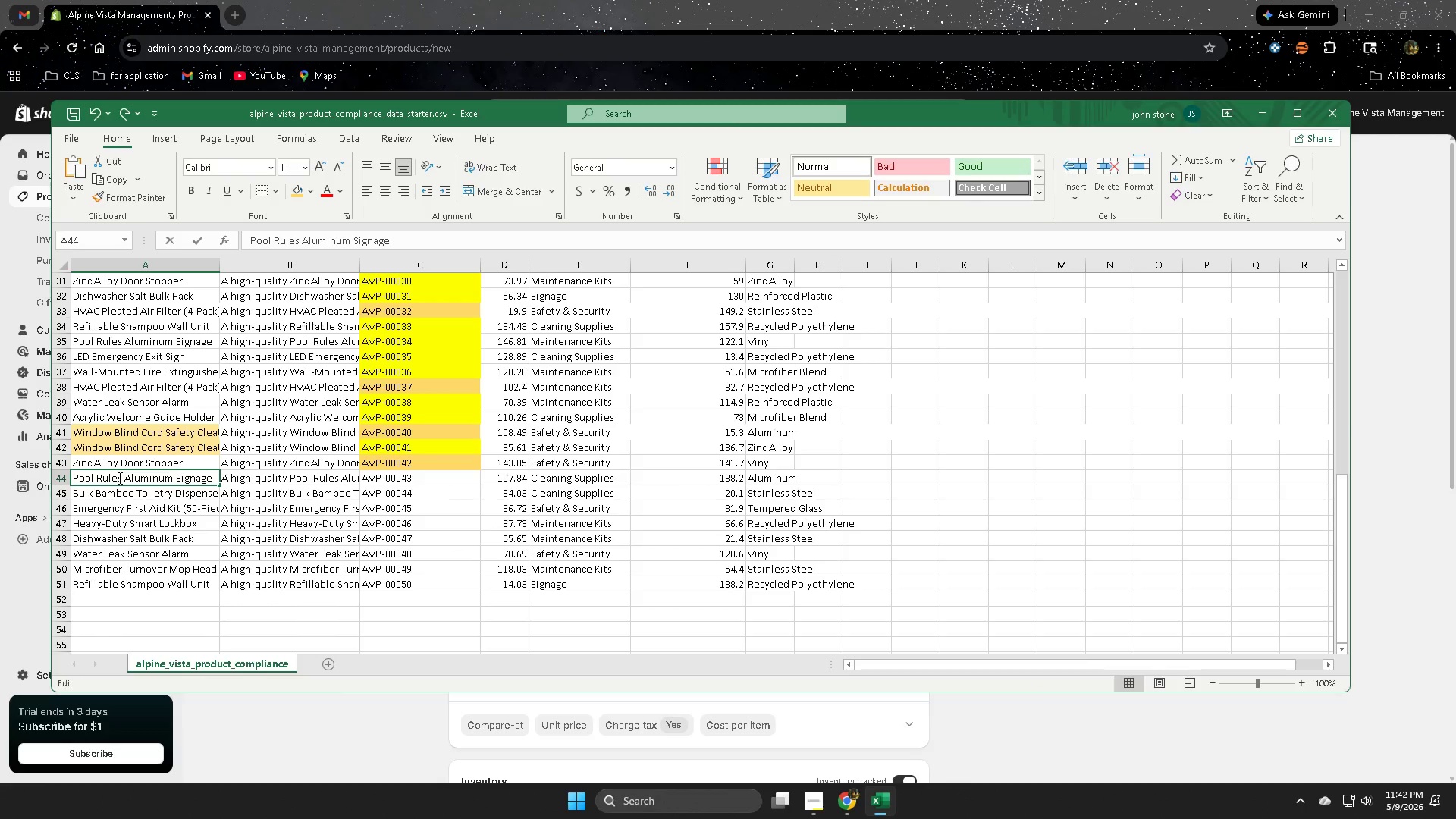 
triple_click([118, 478])
 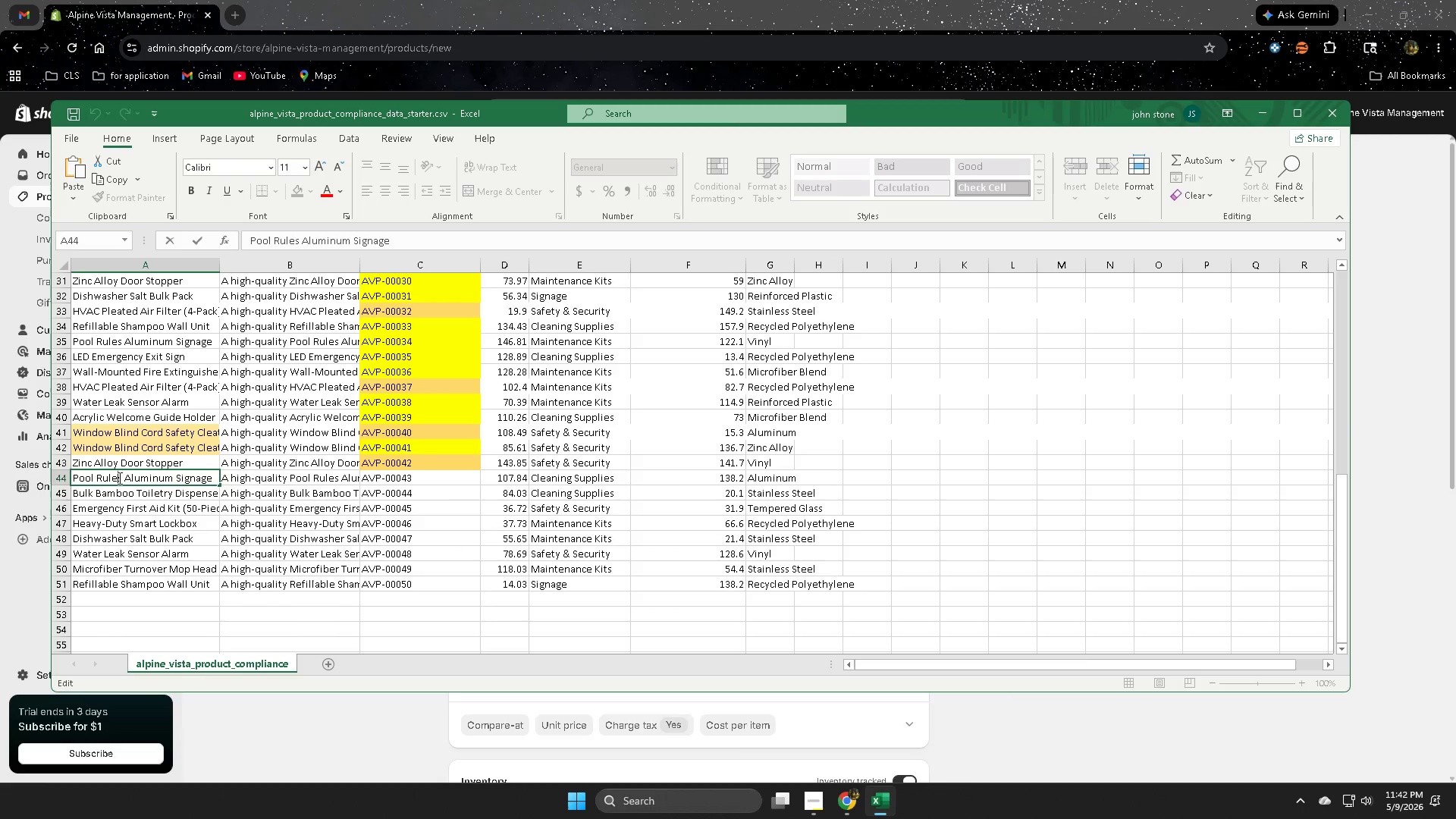 
triple_click([118, 478])
 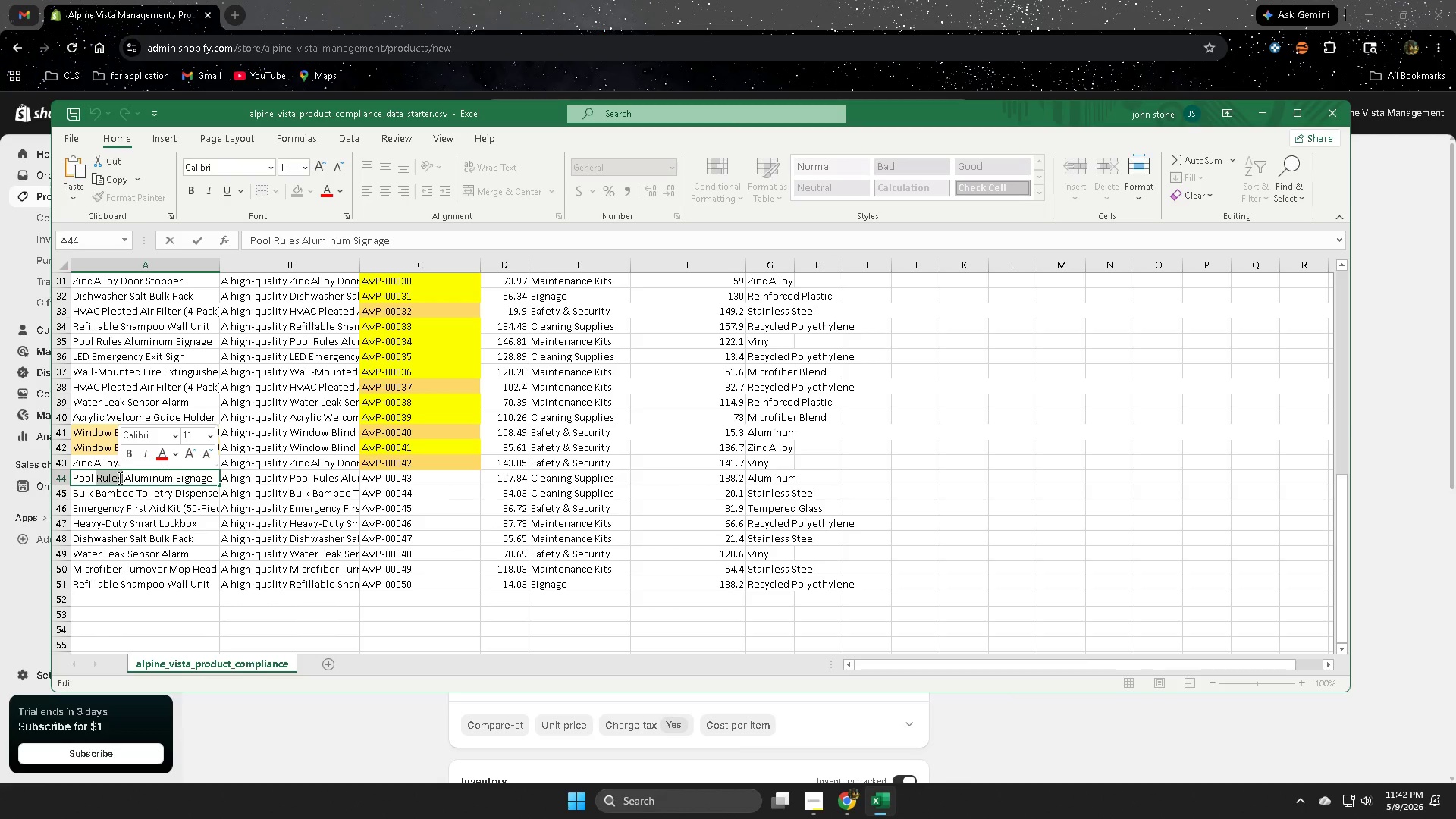 
key(Control+A)
 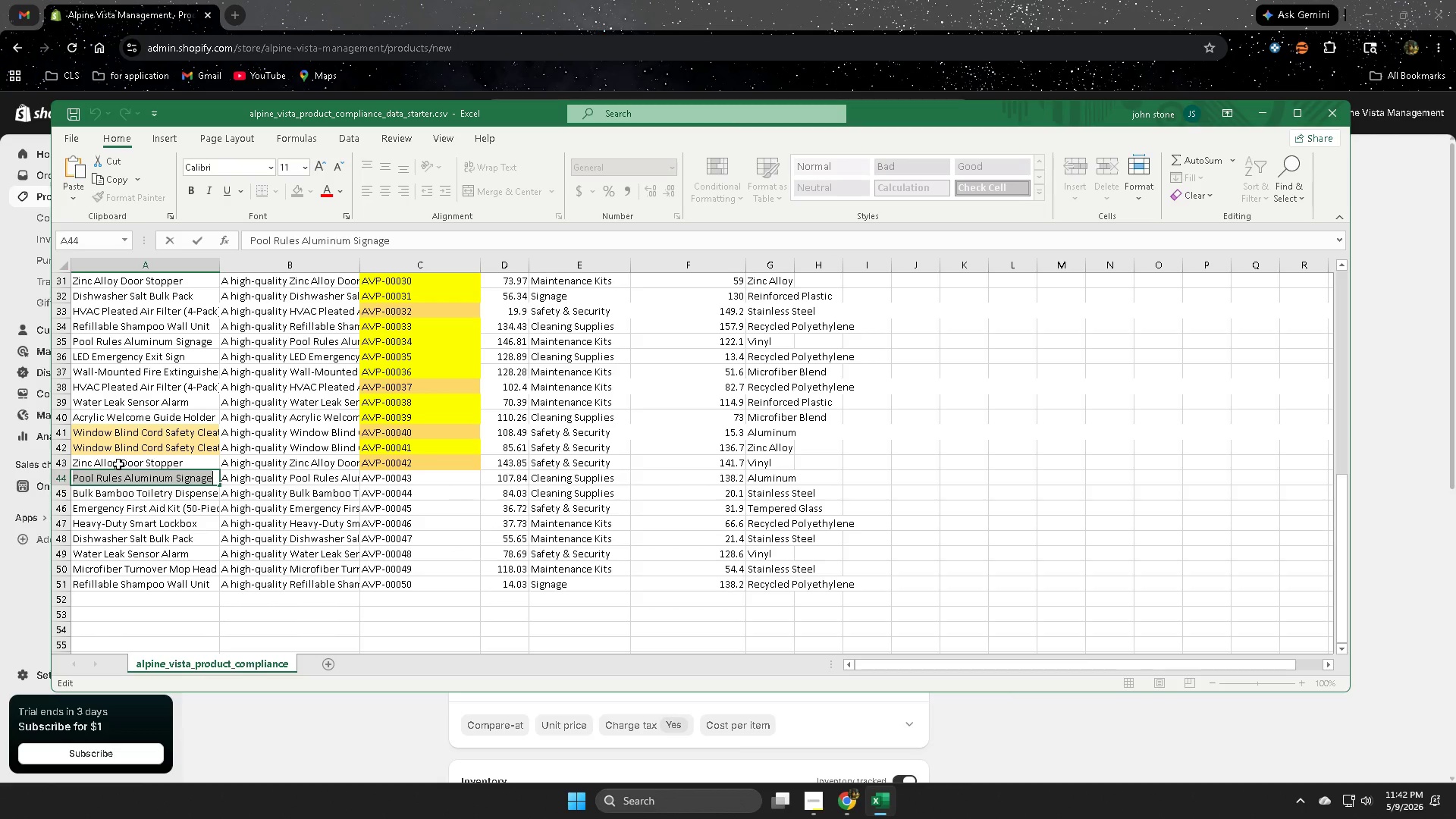 
key(Control+C)
 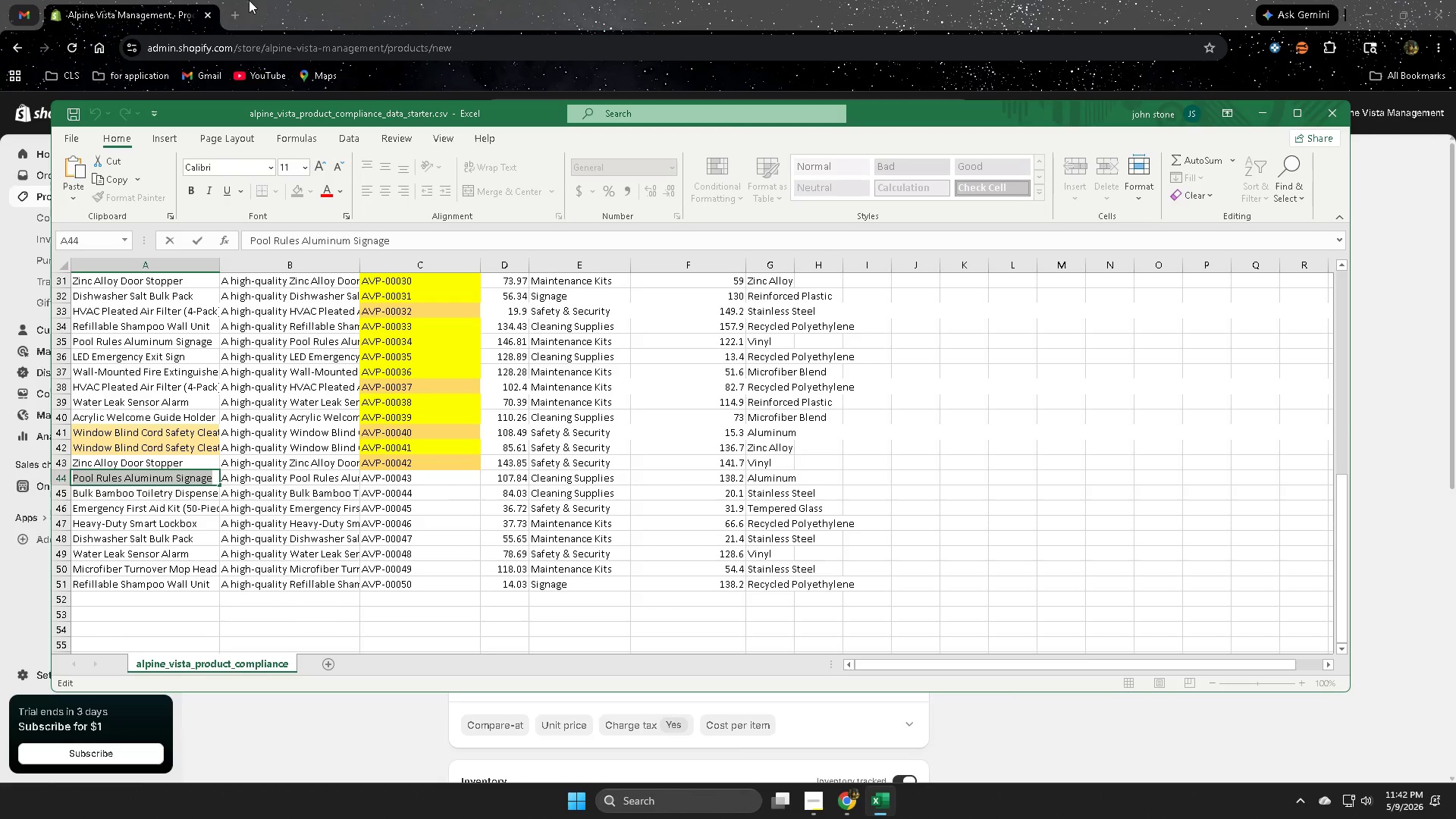 
left_click_drag(start_coordinate=[371, 0], to_coordinate=[375, 6])
 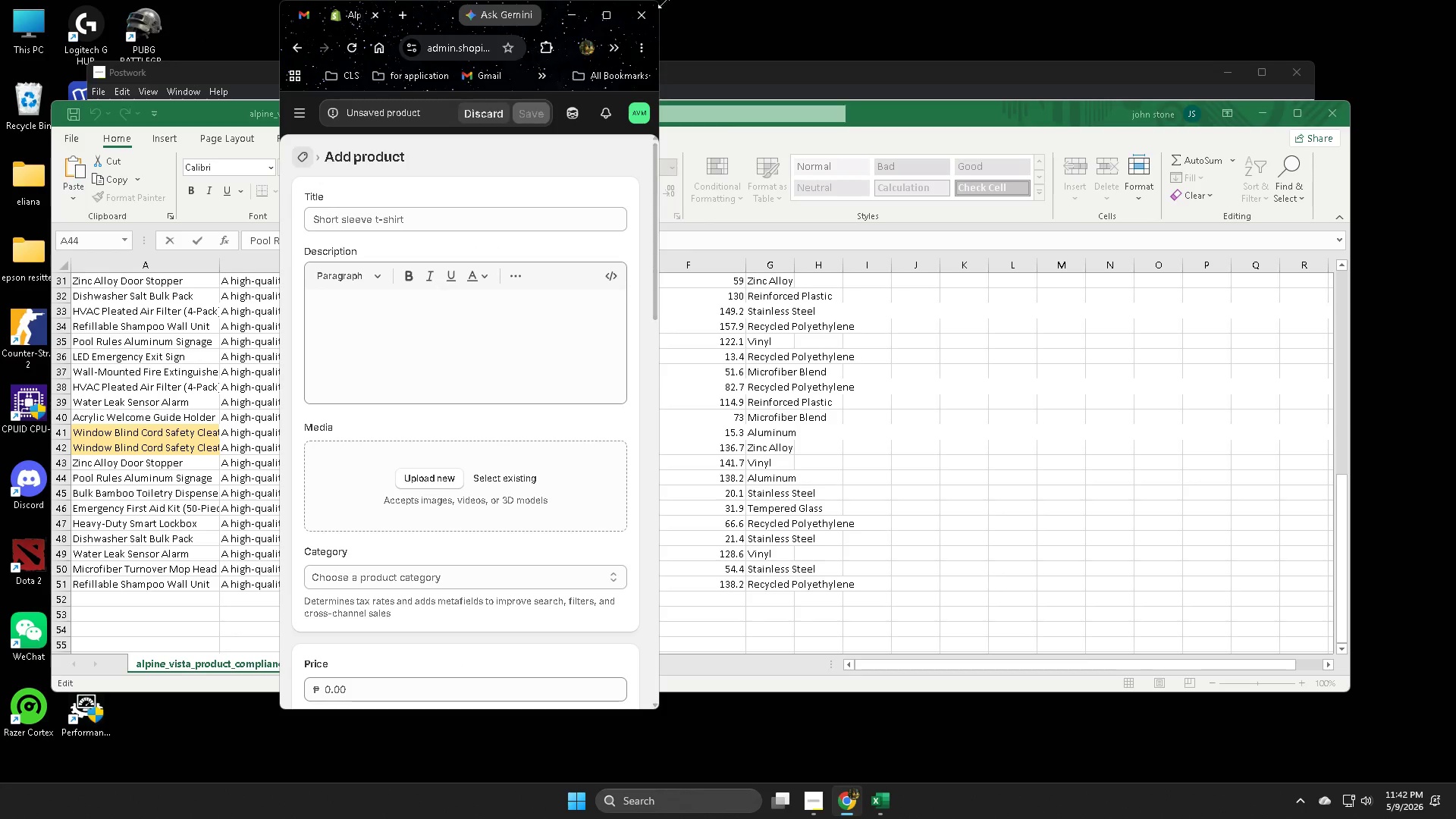 
left_click([604, 11])
 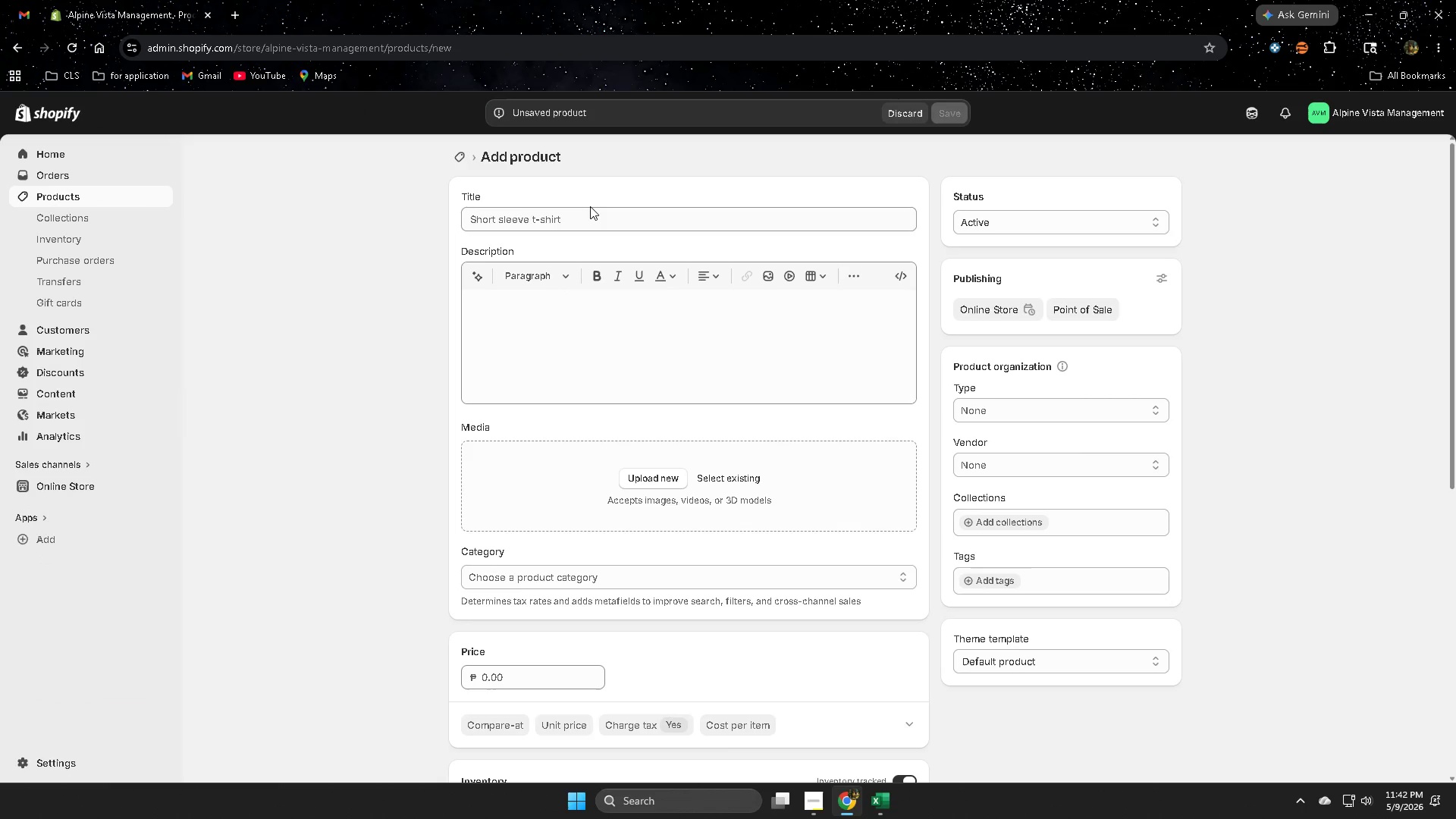 
left_click([595, 215])
 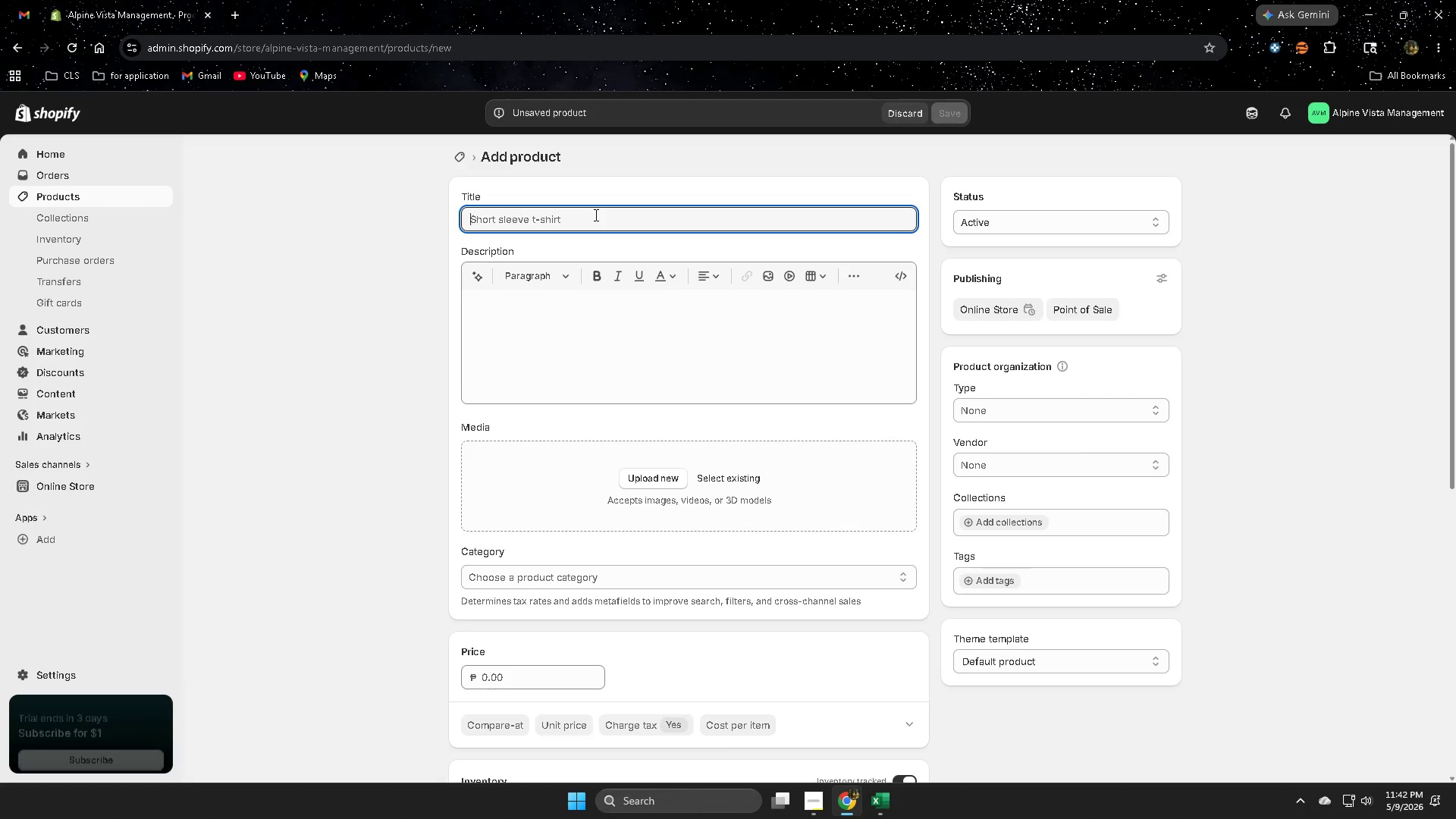 
key(Control+ControlLeft)
 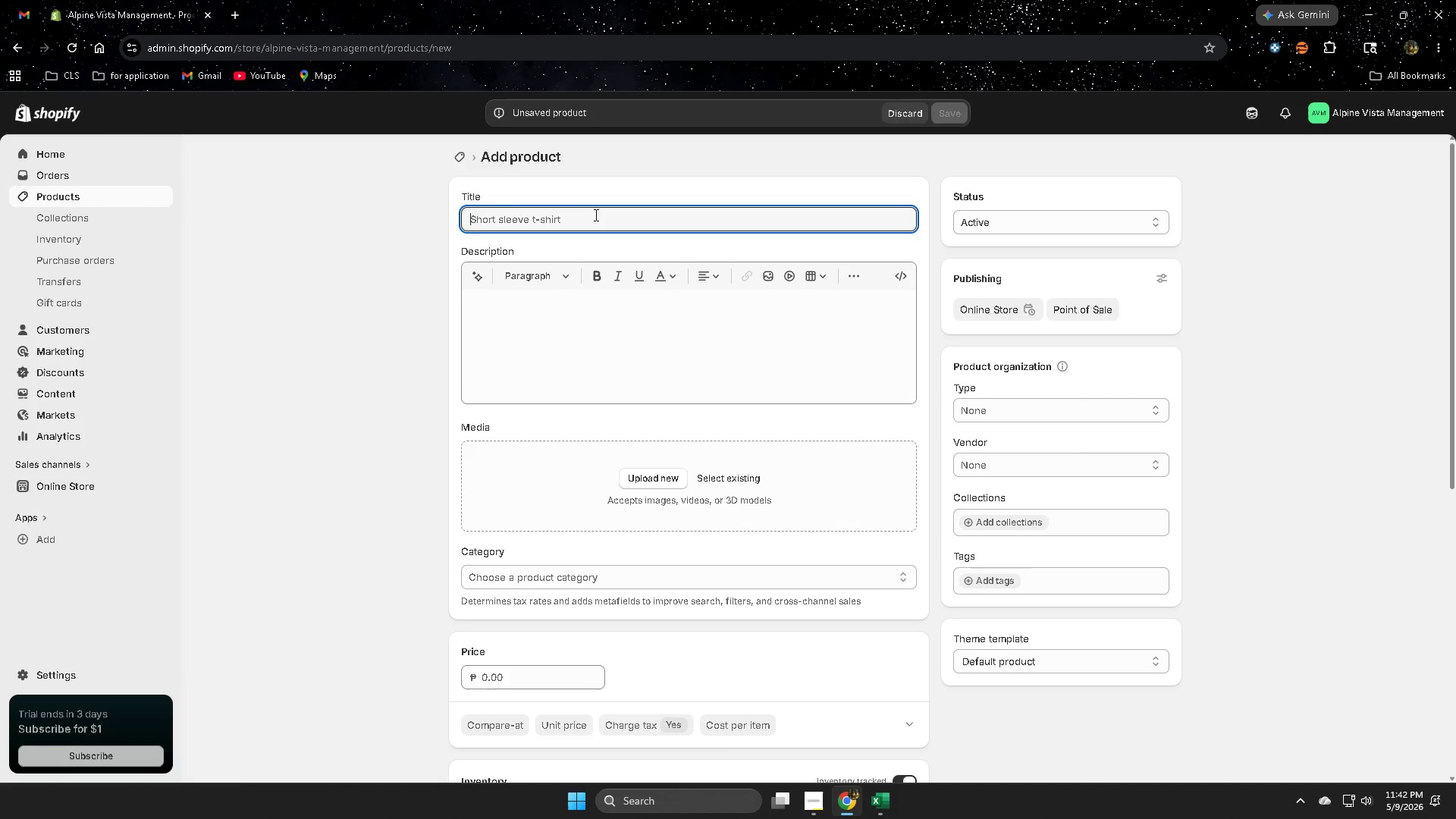 
key(Control+V)
 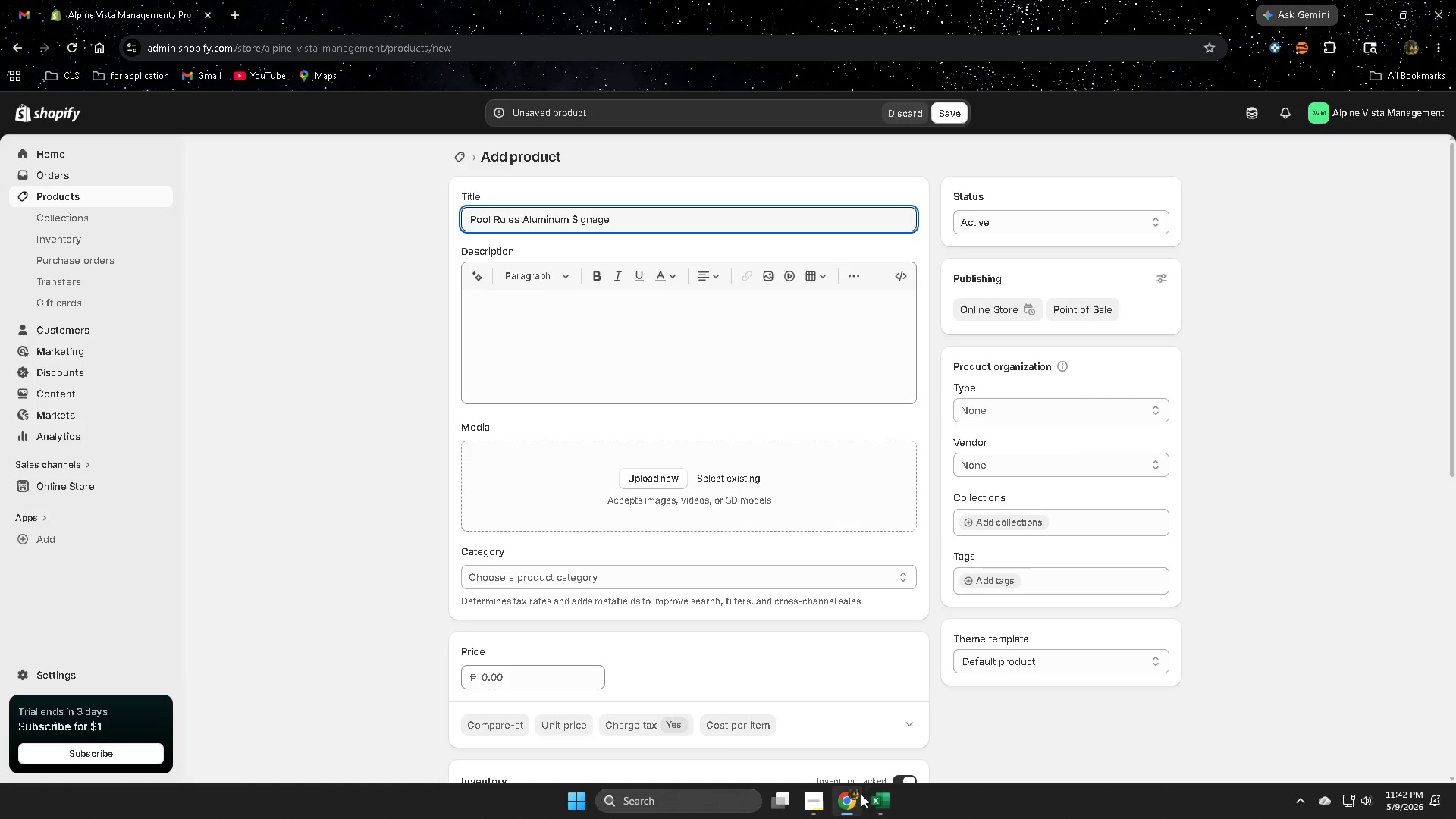 
left_click([886, 798])
 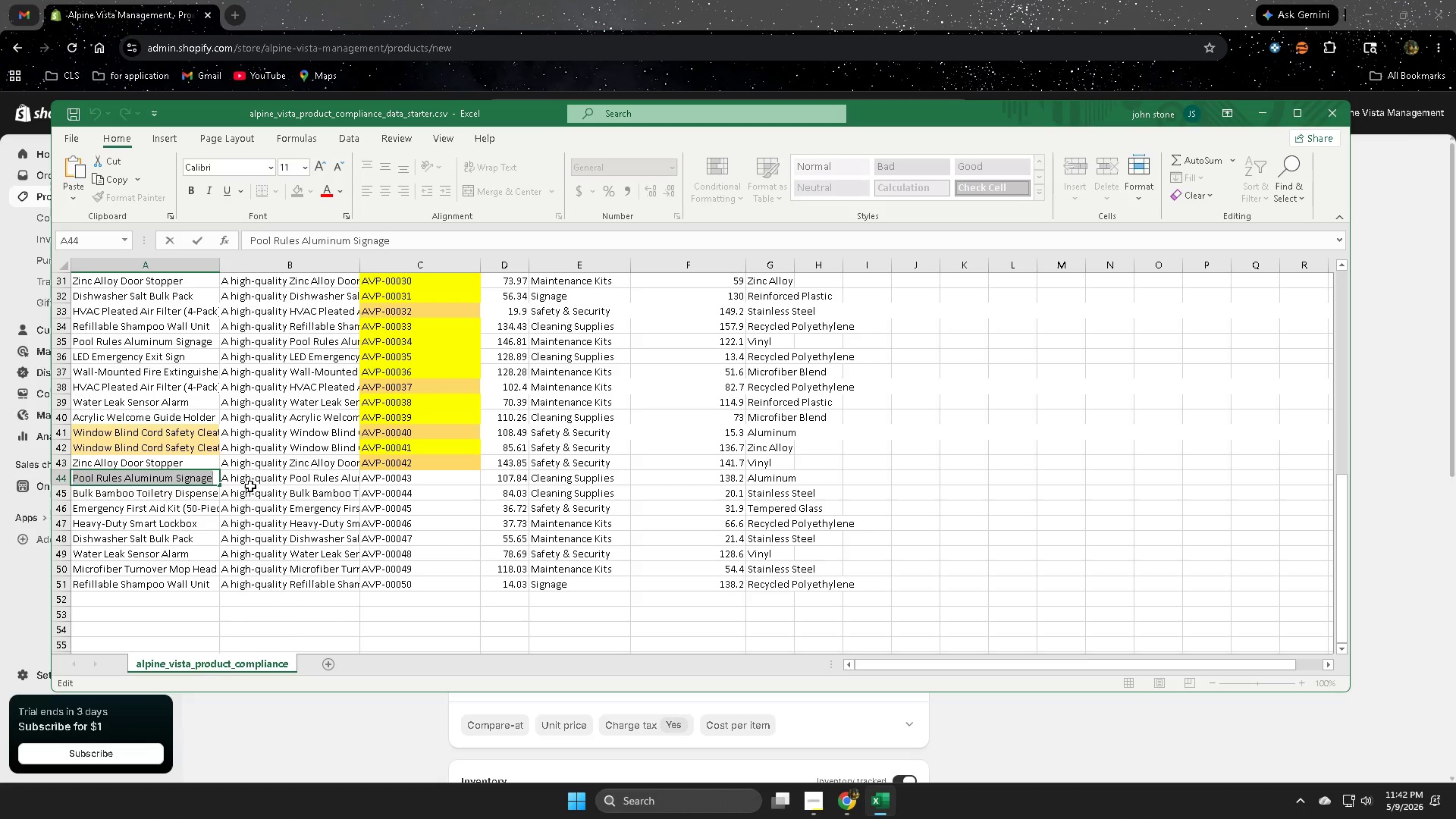 
left_click([250, 486])
 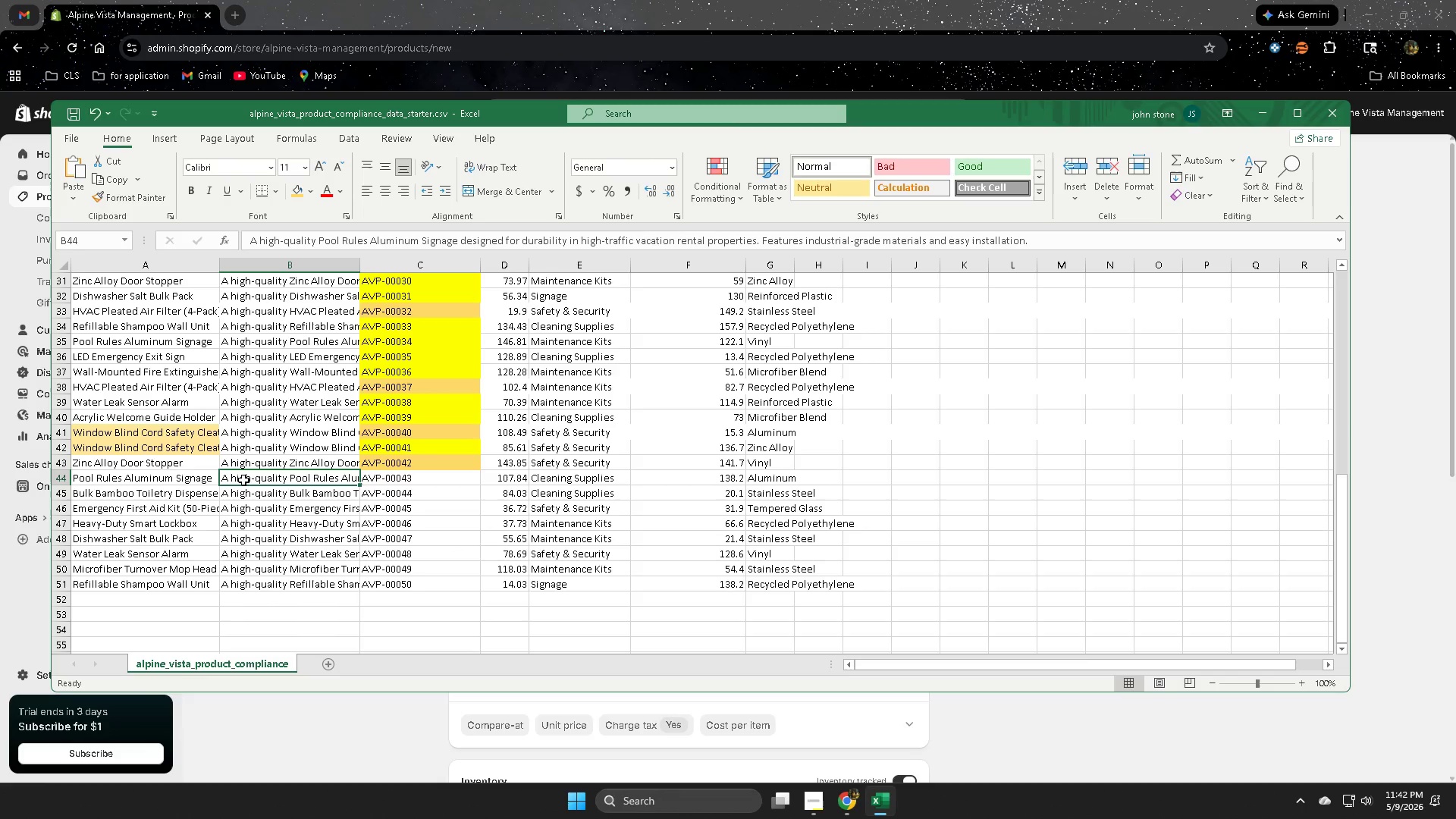 
double_click([243, 480])
 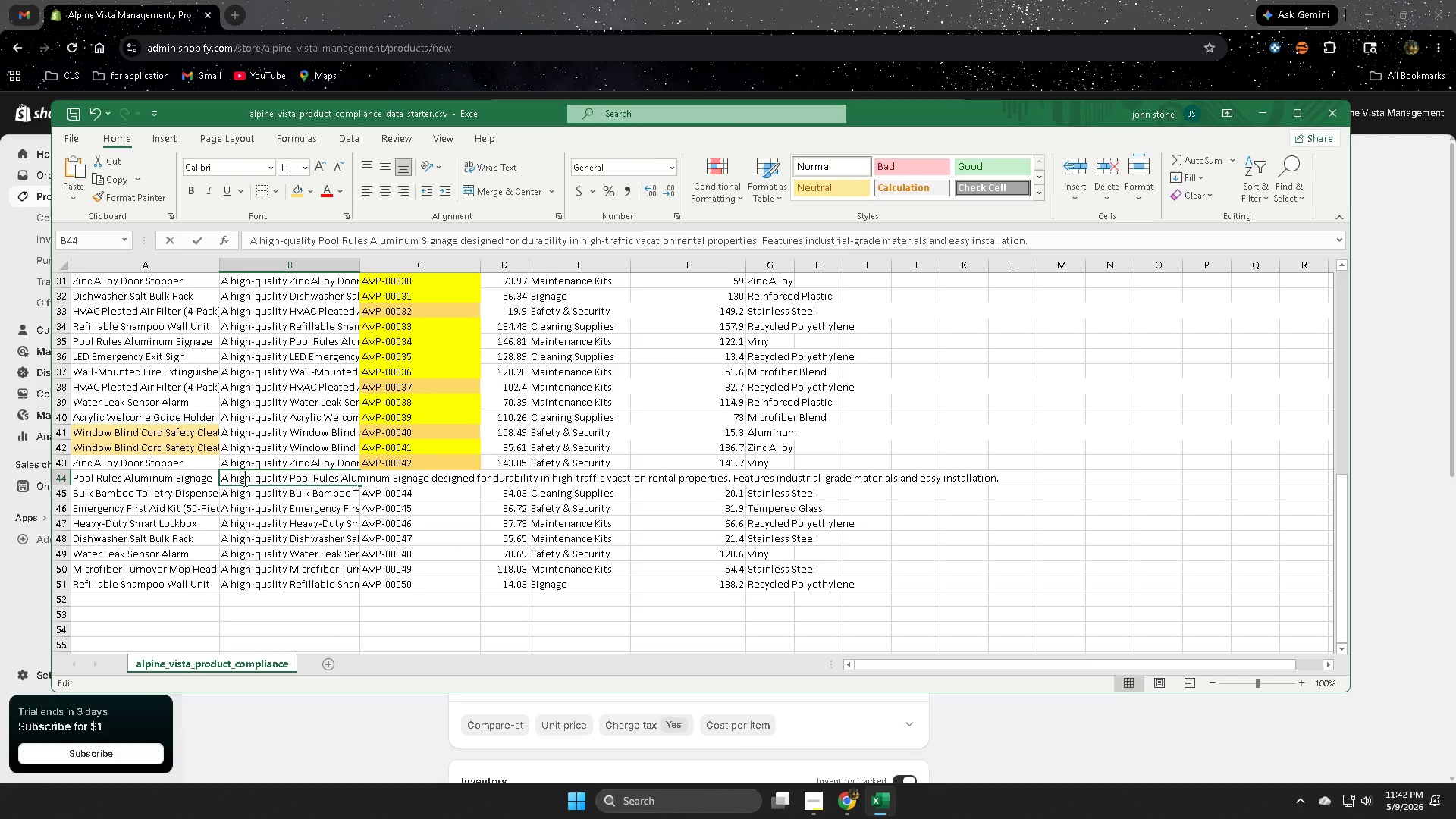 
triple_click([243, 480])
 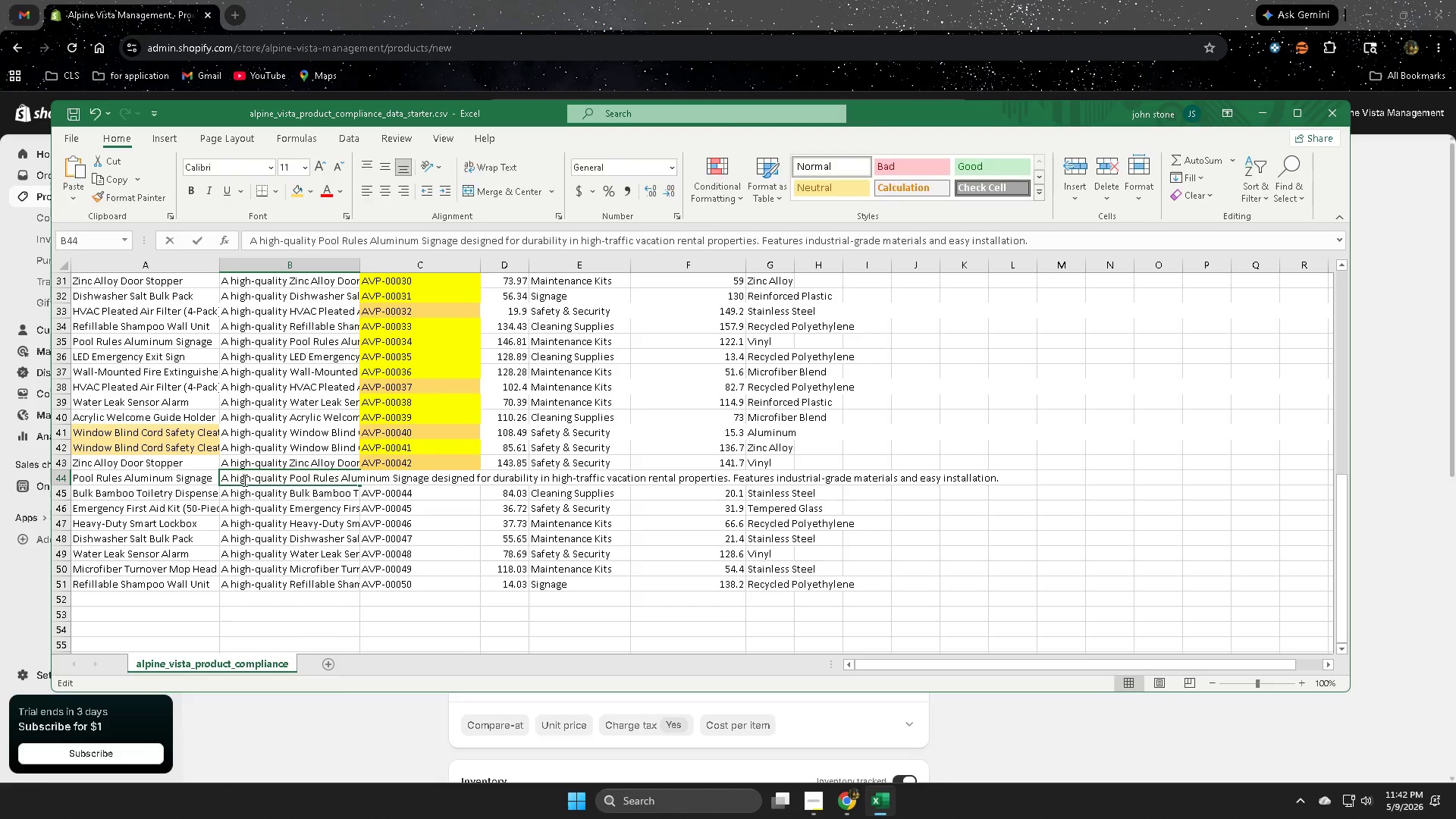 
triple_click([243, 480])
 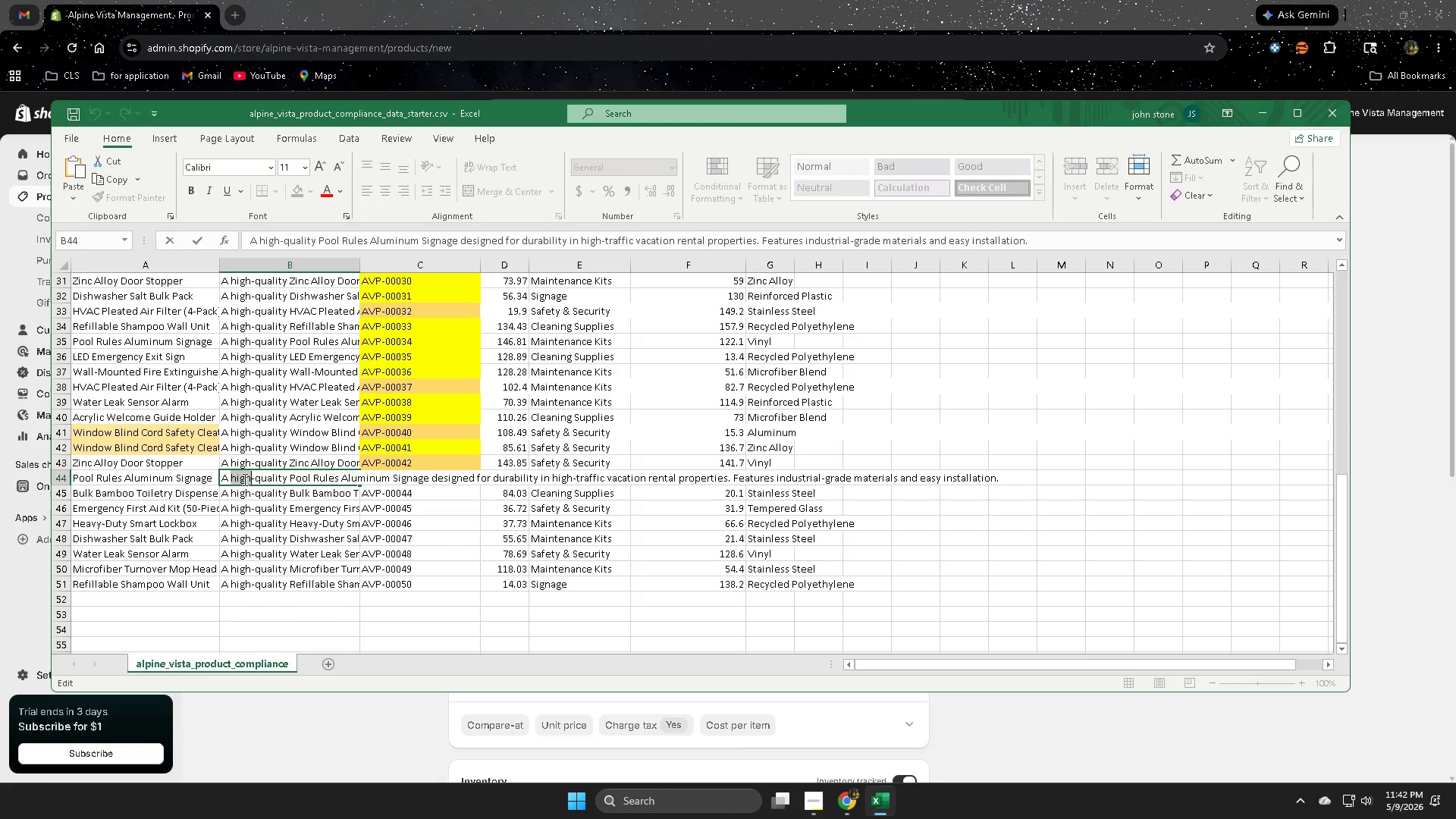 
key(Control+A)
 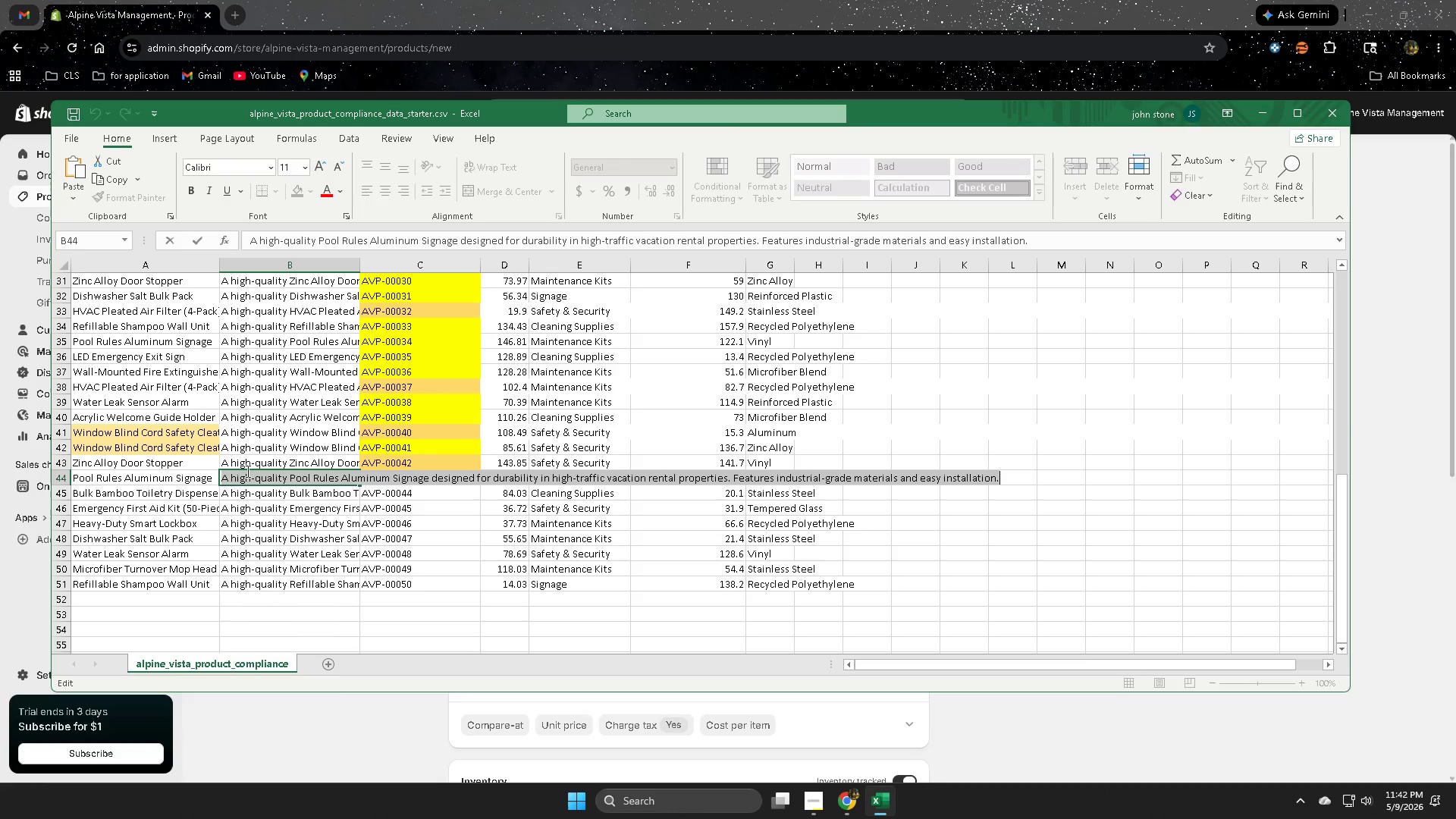 
key(Control+C)
 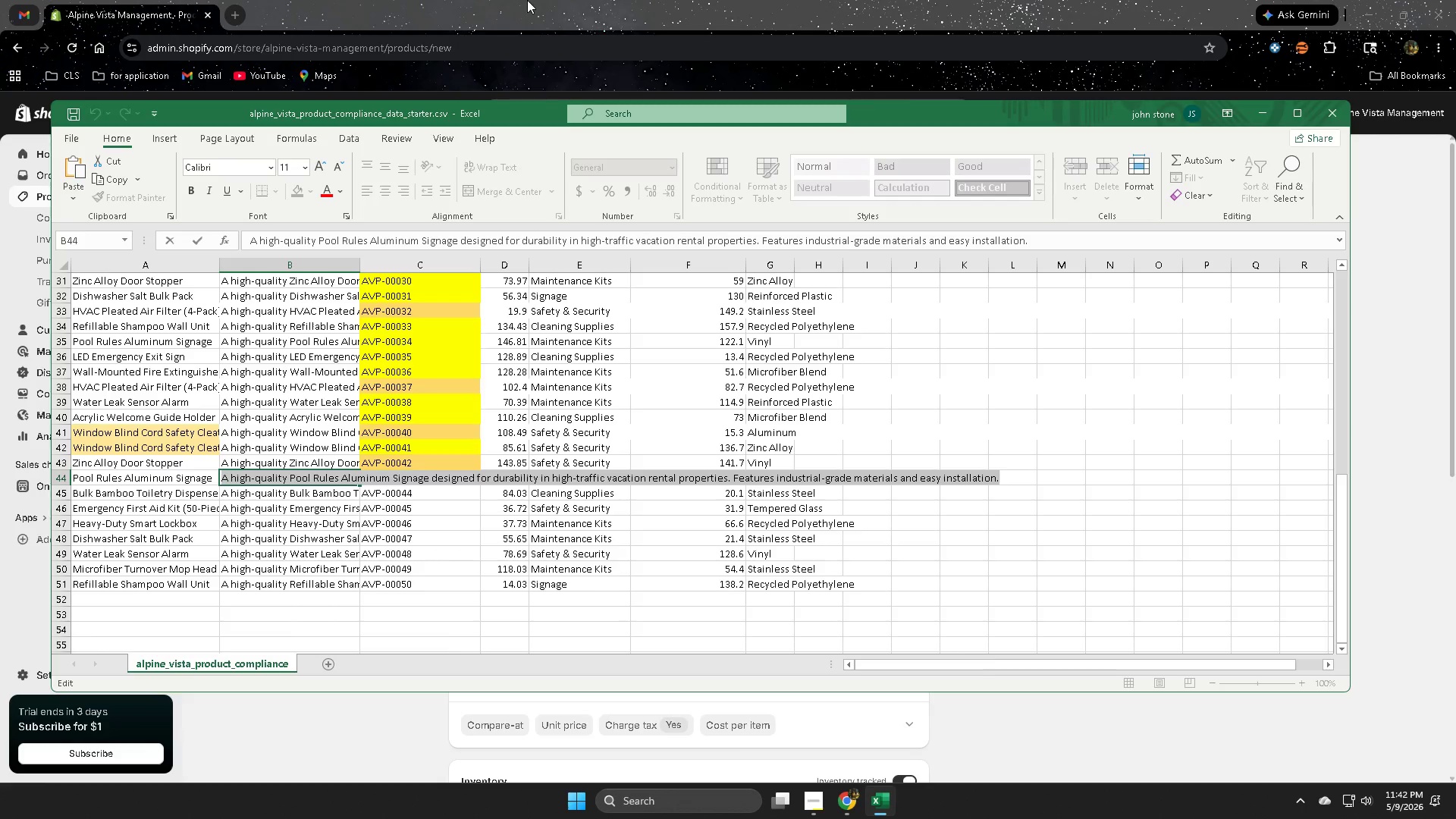 
left_click([528, 0])
 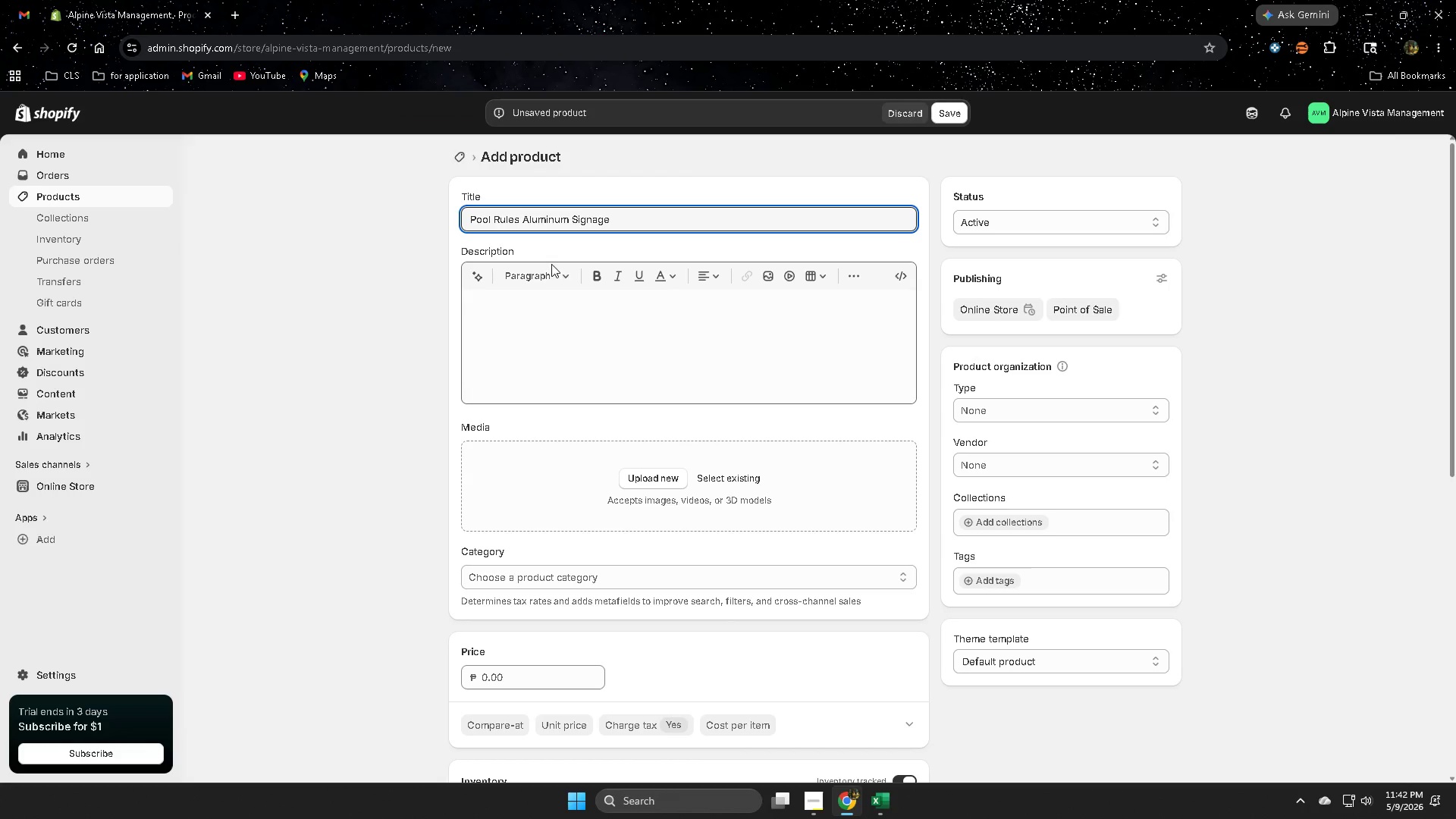 
left_click([563, 323])
 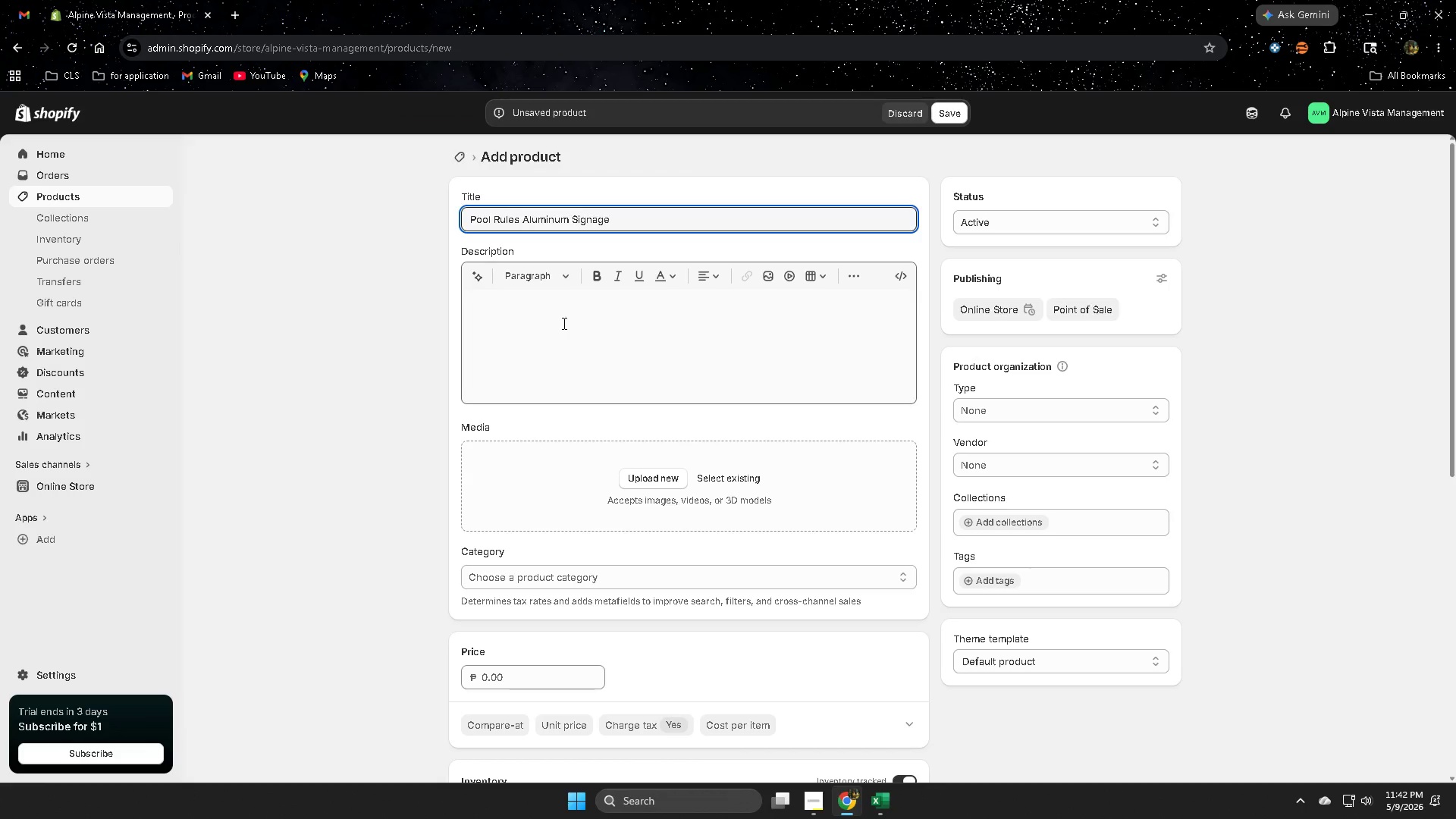 
key(Control+ControlLeft)
 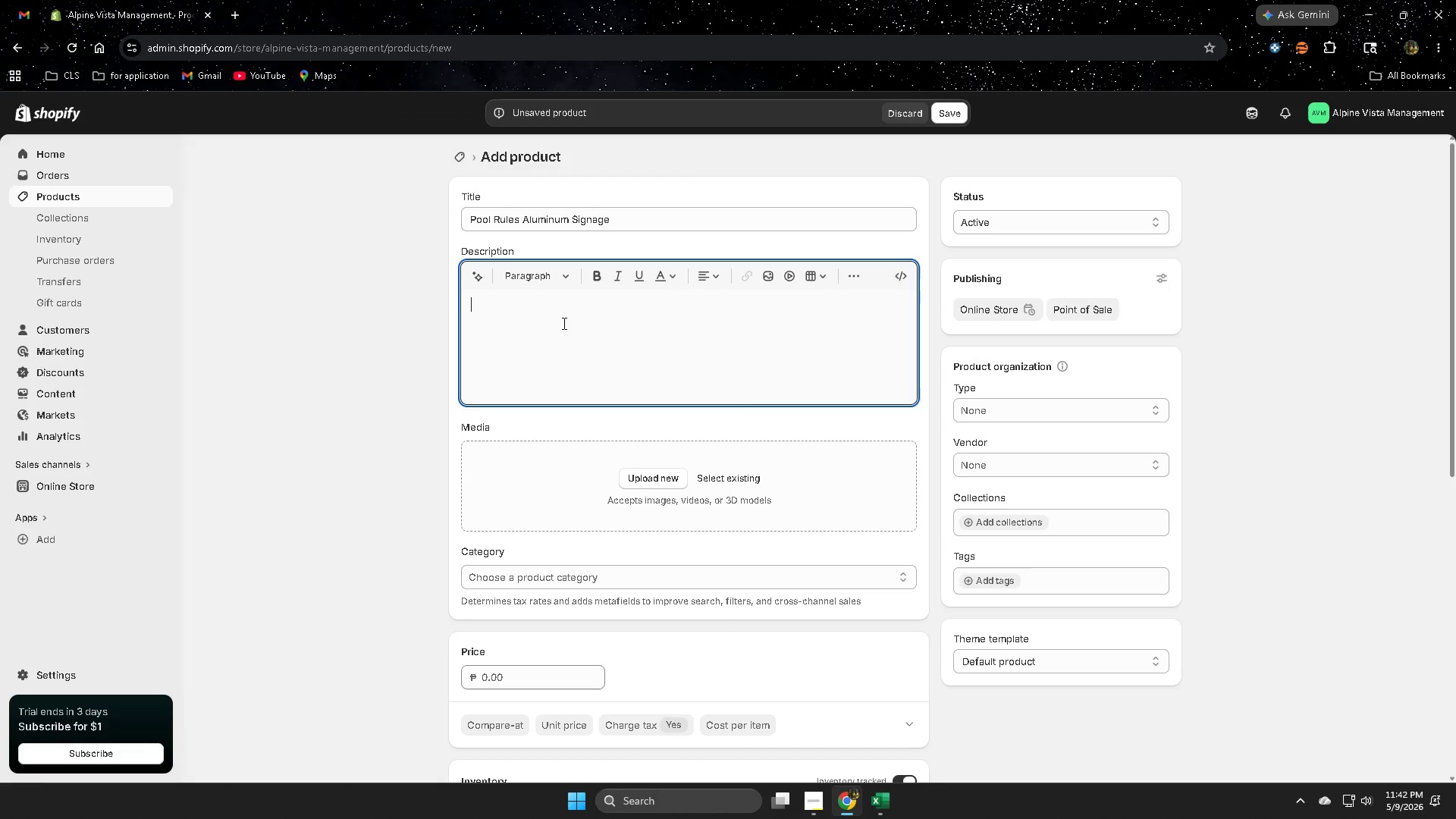 
key(Control+V)
 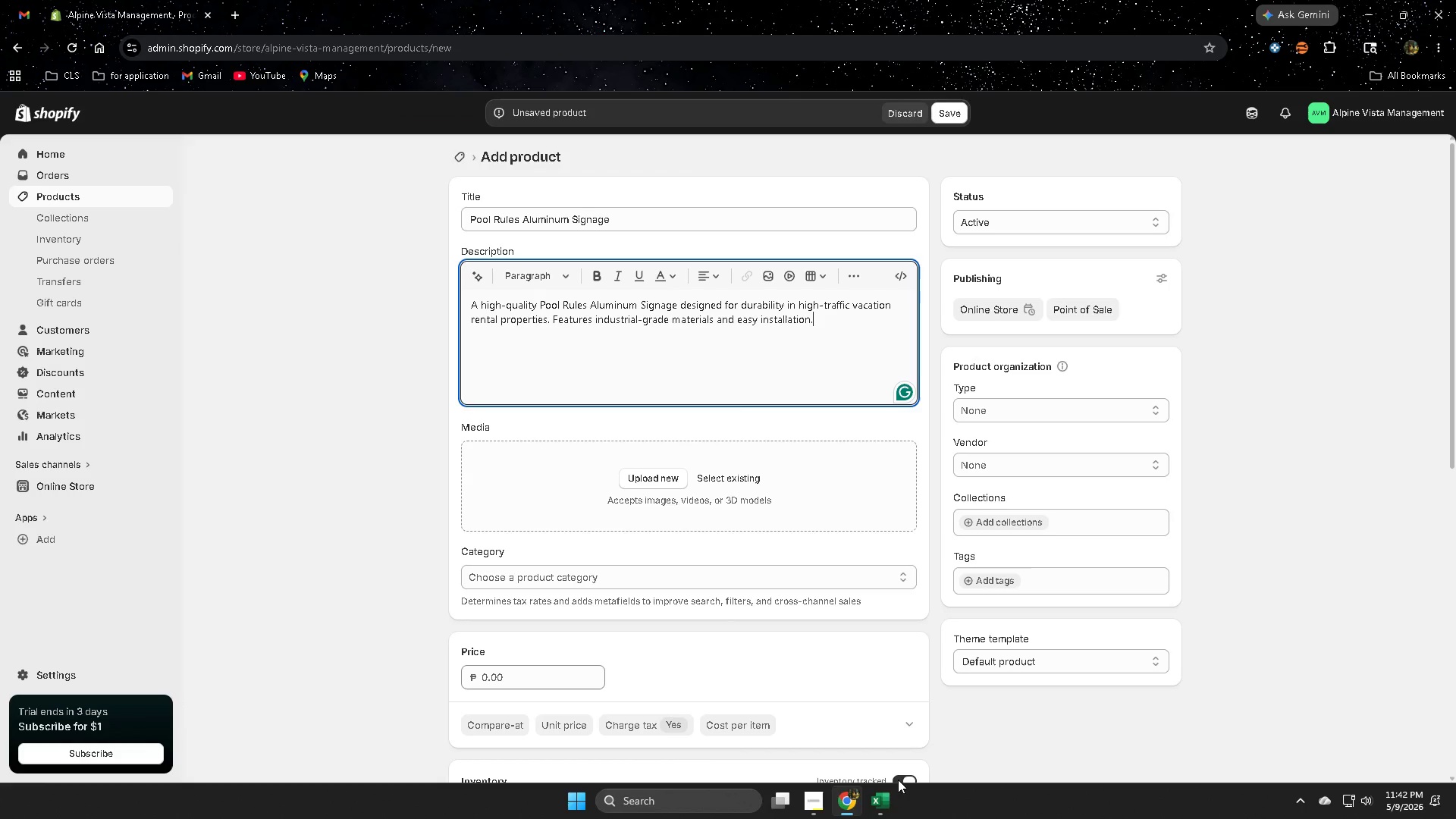 
left_click([894, 805])
 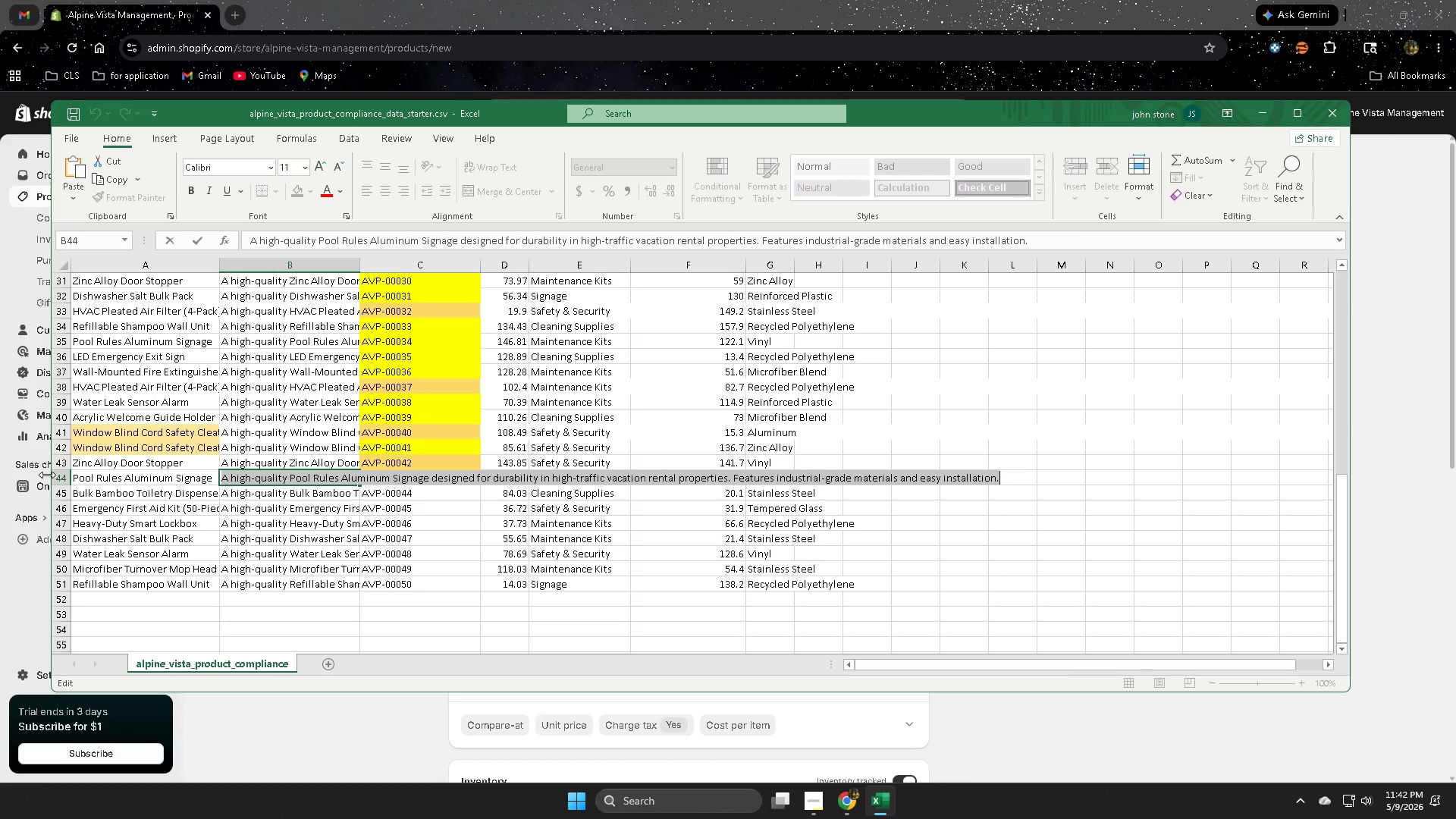 
left_click([67, 479])
 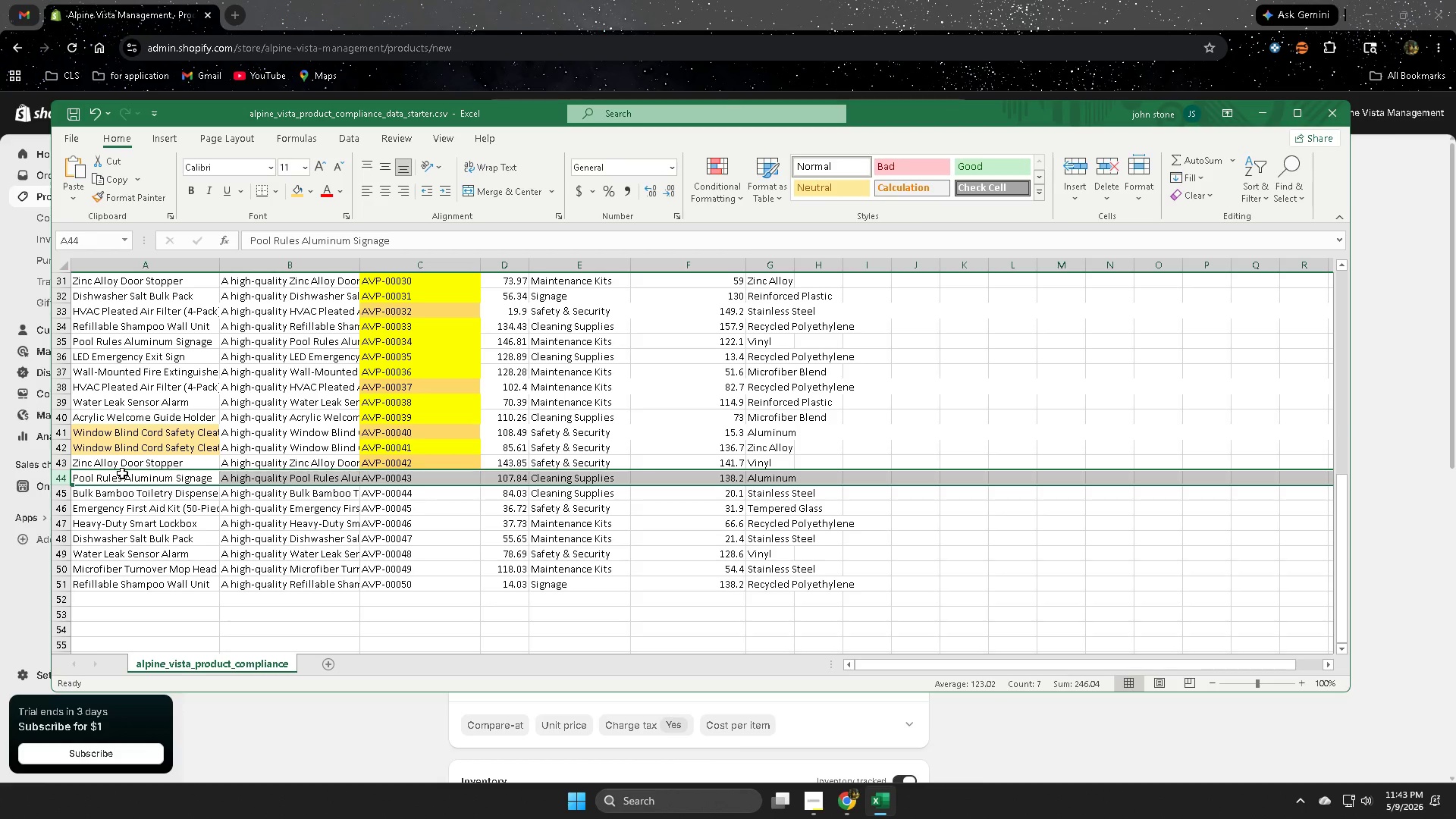 
wait(8.94)
 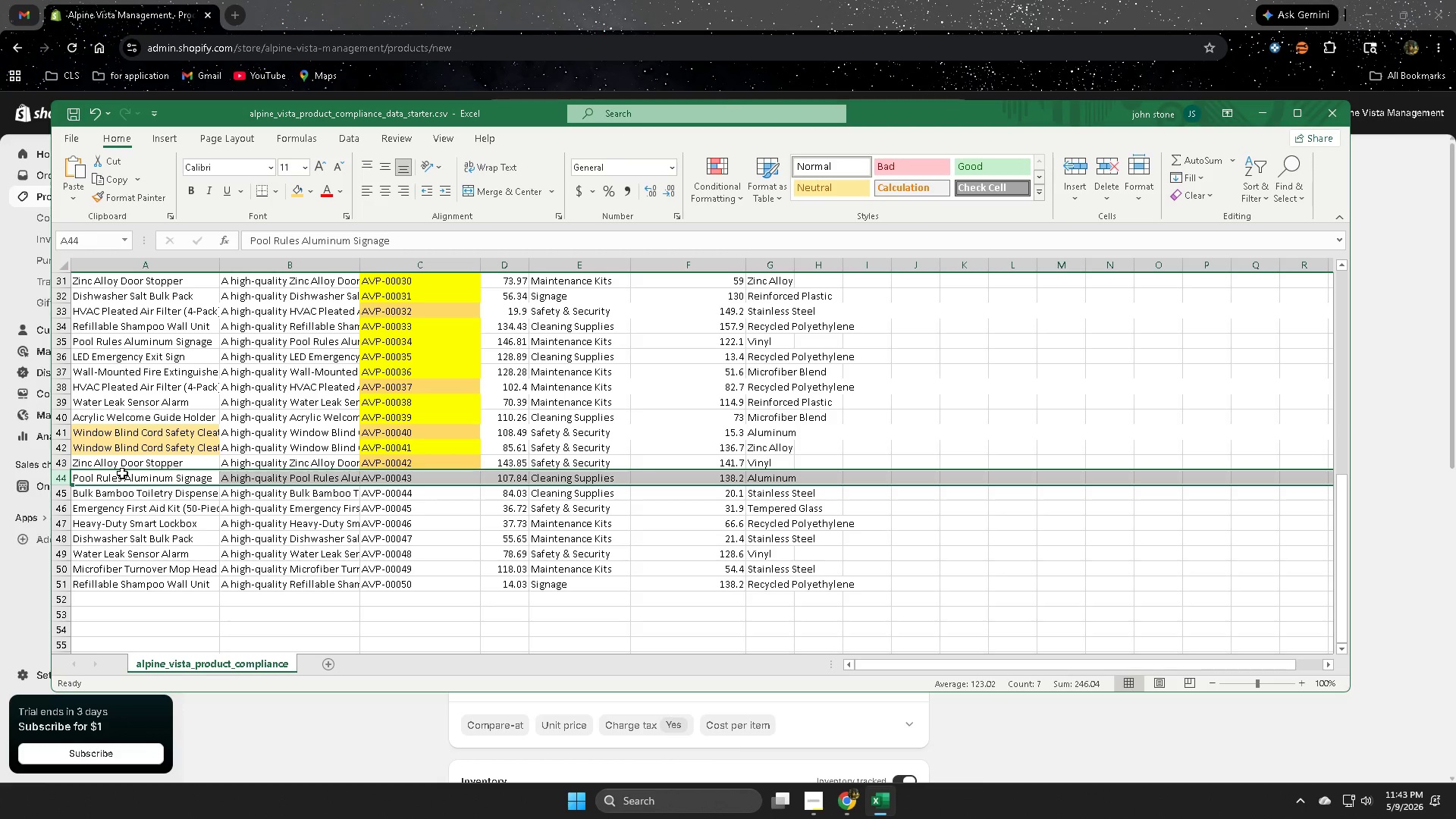 
double_click([228, 478])
 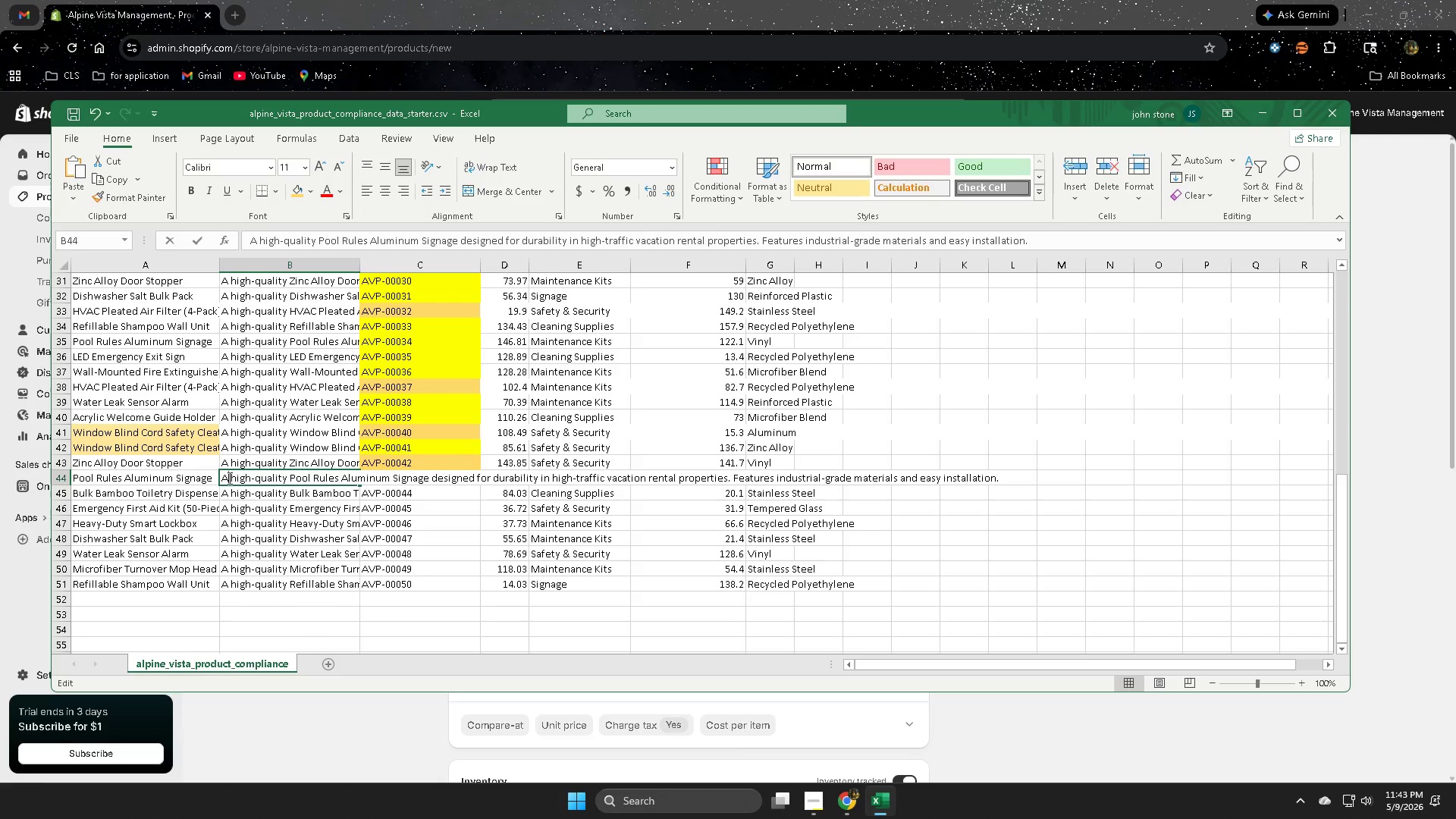 
triple_click([228, 478])
 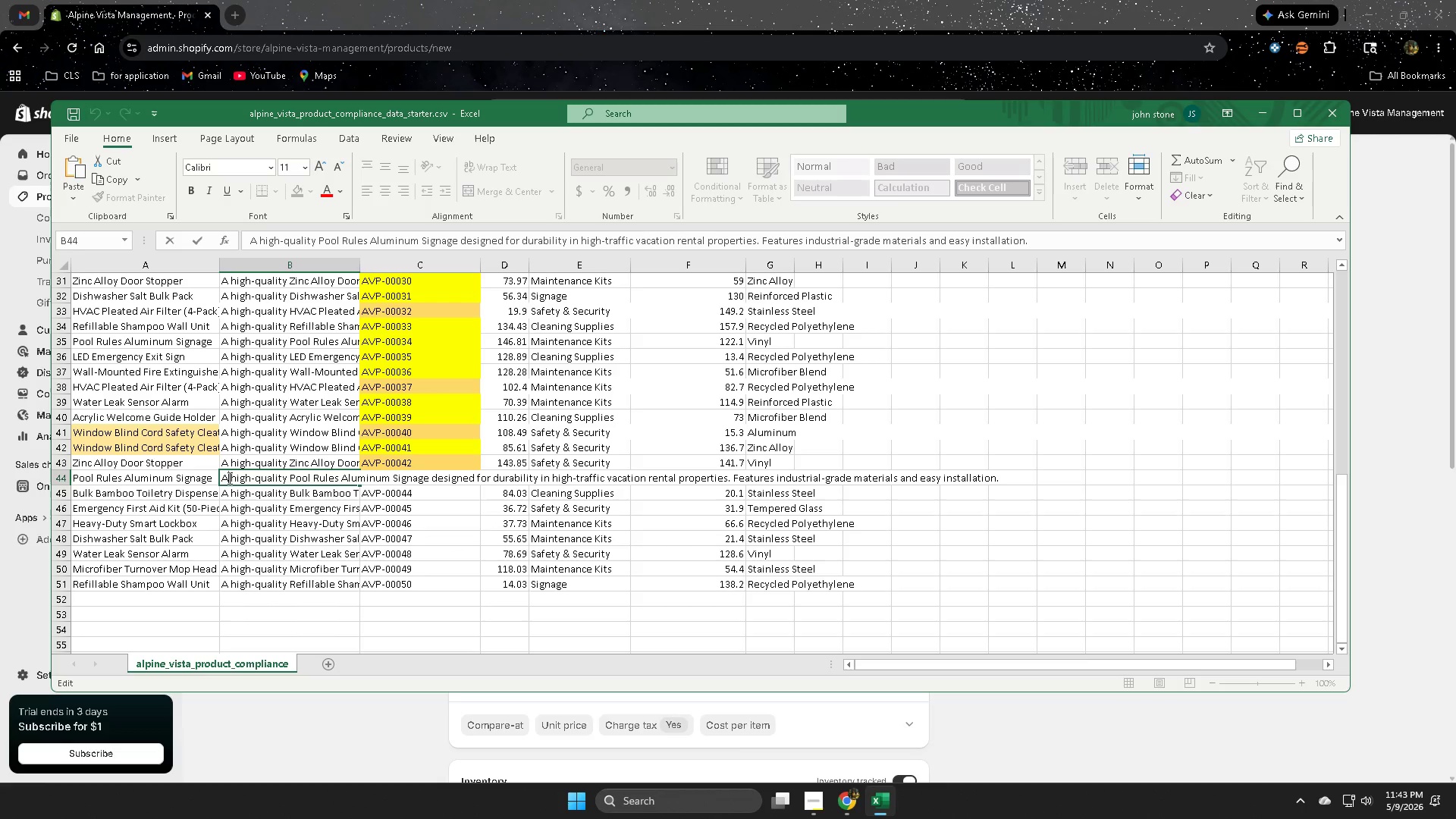 
triple_click([228, 478])
 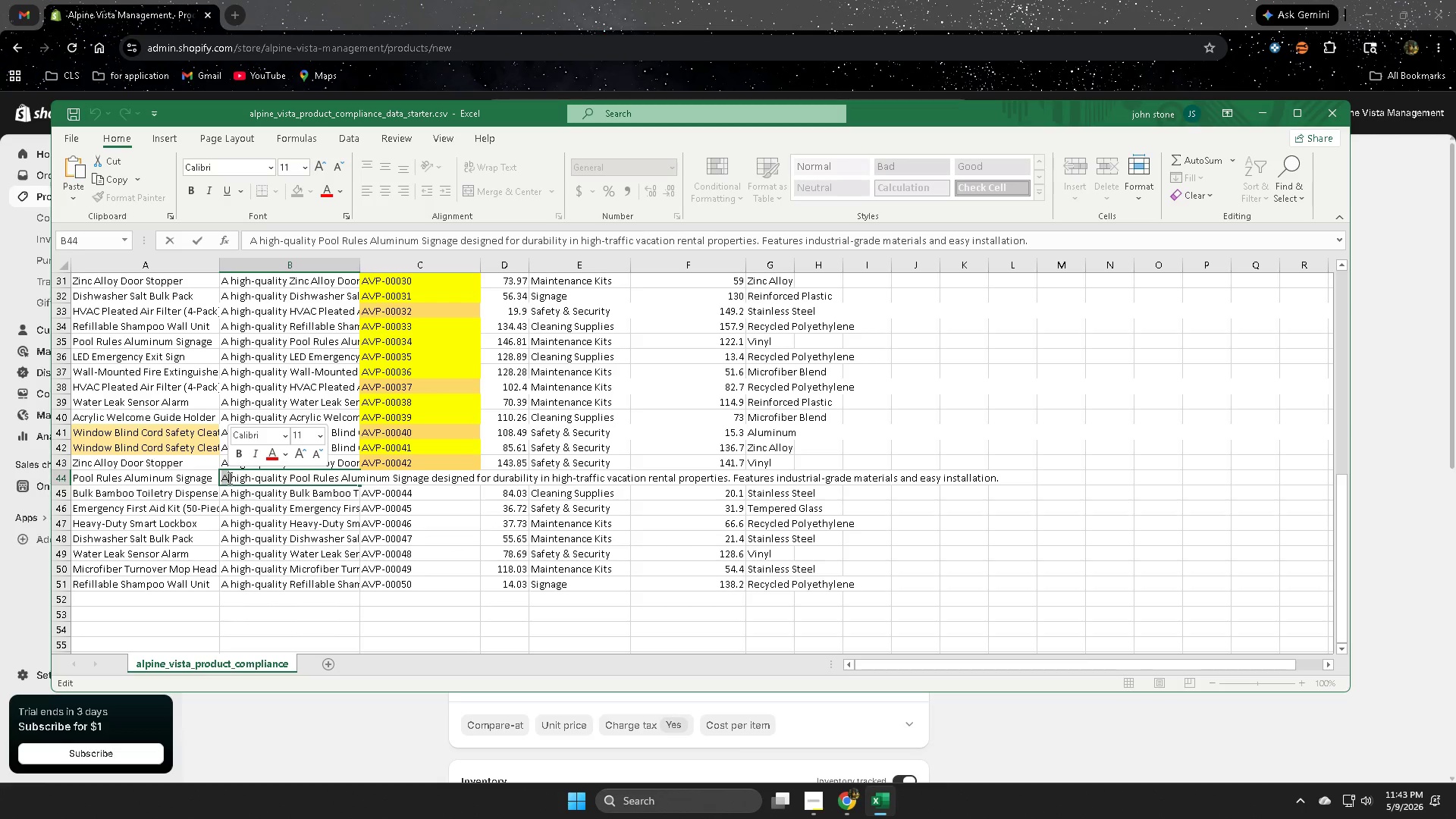 
key(Control+A)
 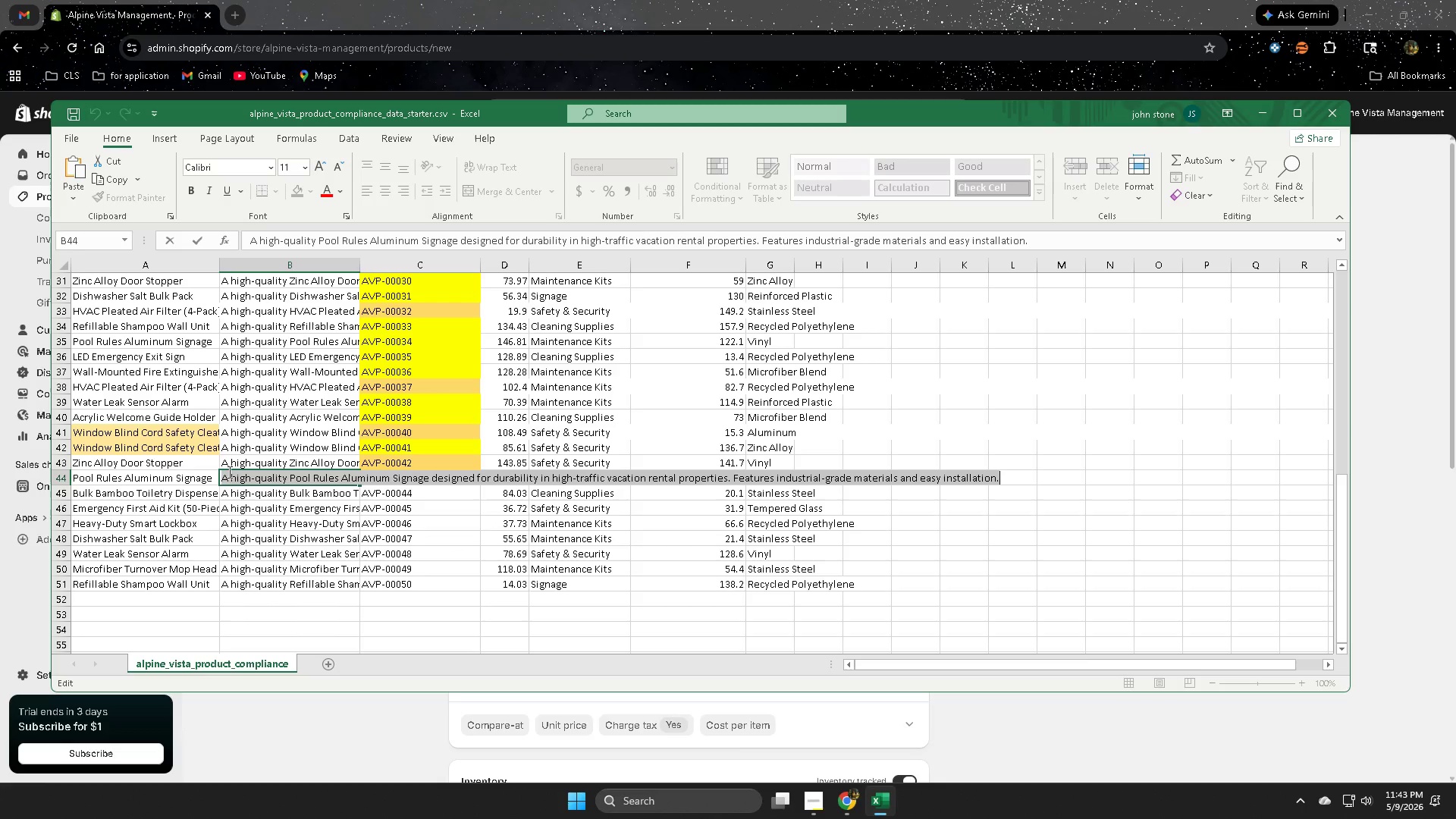 
key(Control+C)
 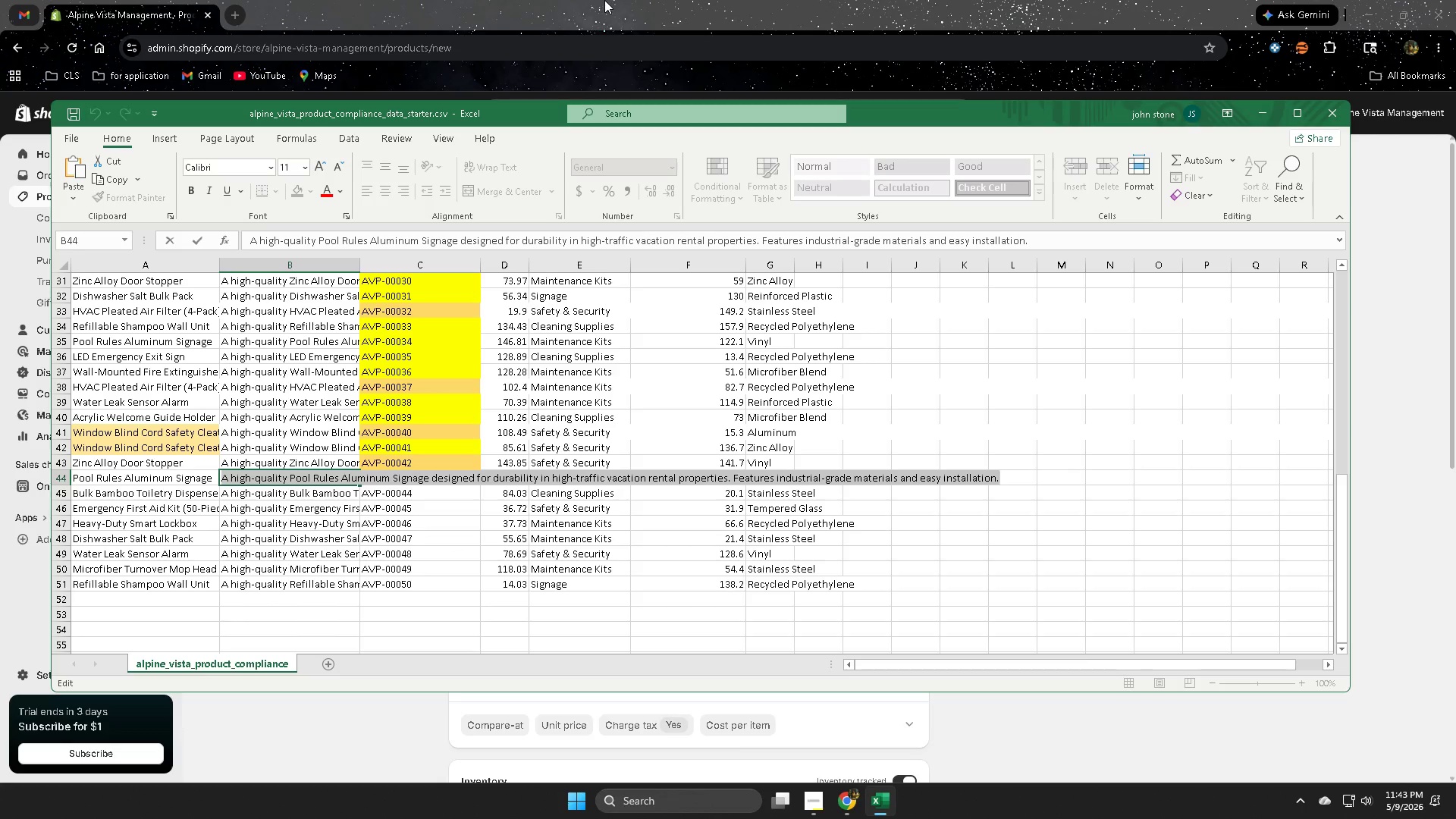 
left_click([604, 0])
 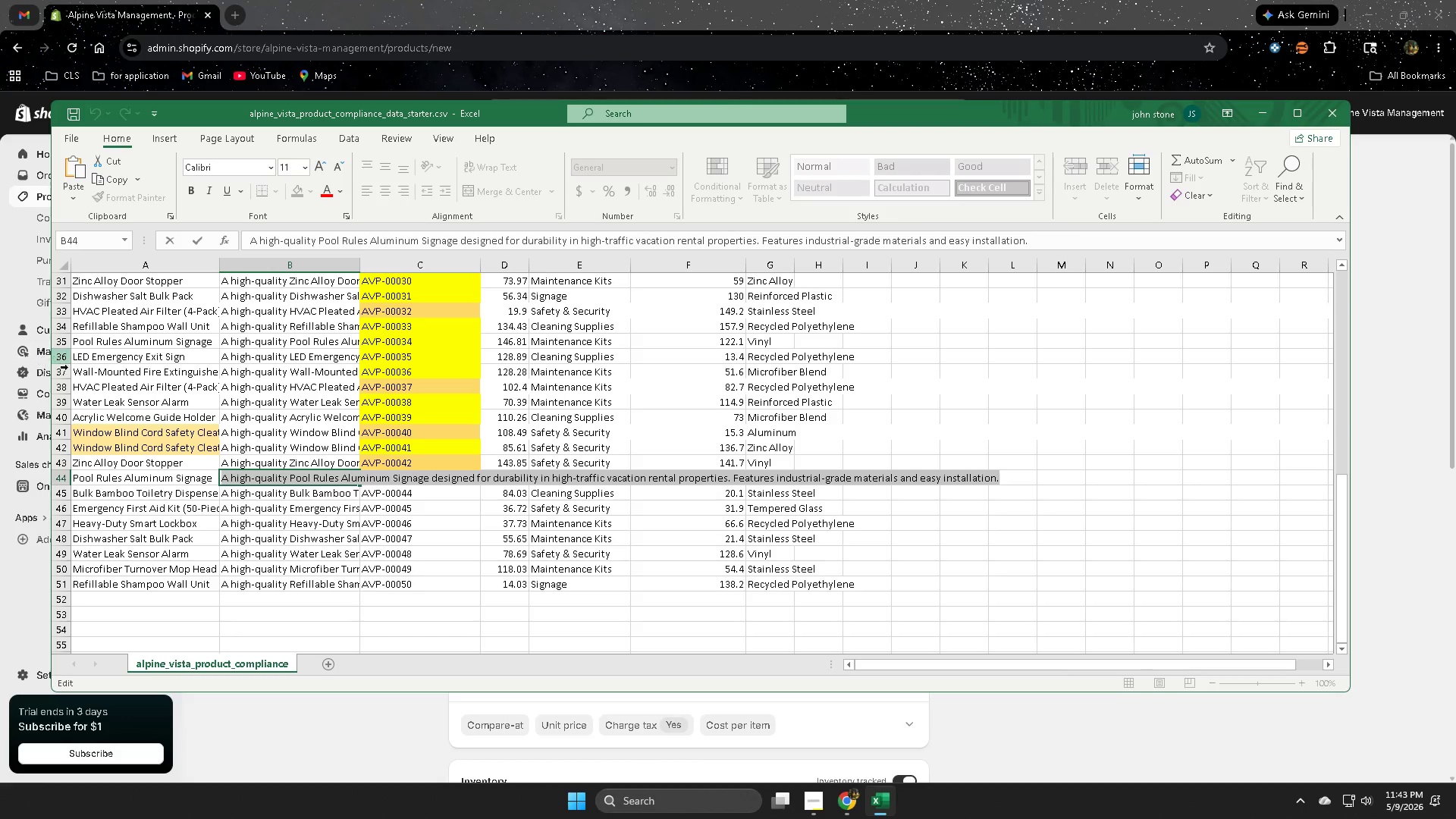 
left_click([58, 480])
 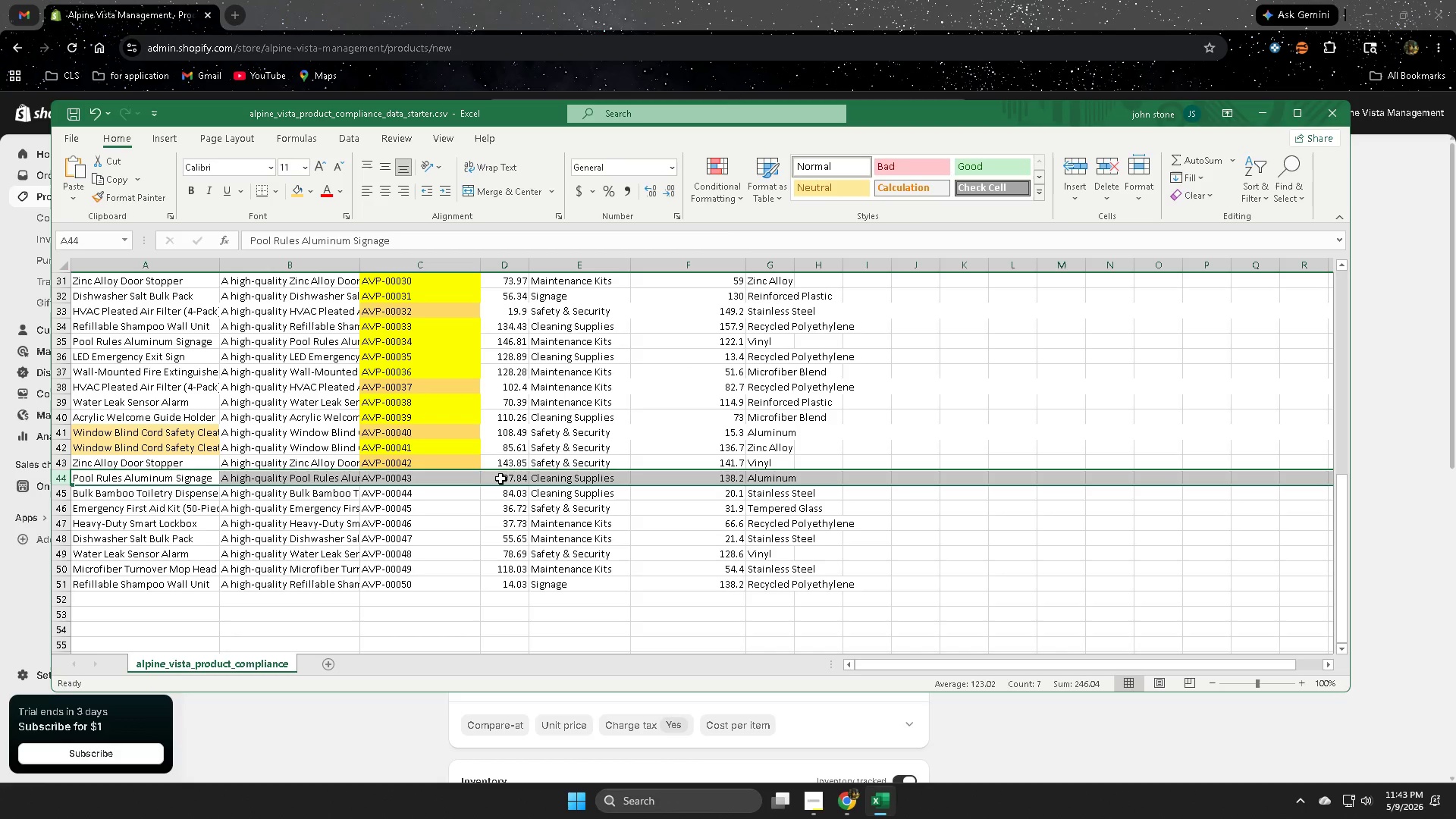 
double_click([504, 479])
 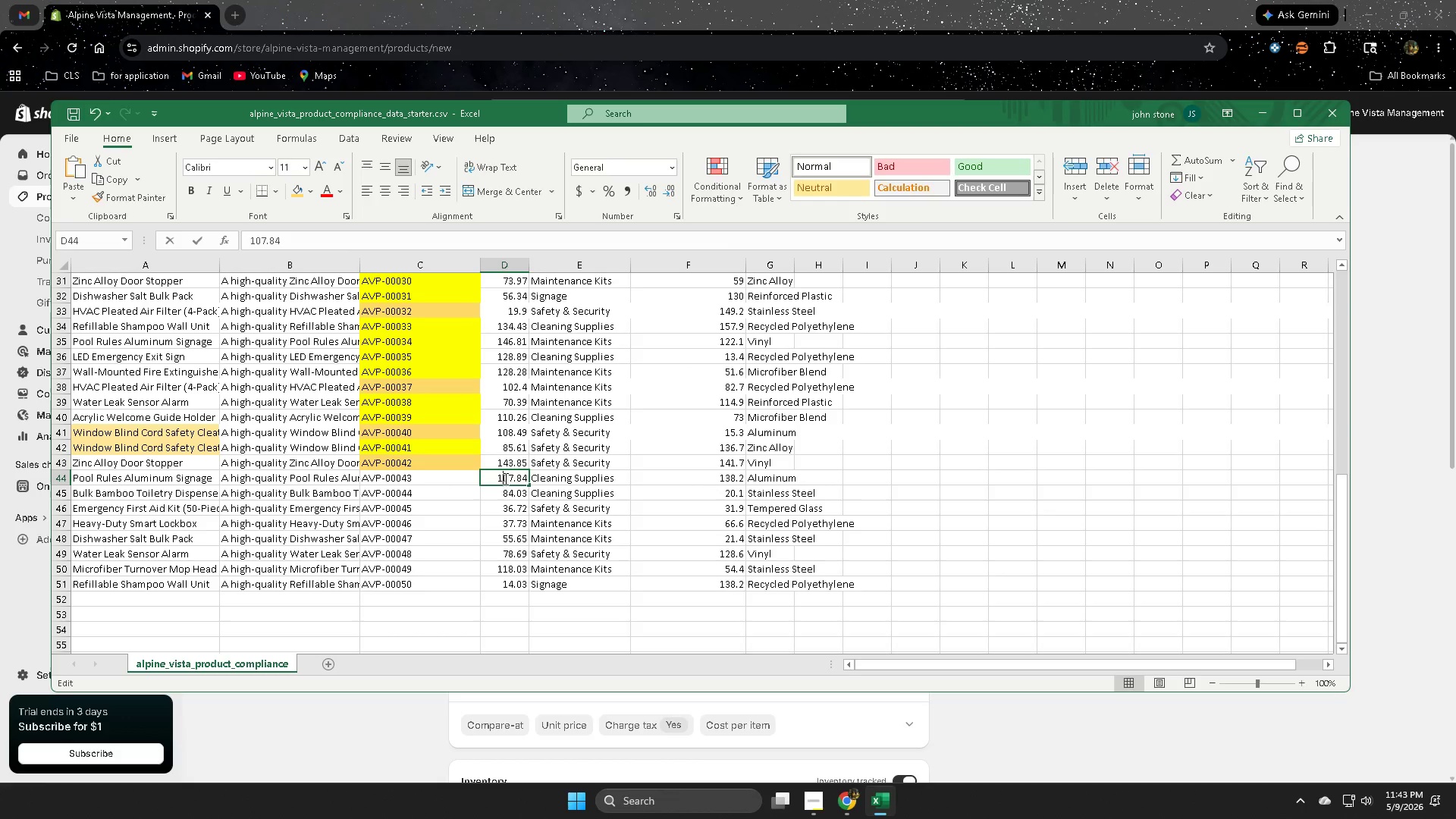 
triple_click([504, 479])
 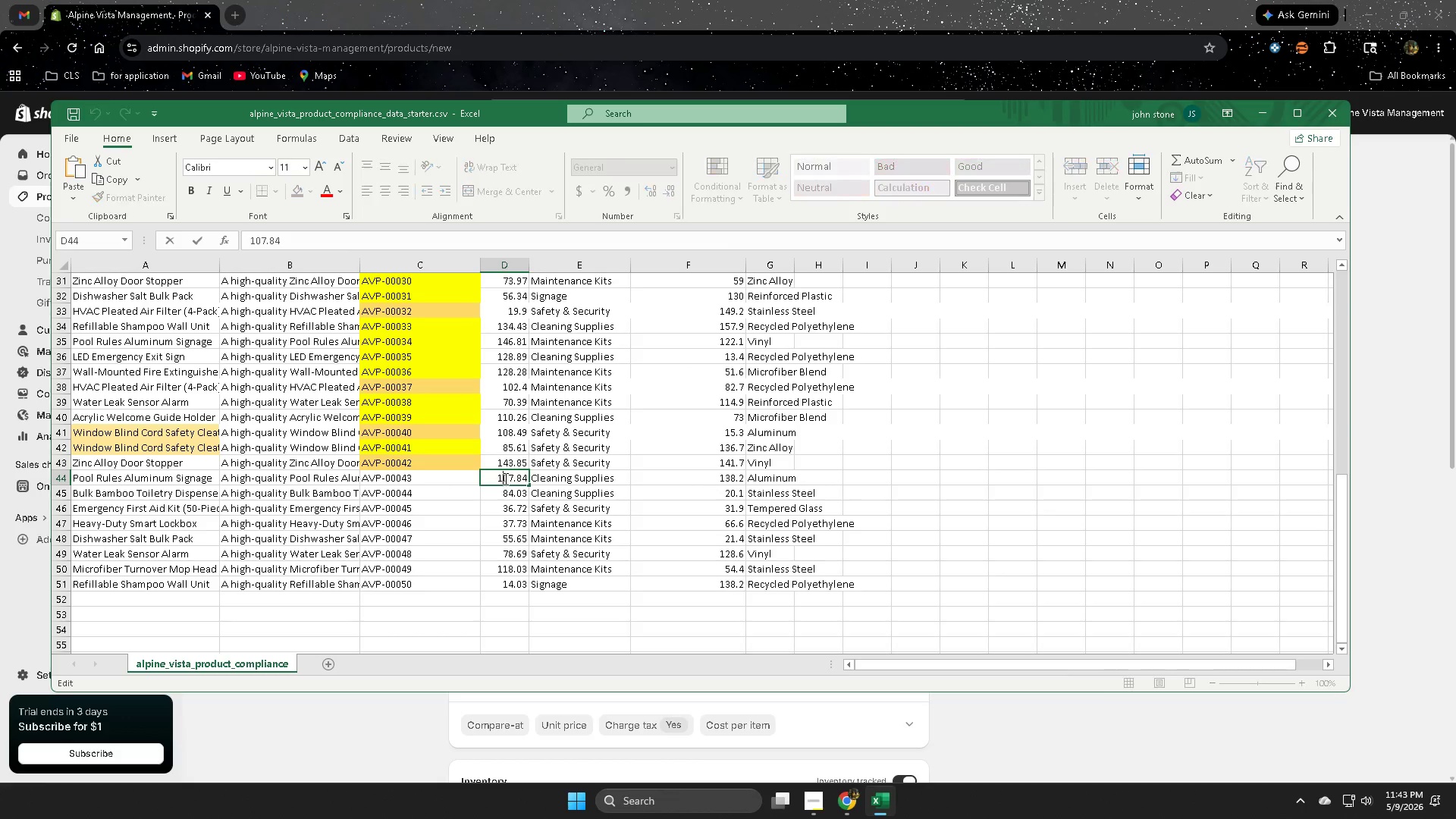 
triple_click([504, 479])
 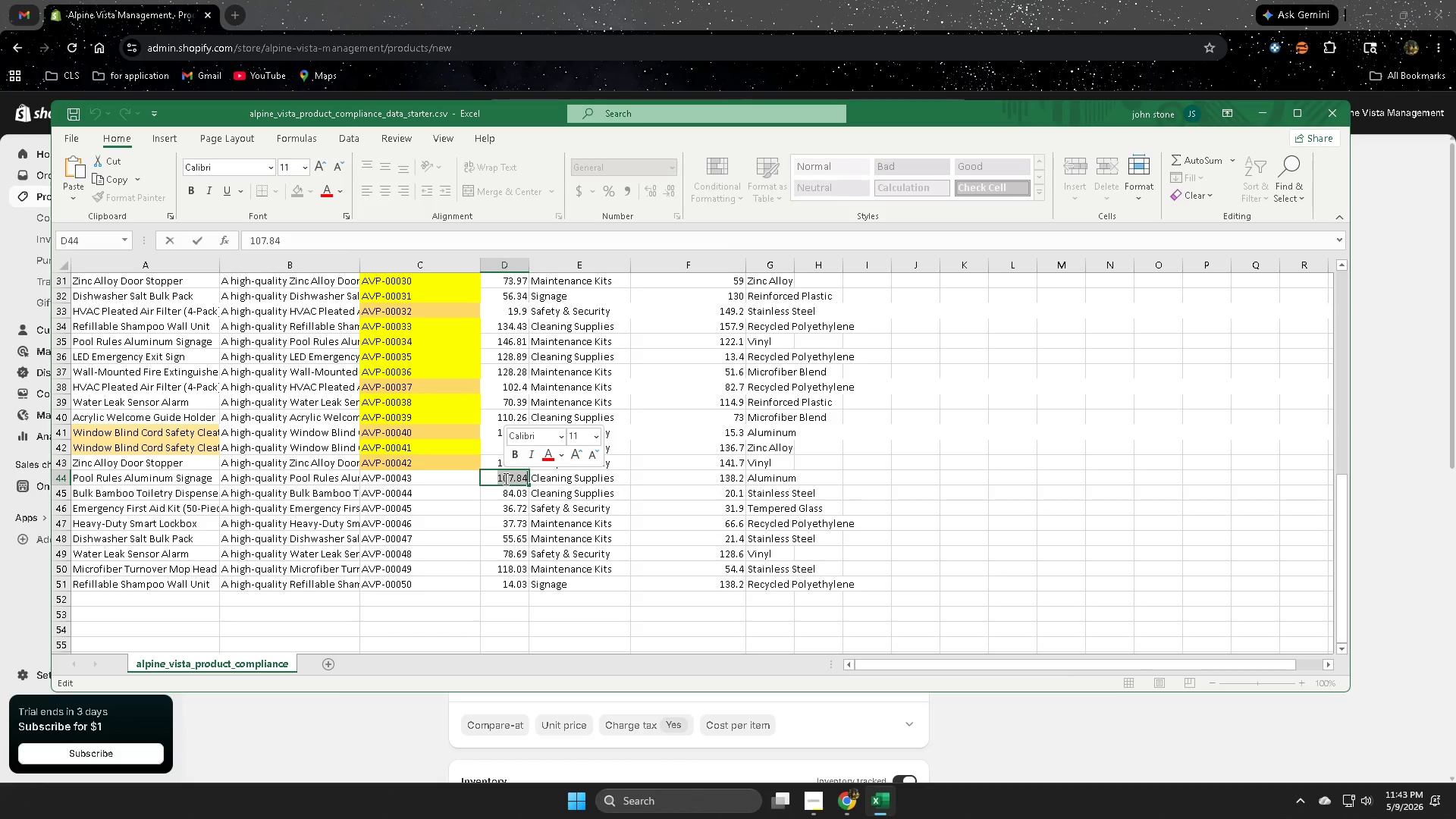 
key(Control+C)
 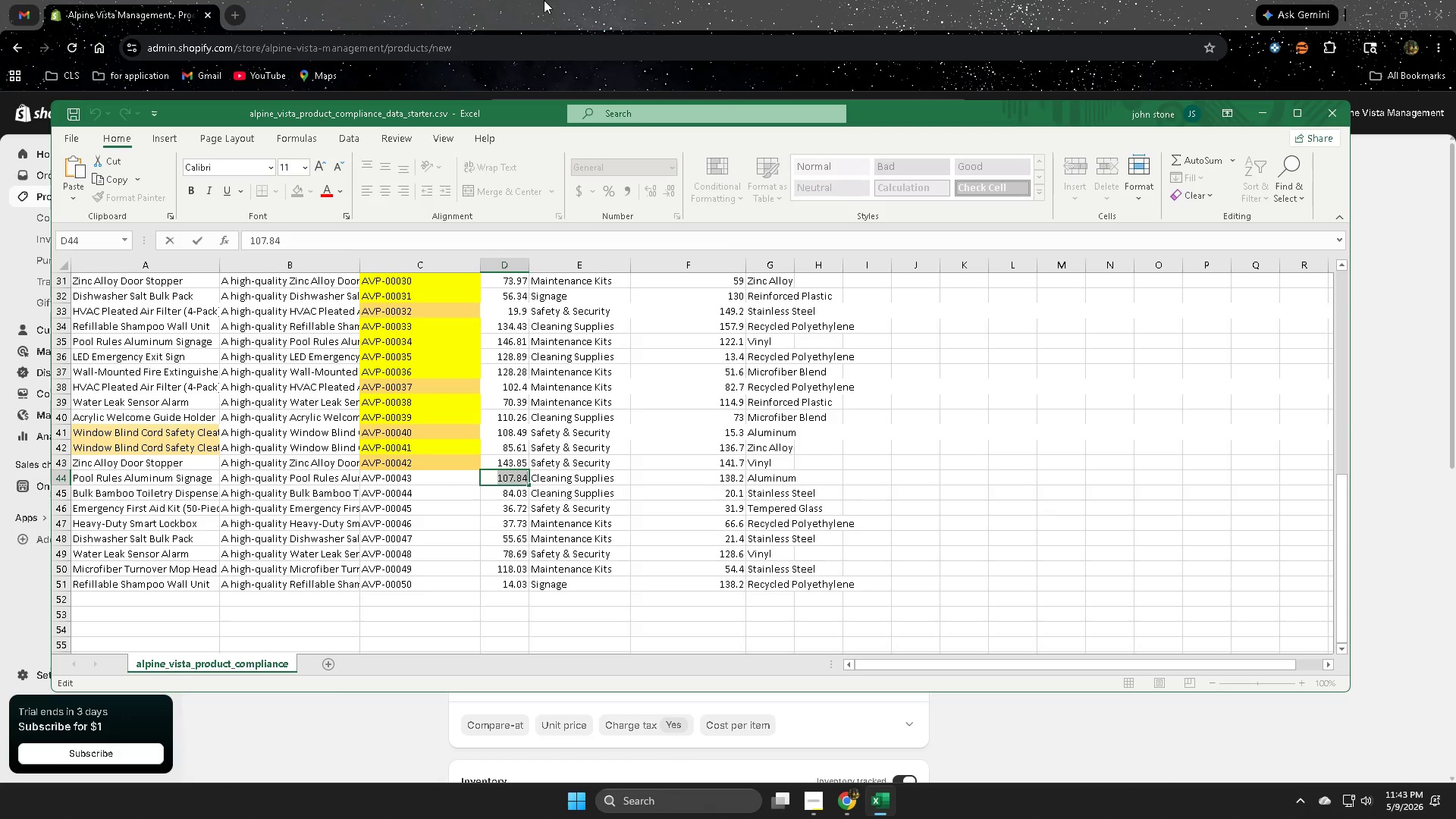 
left_click([523, 0])
 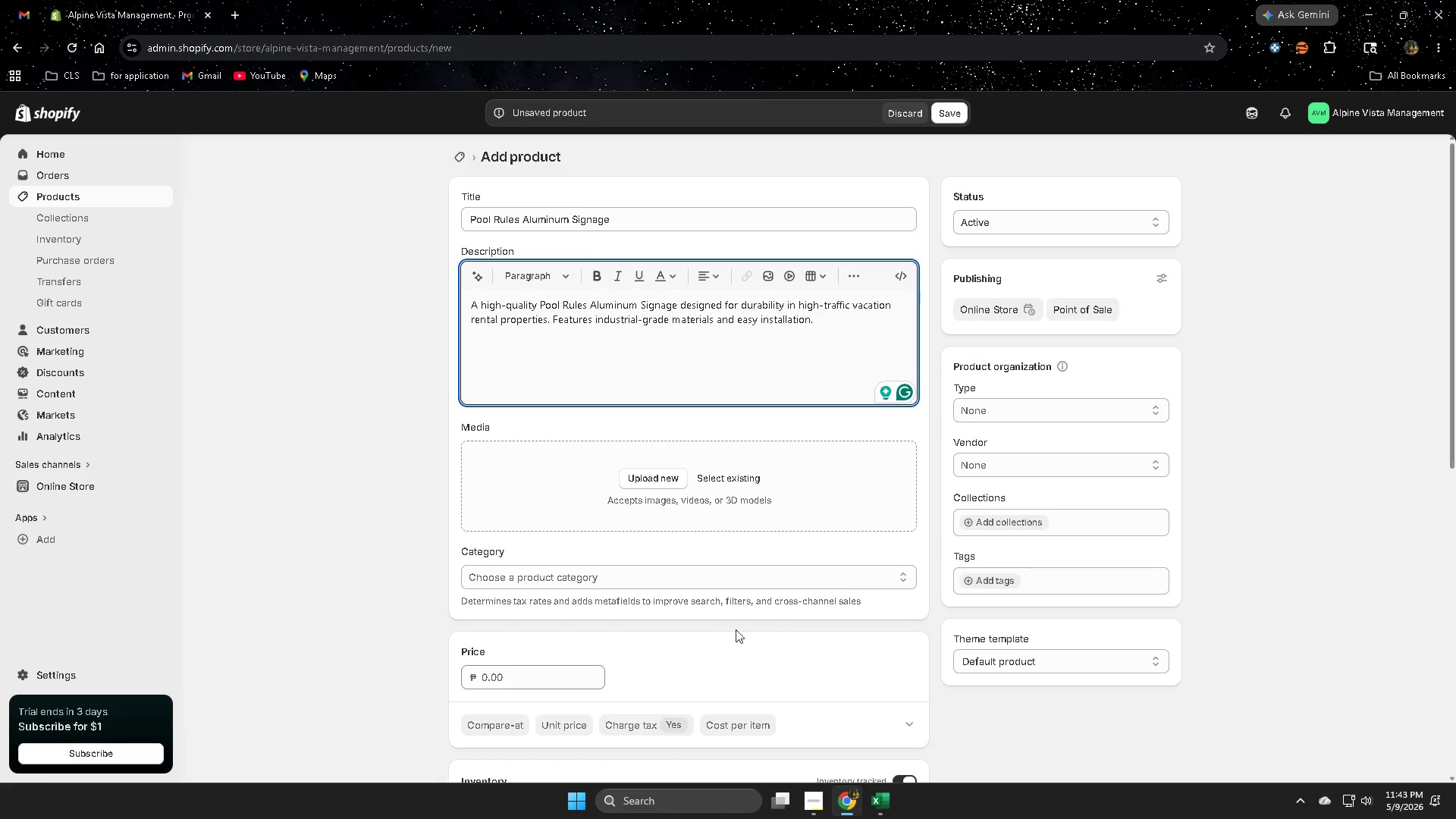 
scroll: coordinate [720, 627], scroll_direction: down, amount: 1.0
 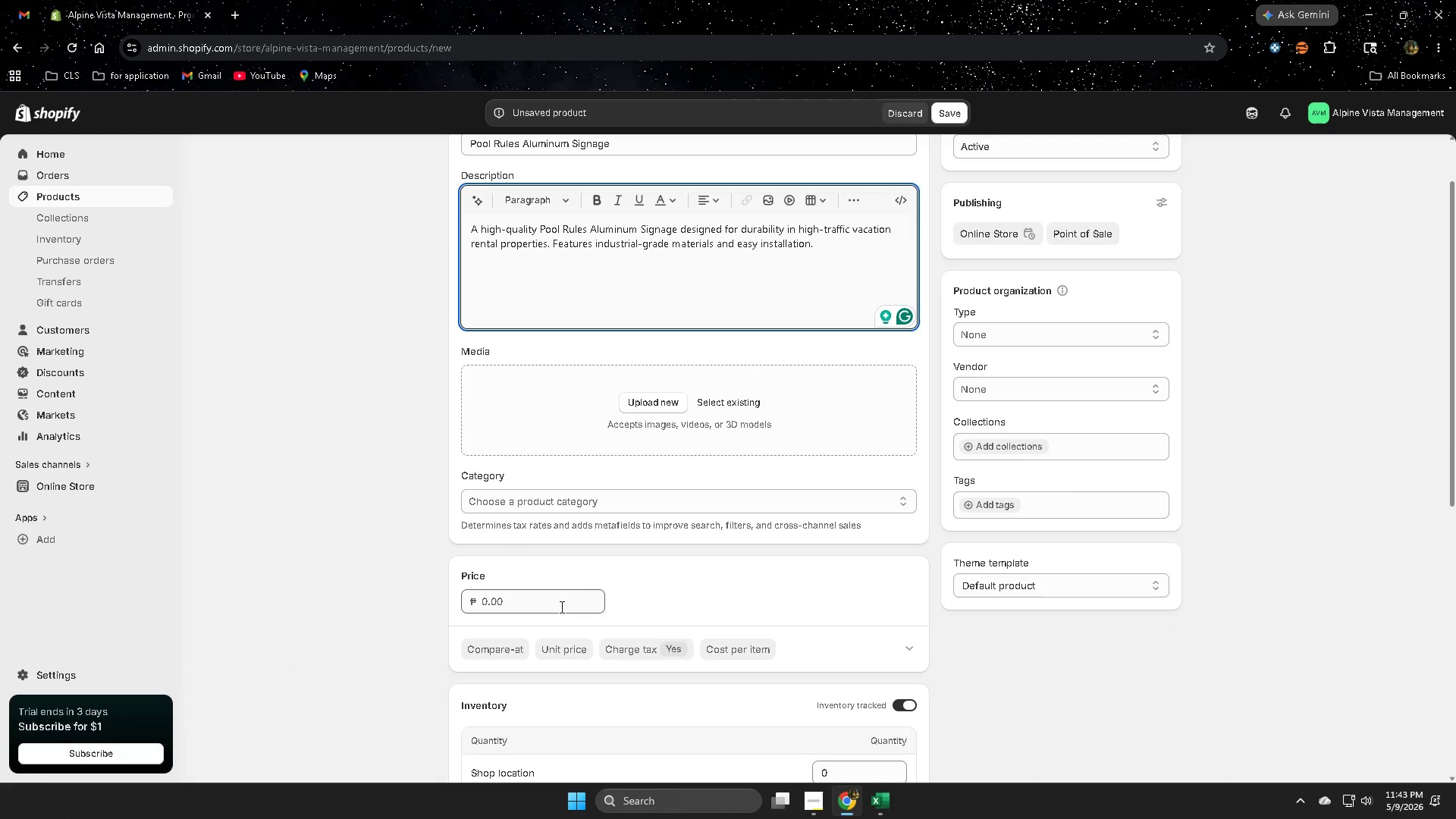 
double_click([560, 604])
 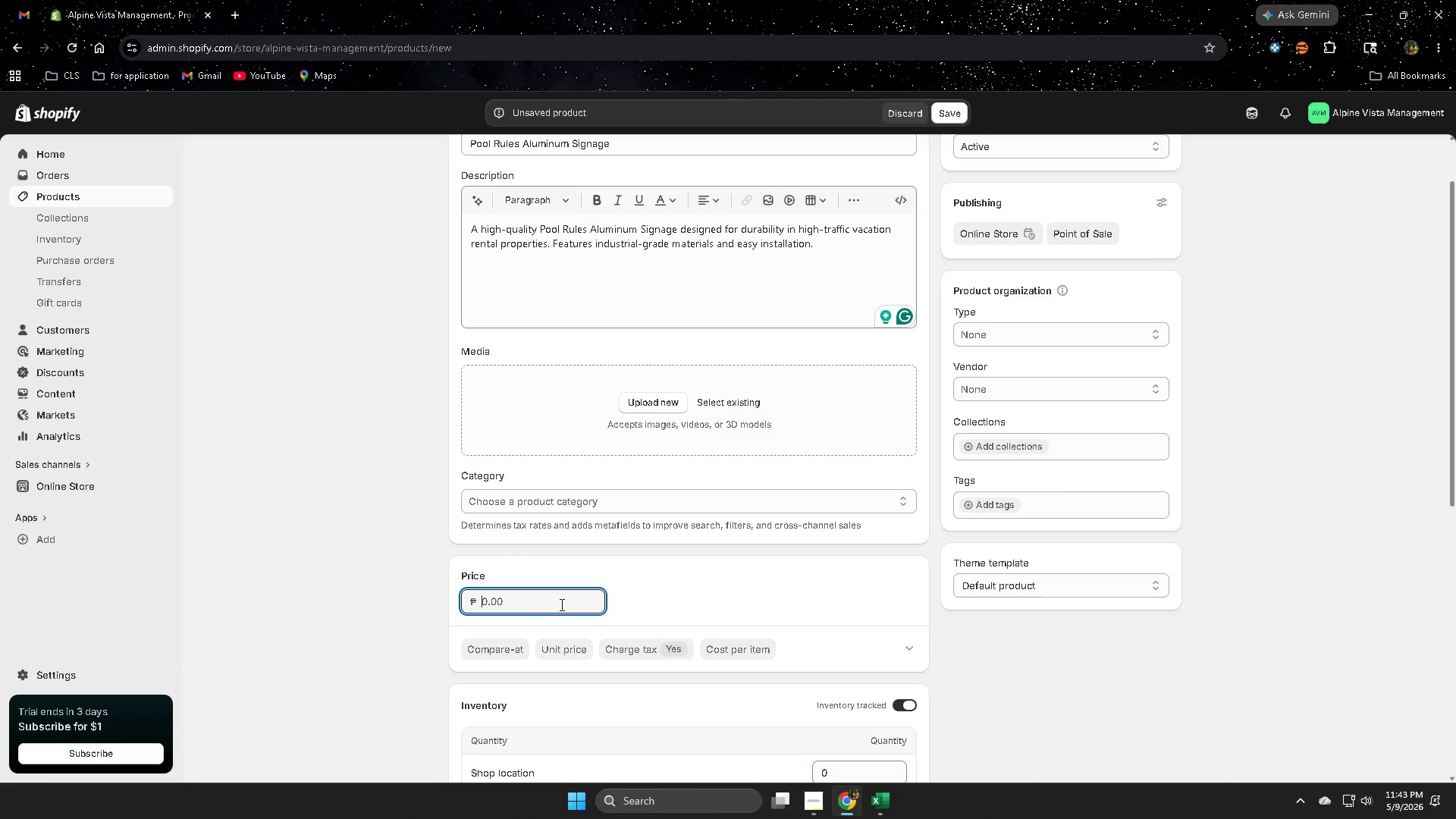 
key(Control+ControlLeft)
 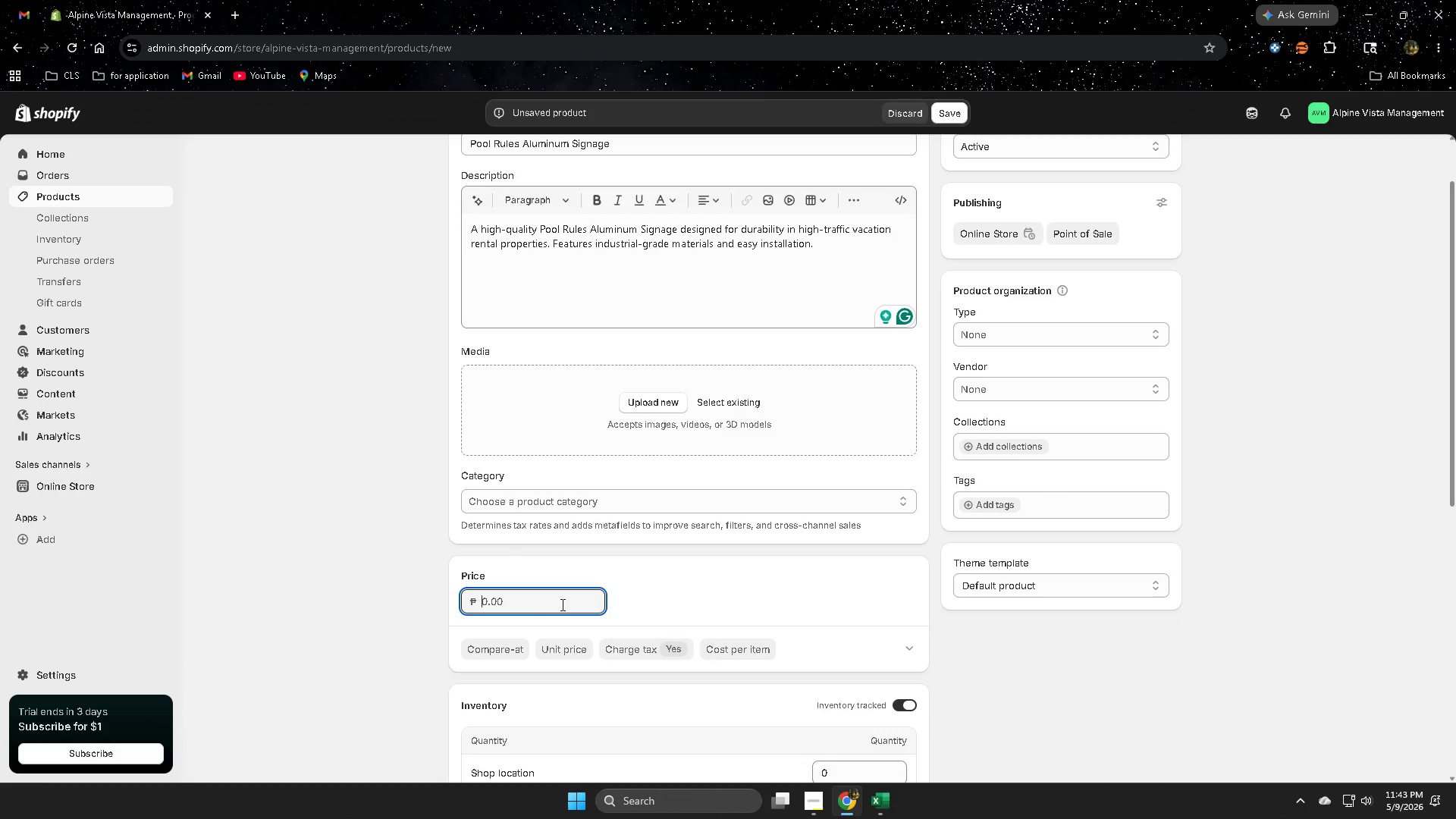 
key(Control+V)
 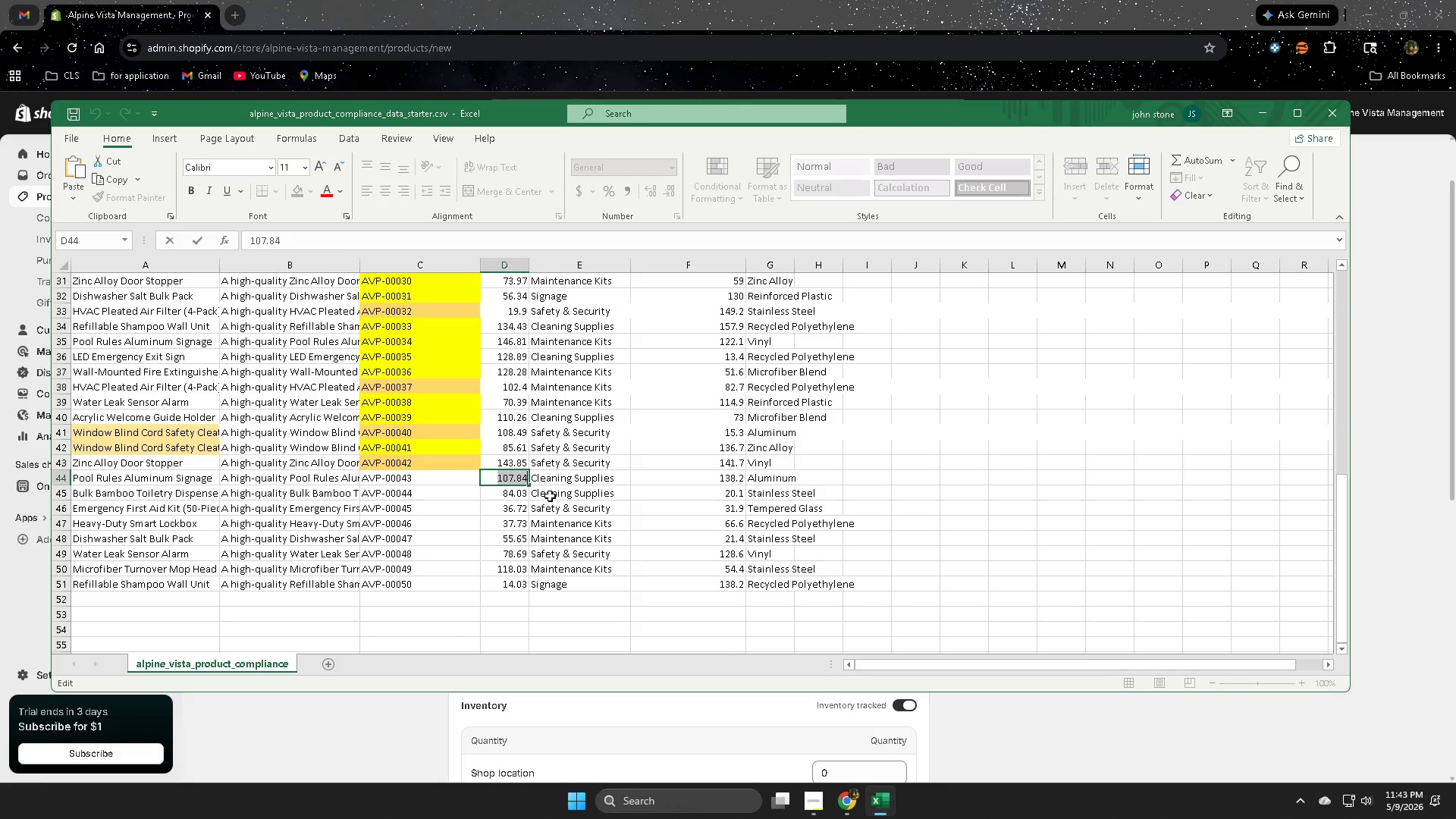 
double_click([730, 481])
 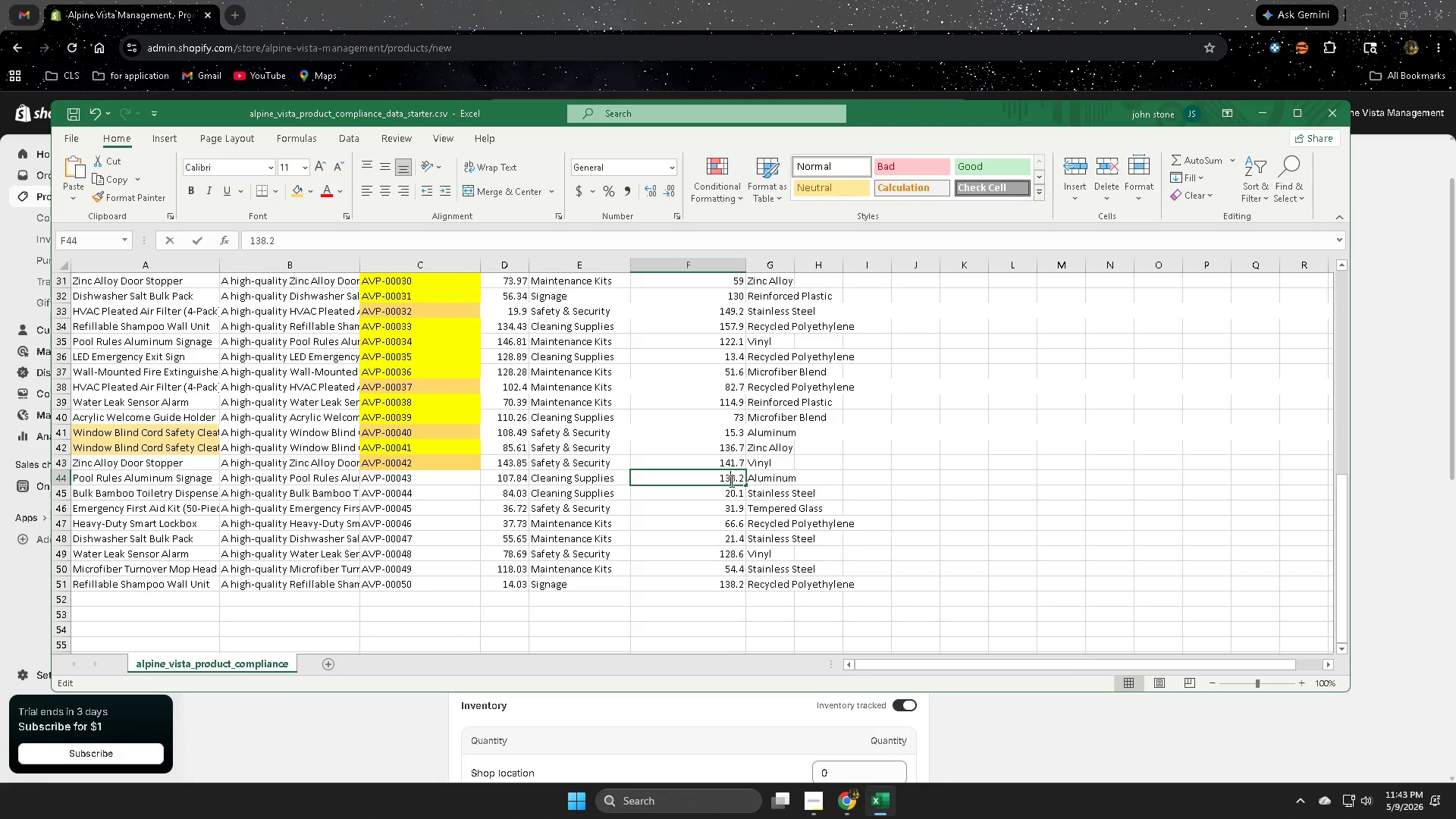 
triple_click([730, 481])
 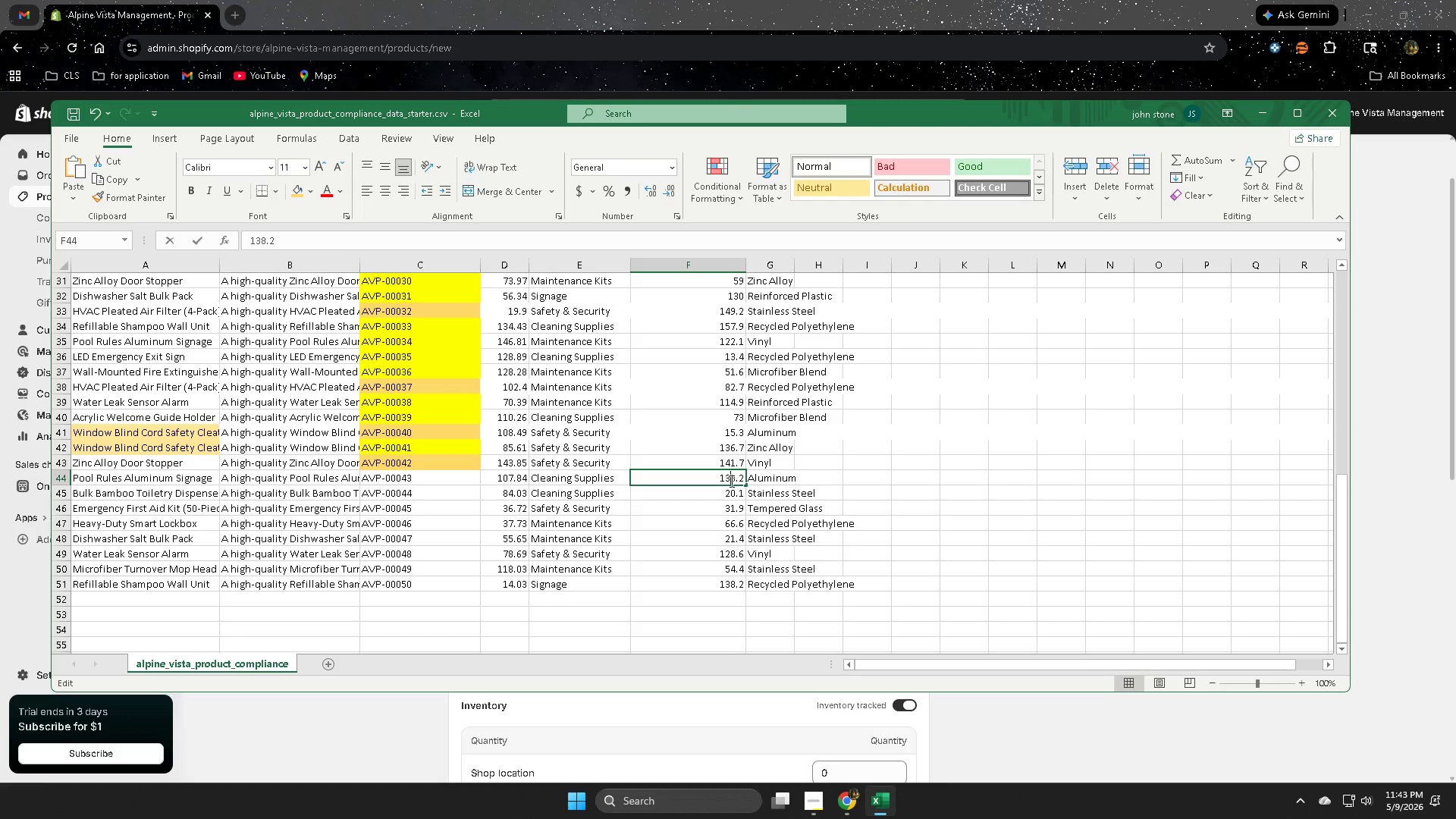 
triple_click([730, 481])
 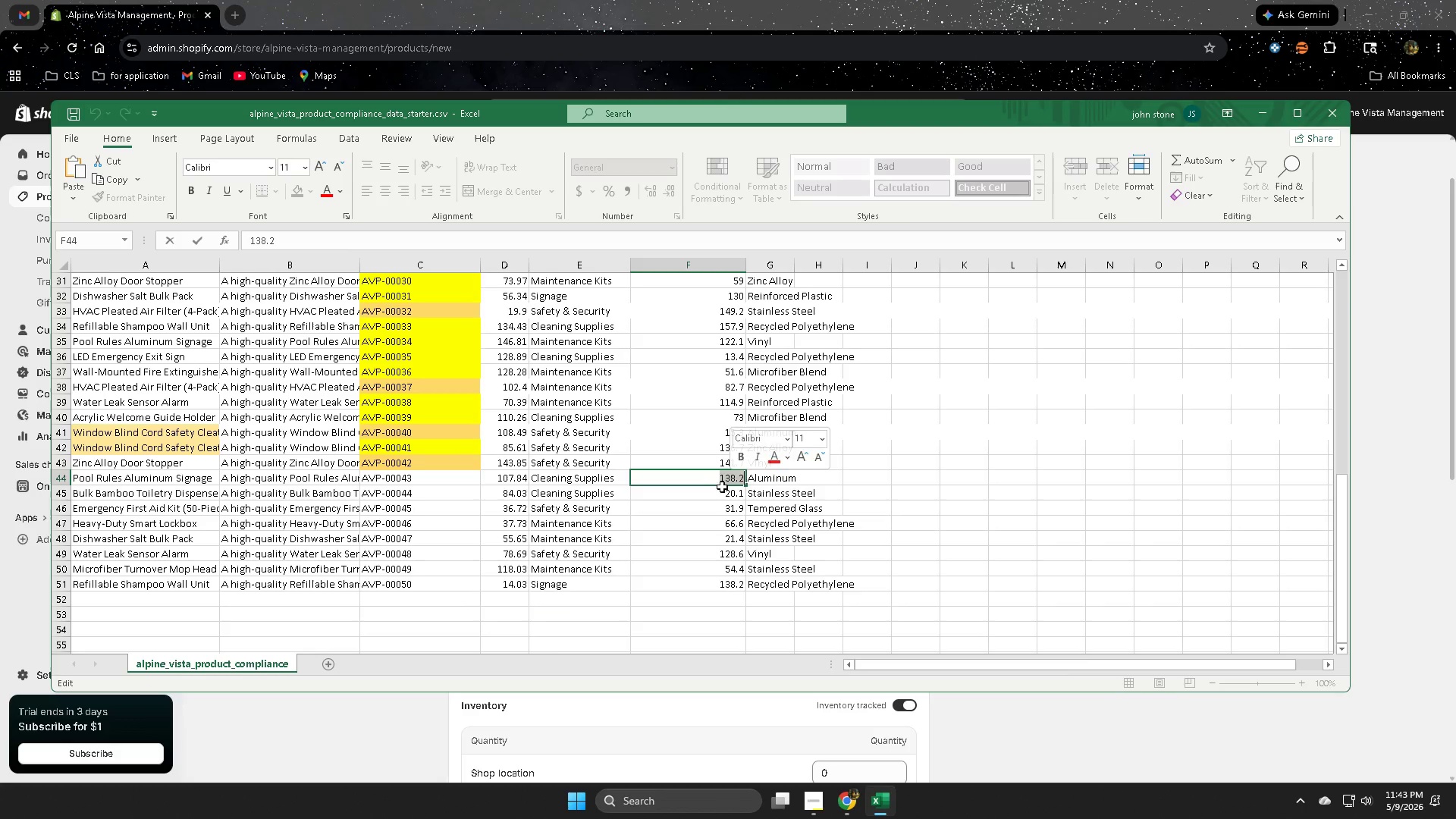 
scroll: coordinate [829, 516], scroll_direction: up, amount: 4.0
 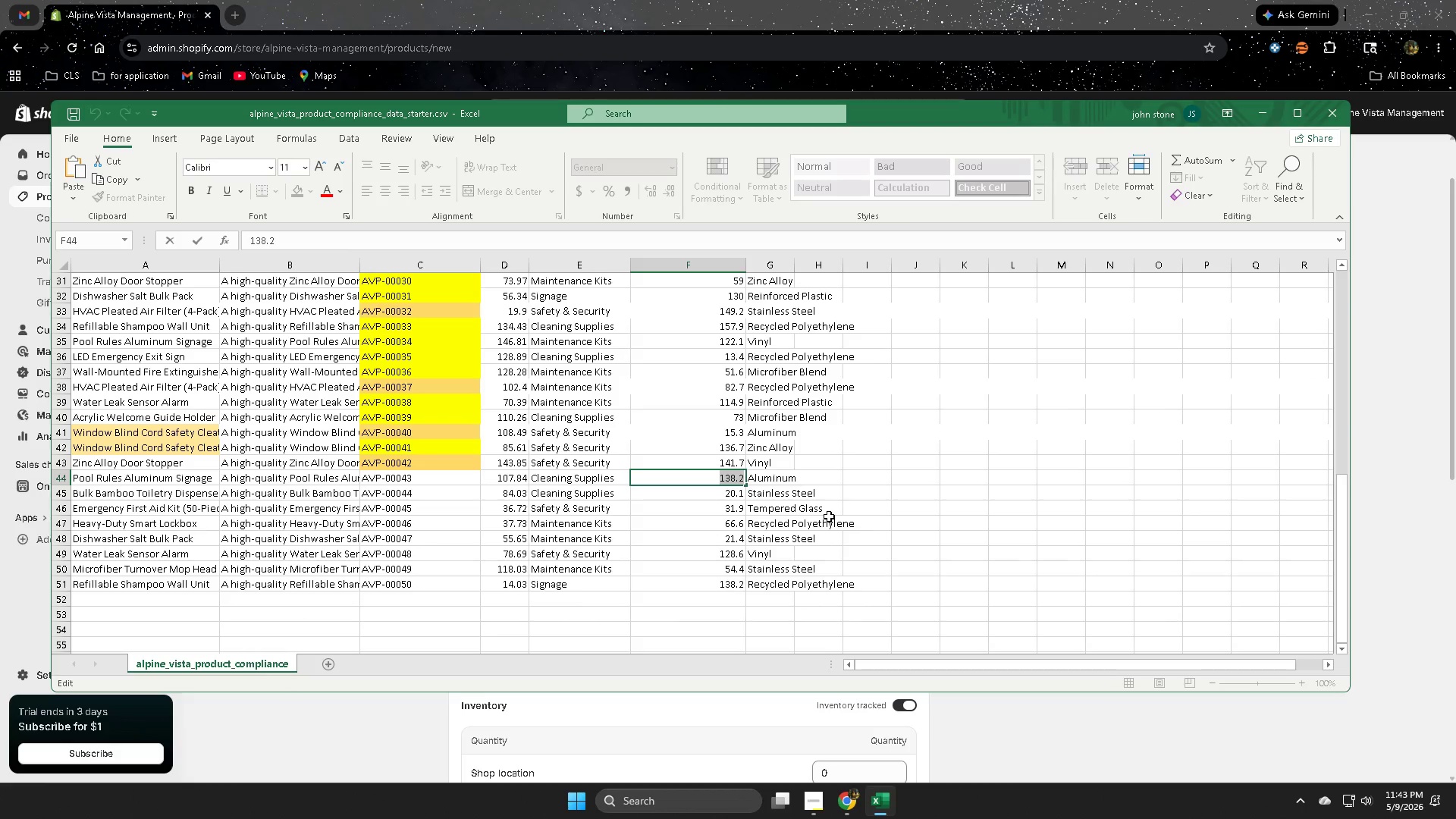 
key(Control+C)
 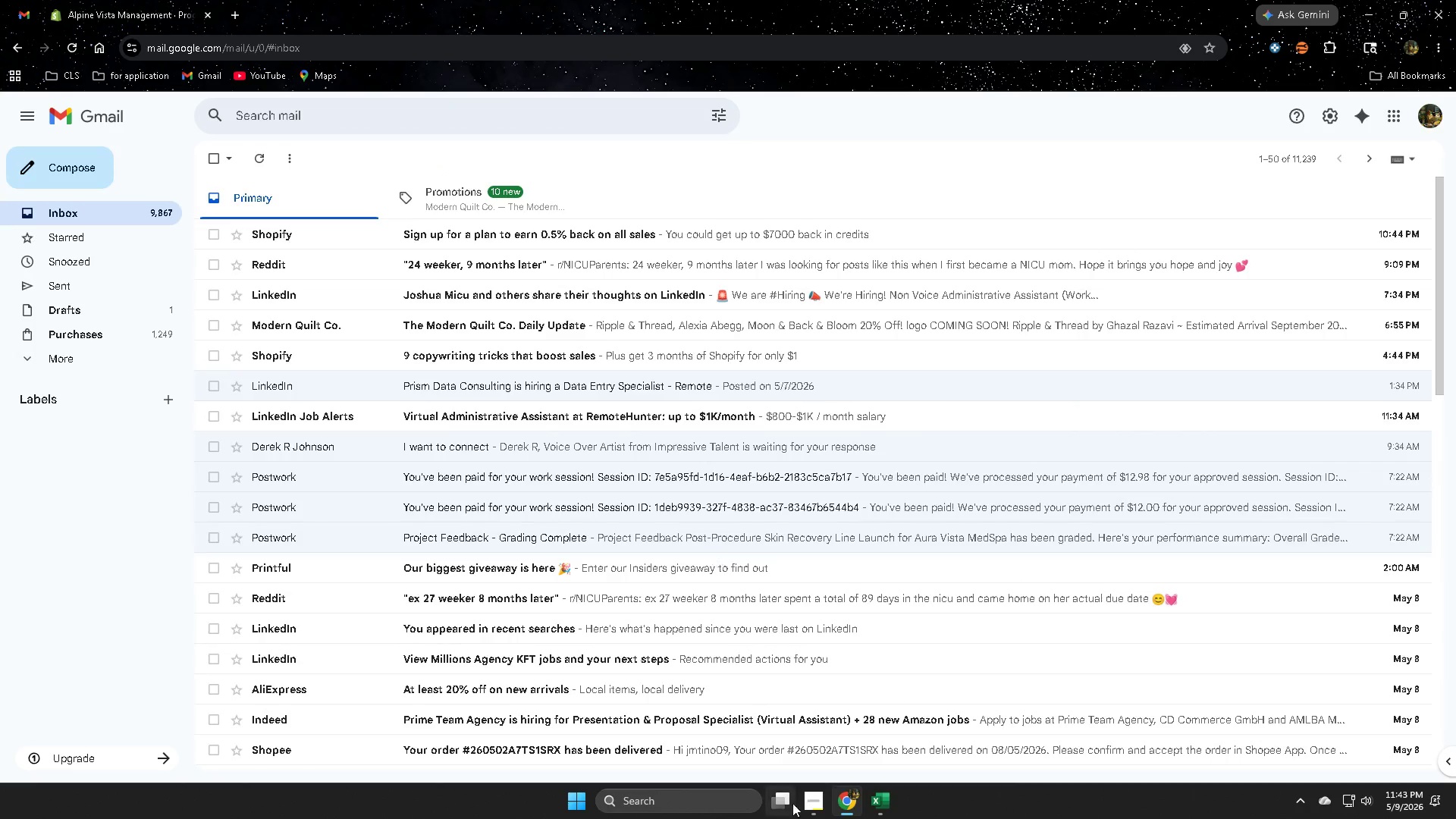 
left_click([888, 805])
 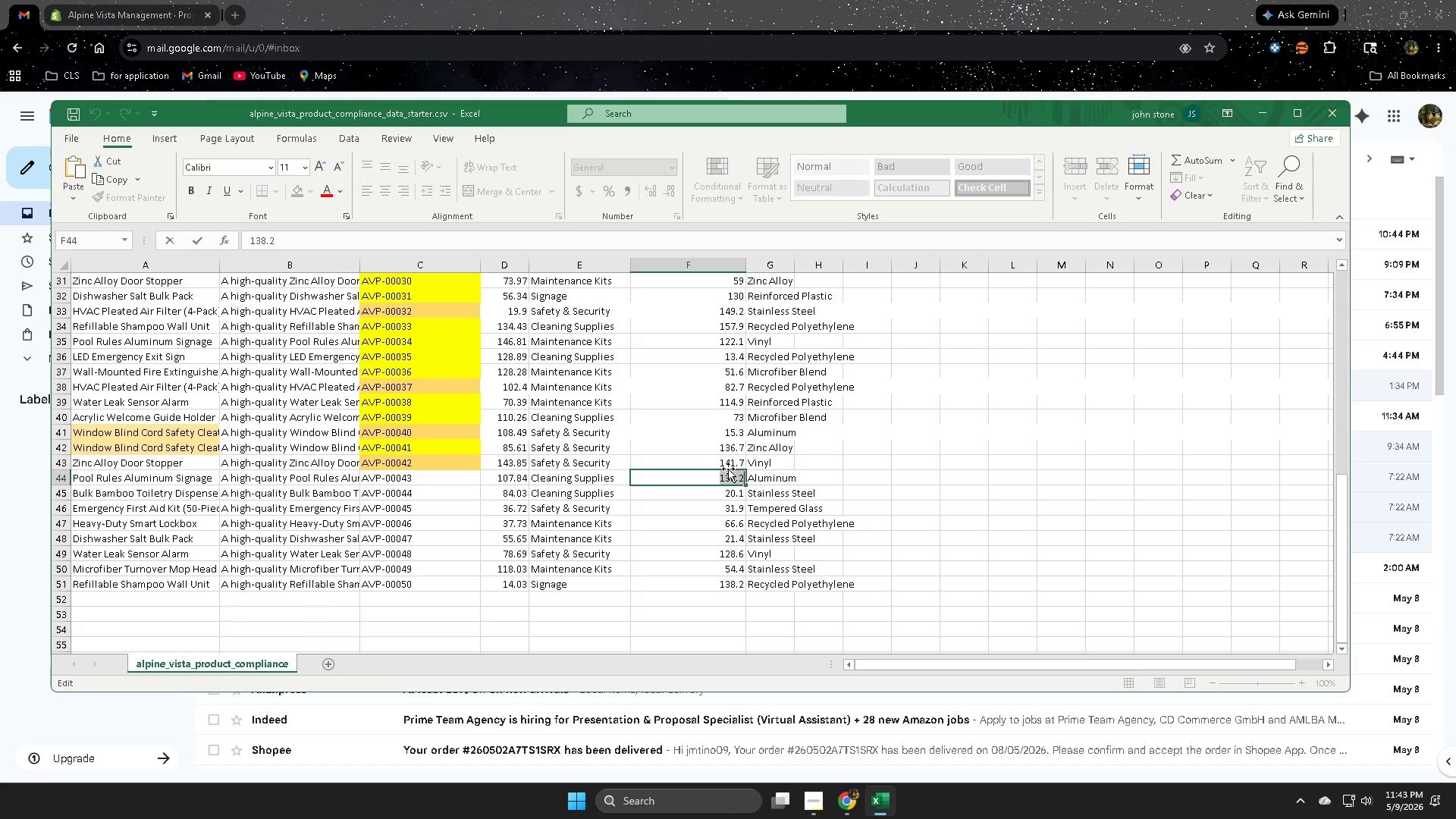 
left_click([599, 0])
 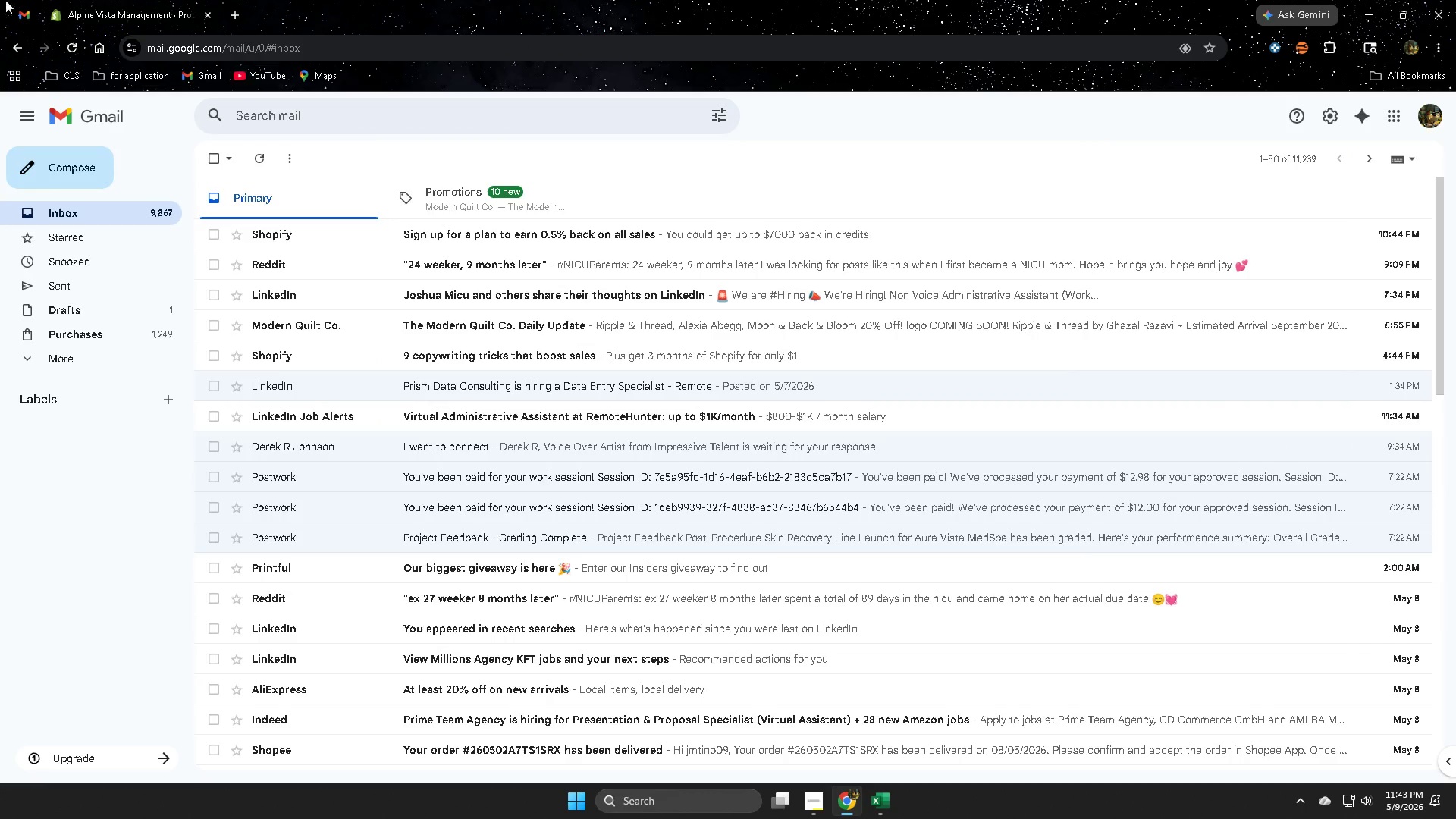 
left_click([87, 6])
 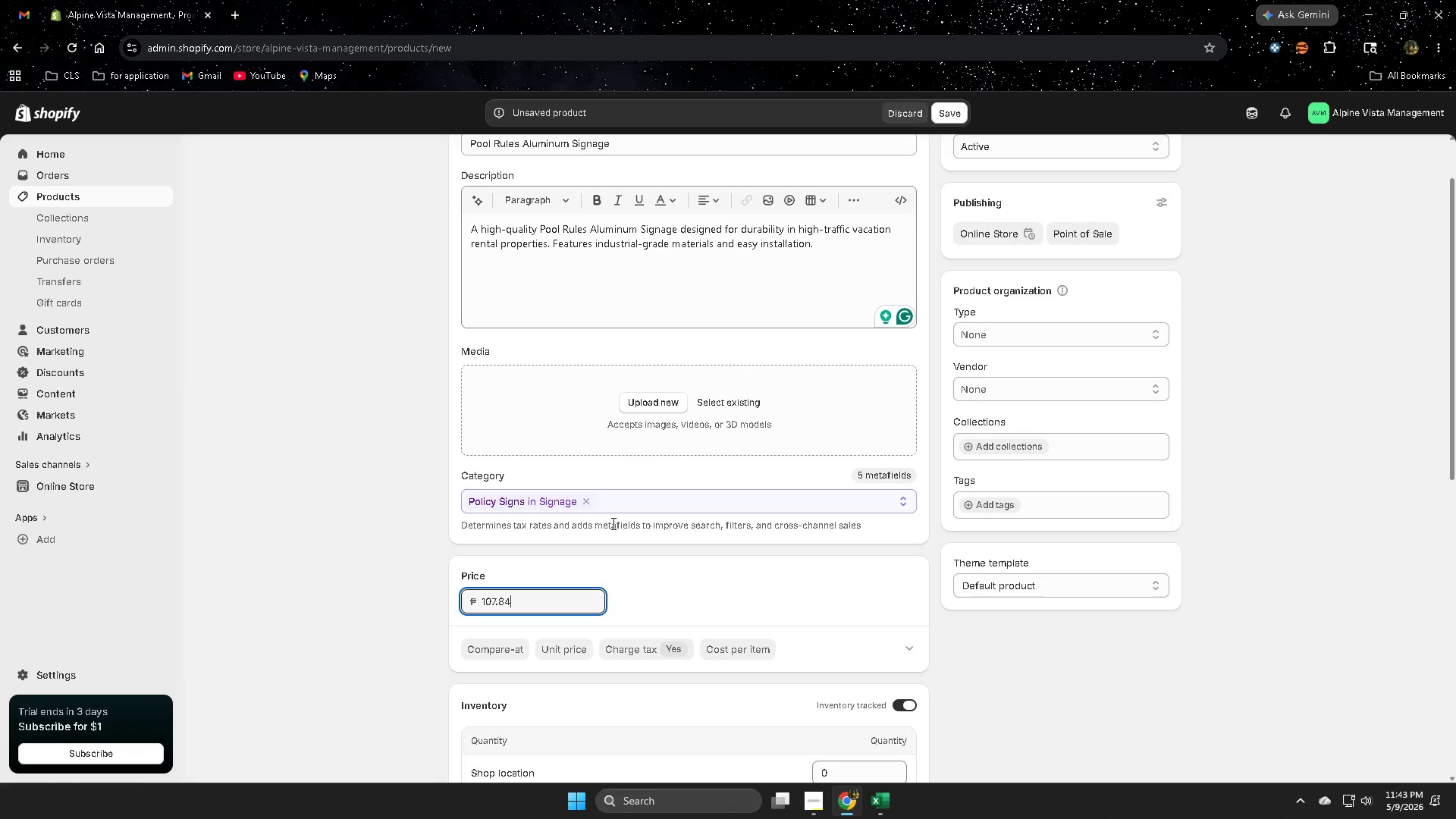 
scroll: coordinate [909, 686], scroll_direction: down, amount: 3.0
 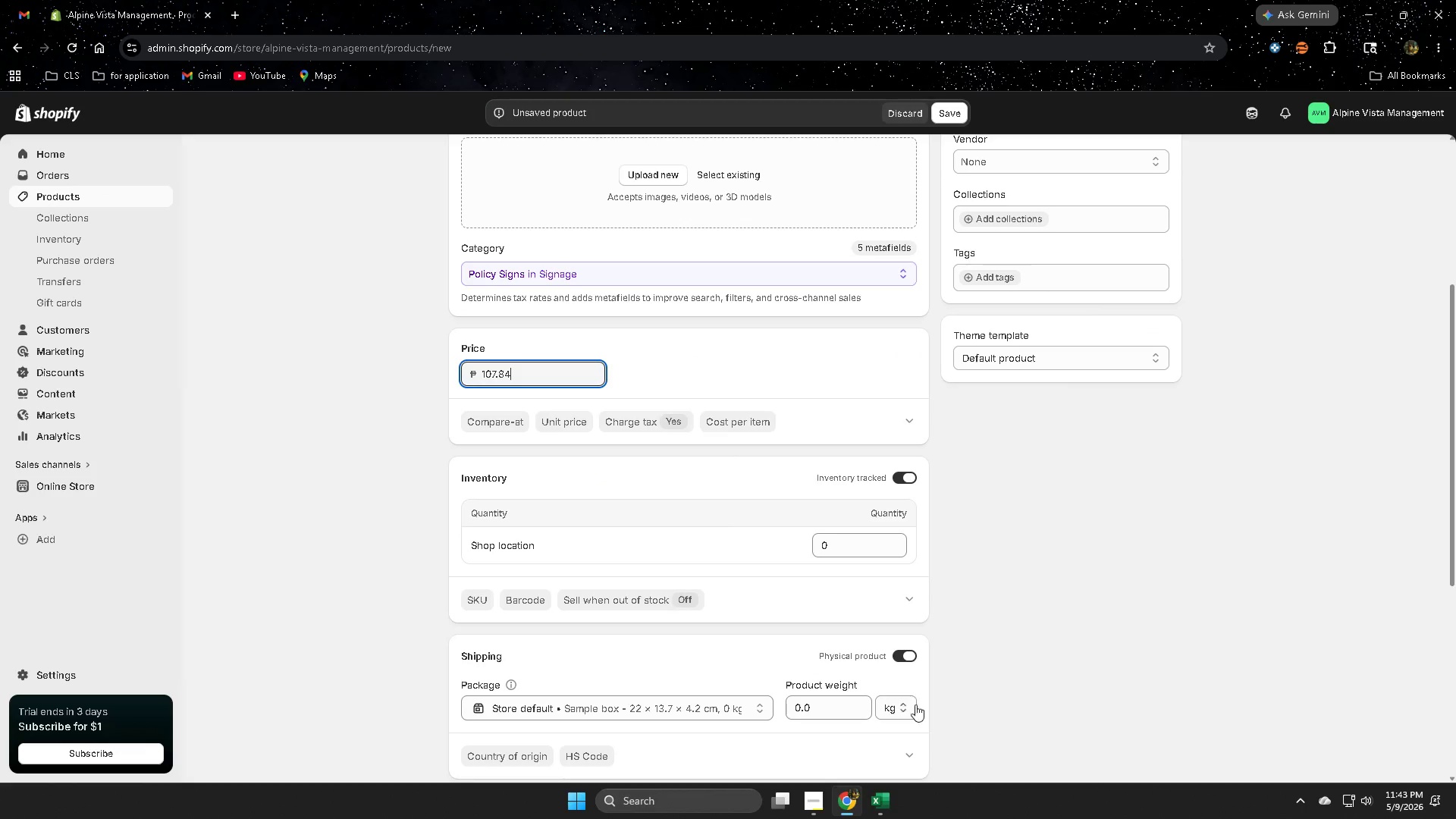 
mouse_move([899, 689])
 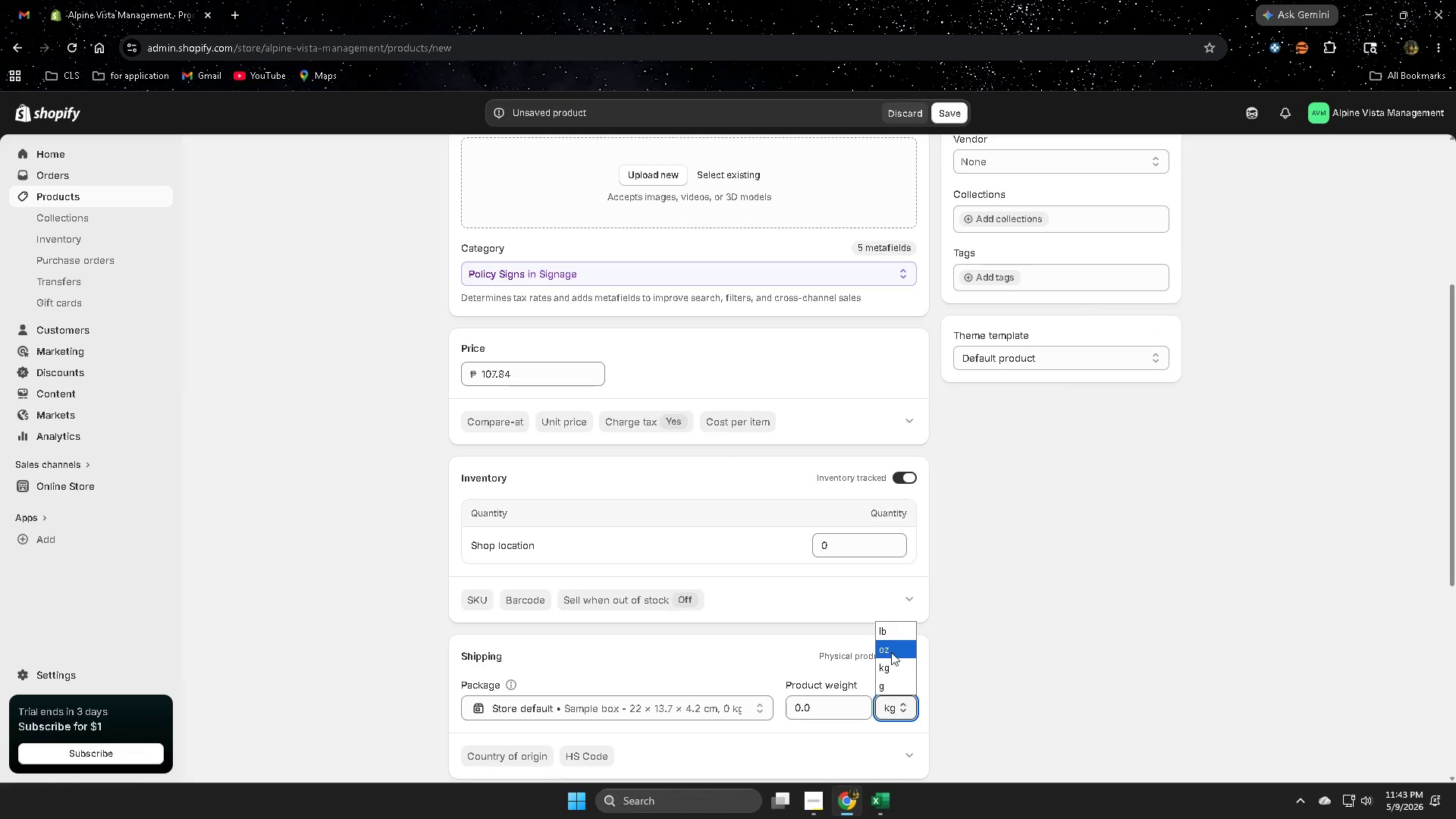 
left_click([891, 650])
 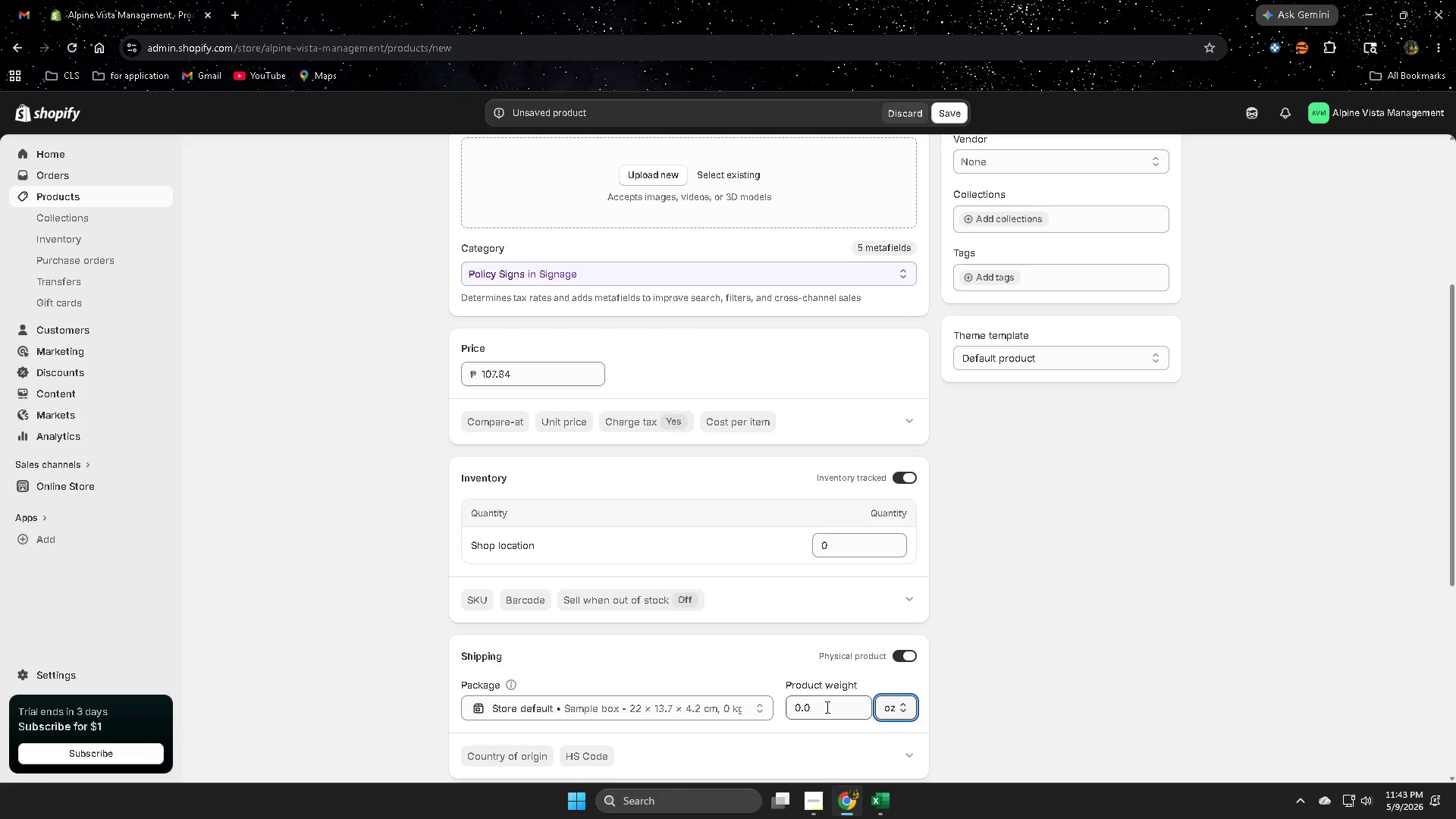 
left_click([827, 711])
 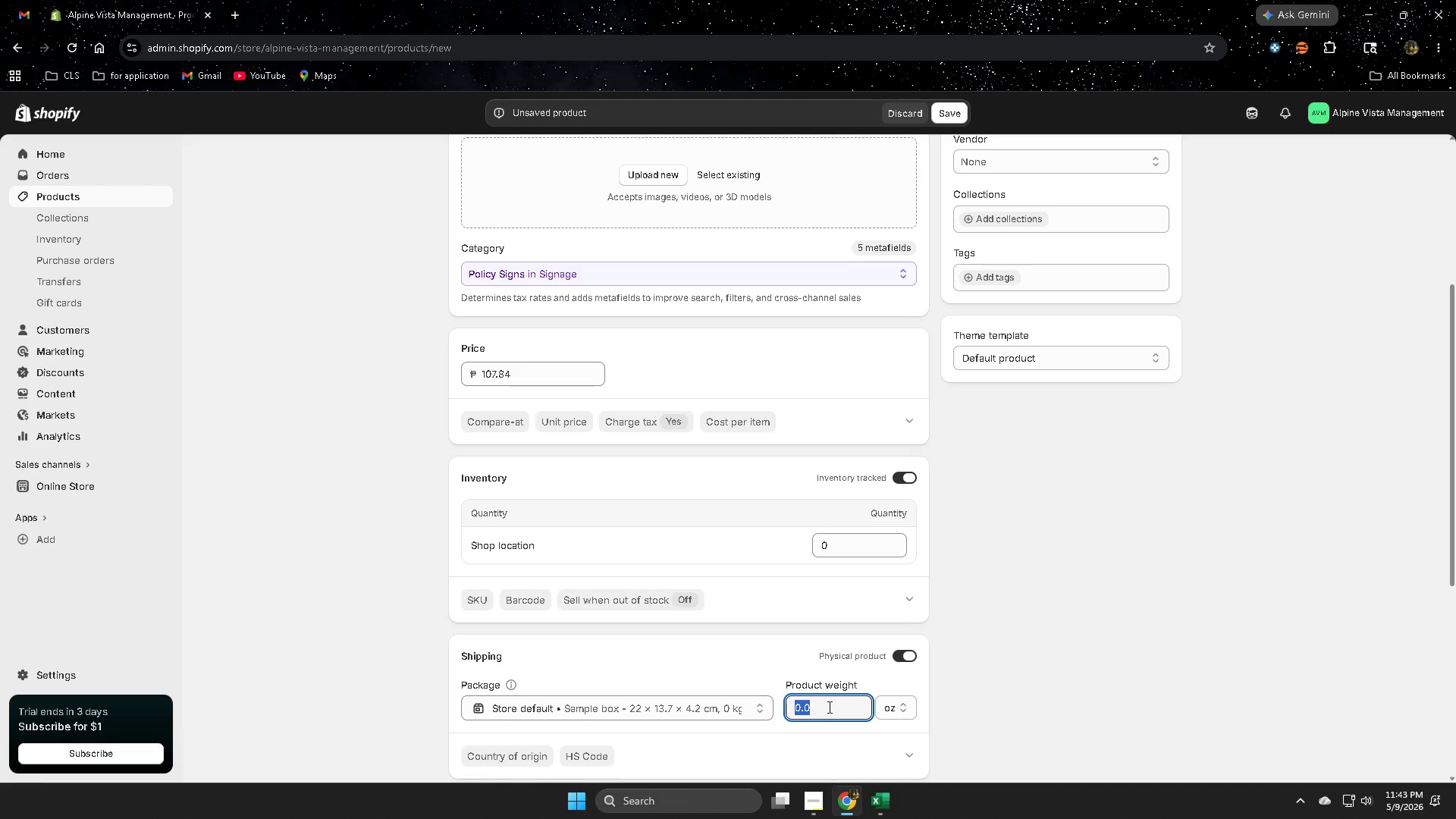 
key(Control+V)
 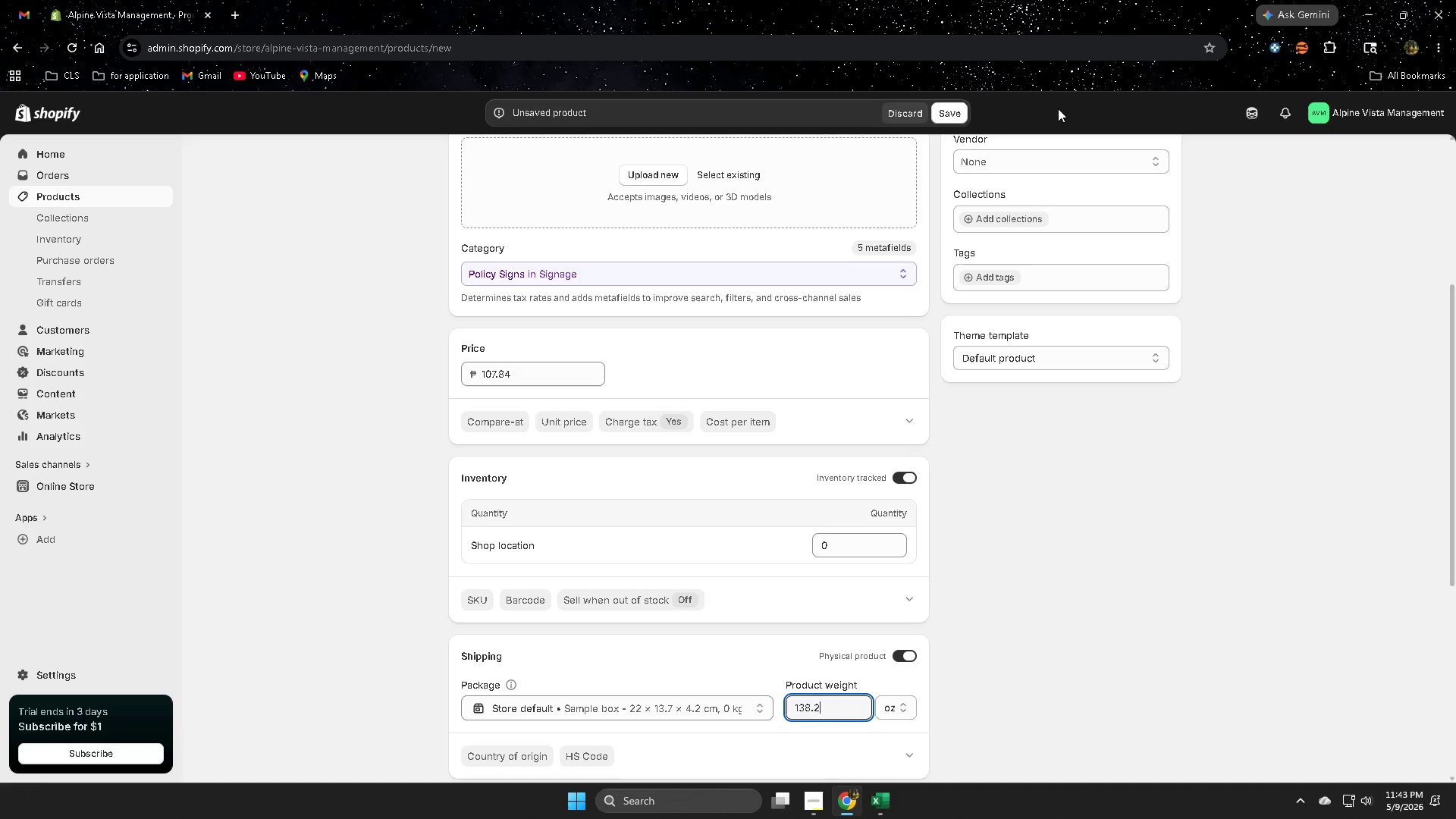 
left_click([950, 118])
 